 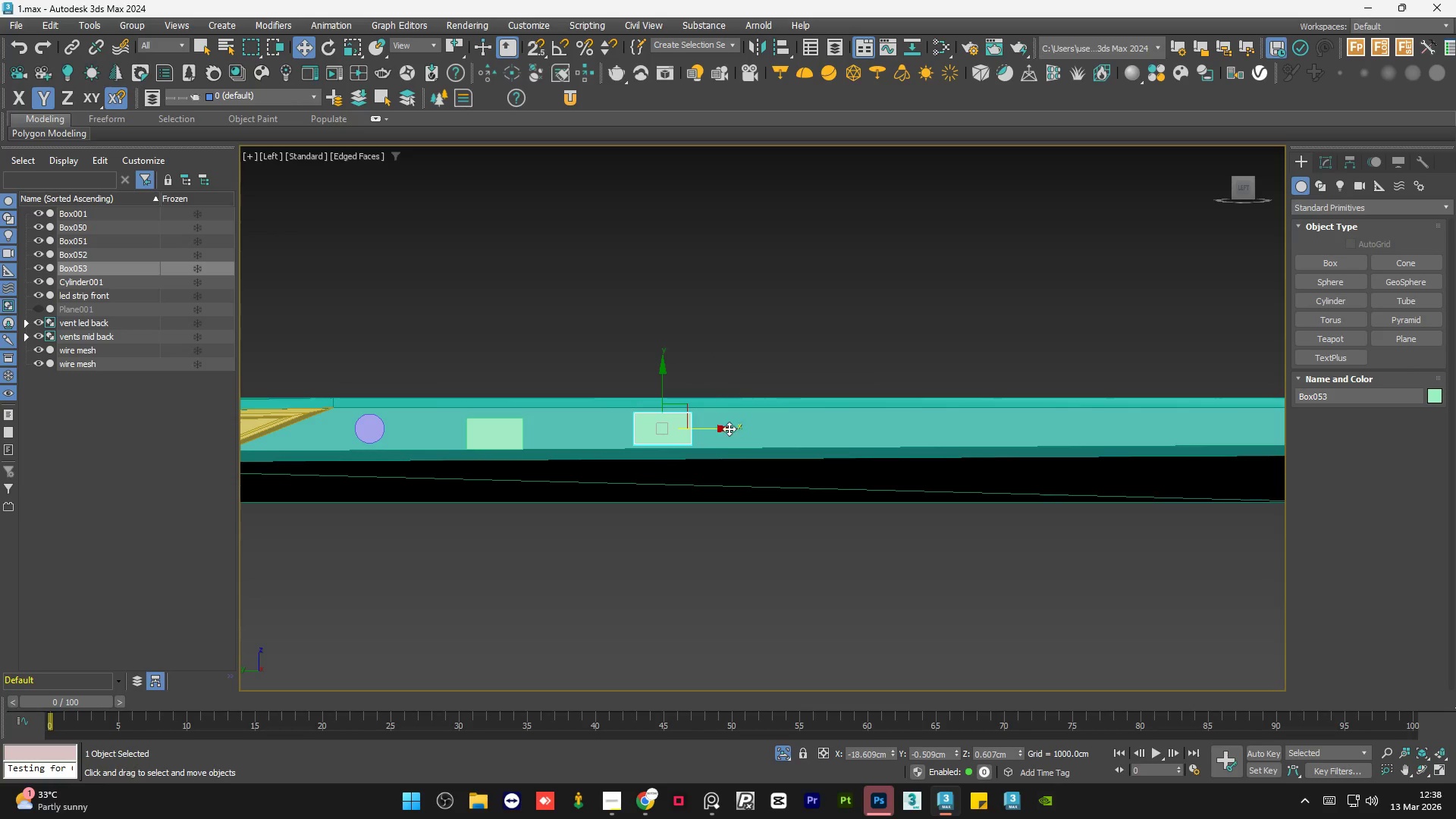 
hold_key(key=ShiftLeft, duration=1.5)
 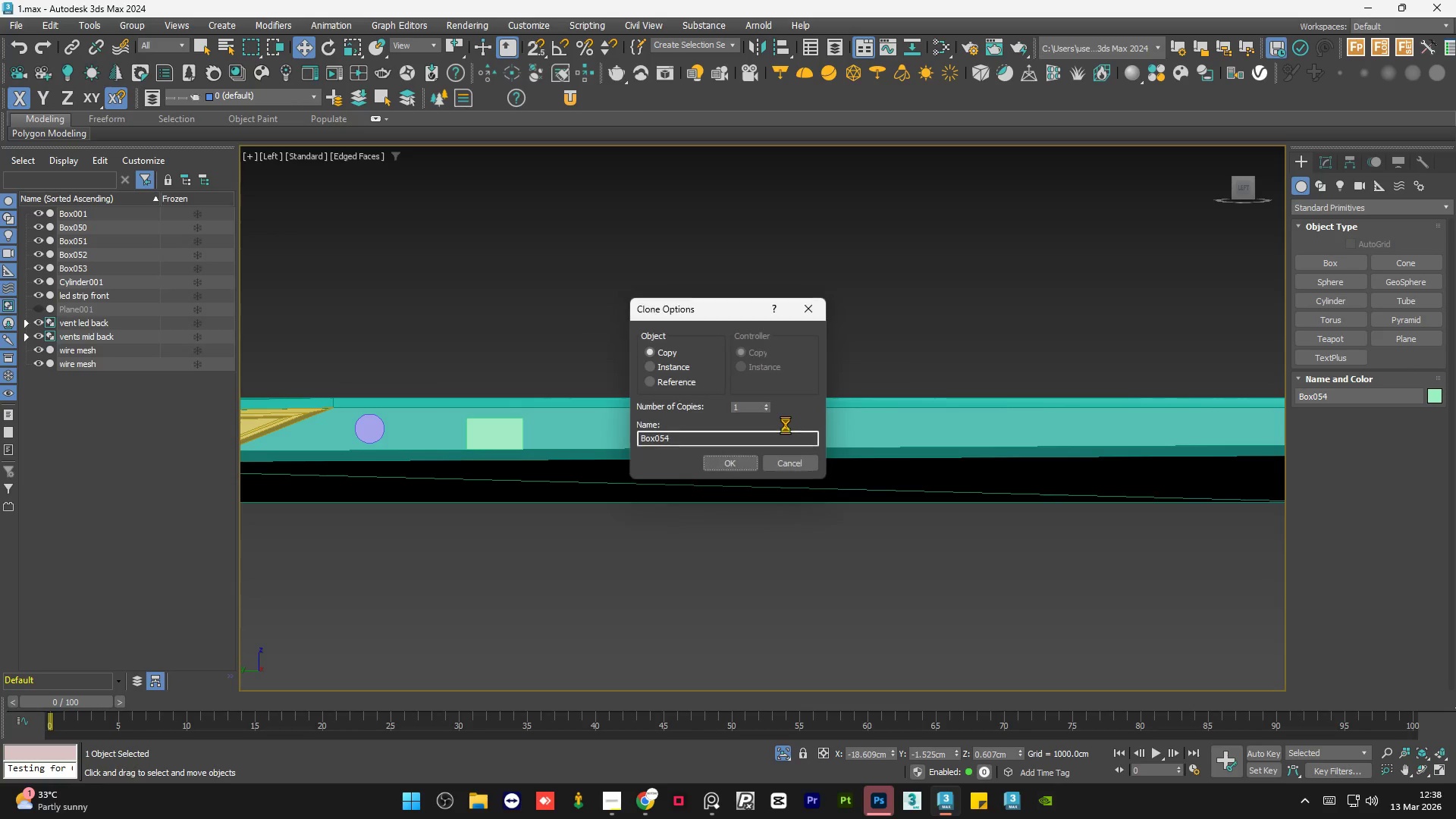 
scroll: coordinate [739, 427], scroll_direction: down, amount: 2.0
 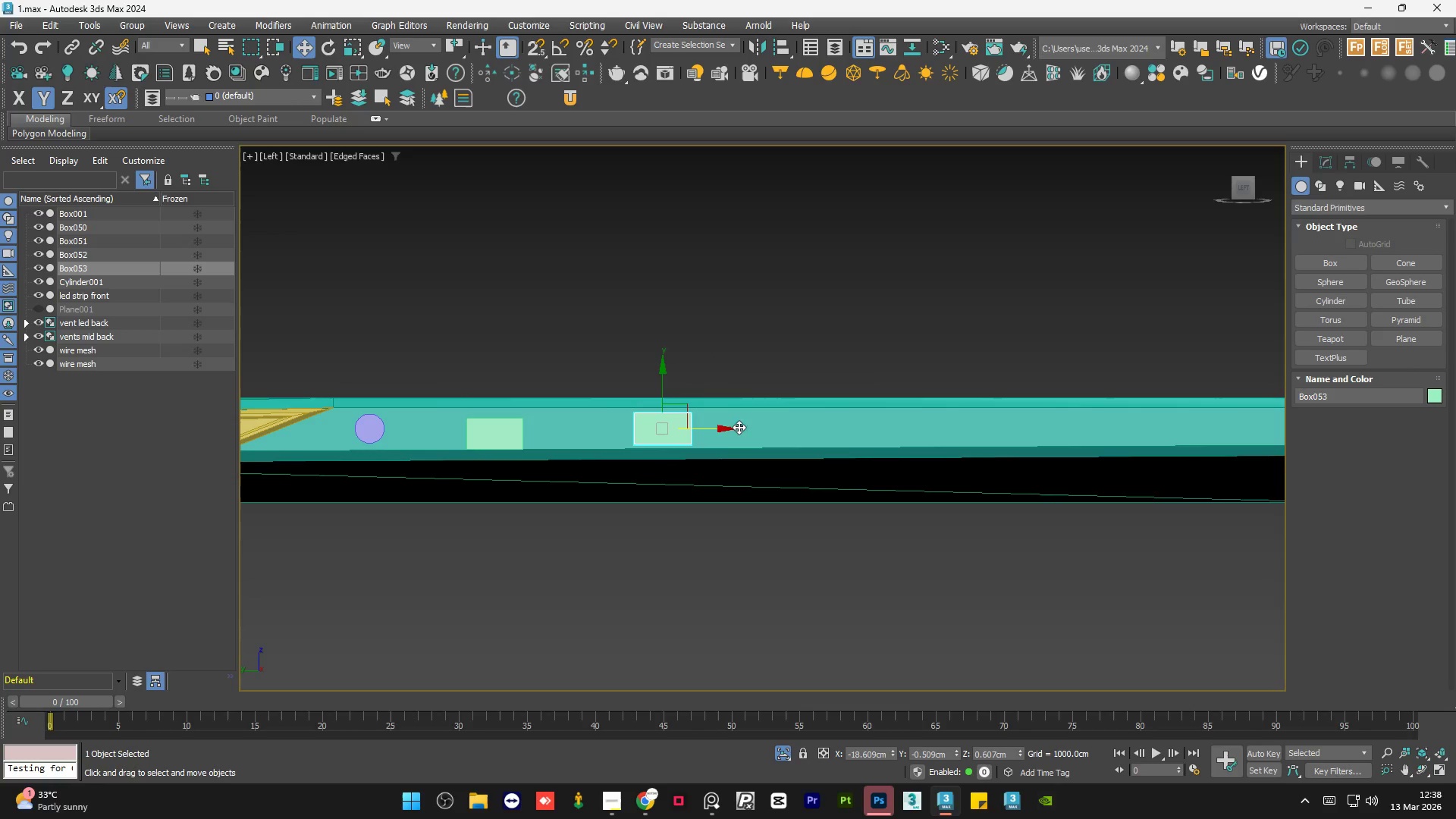 
left_click_drag(start_coordinate=[710, 426], to_coordinate=[787, 429])
 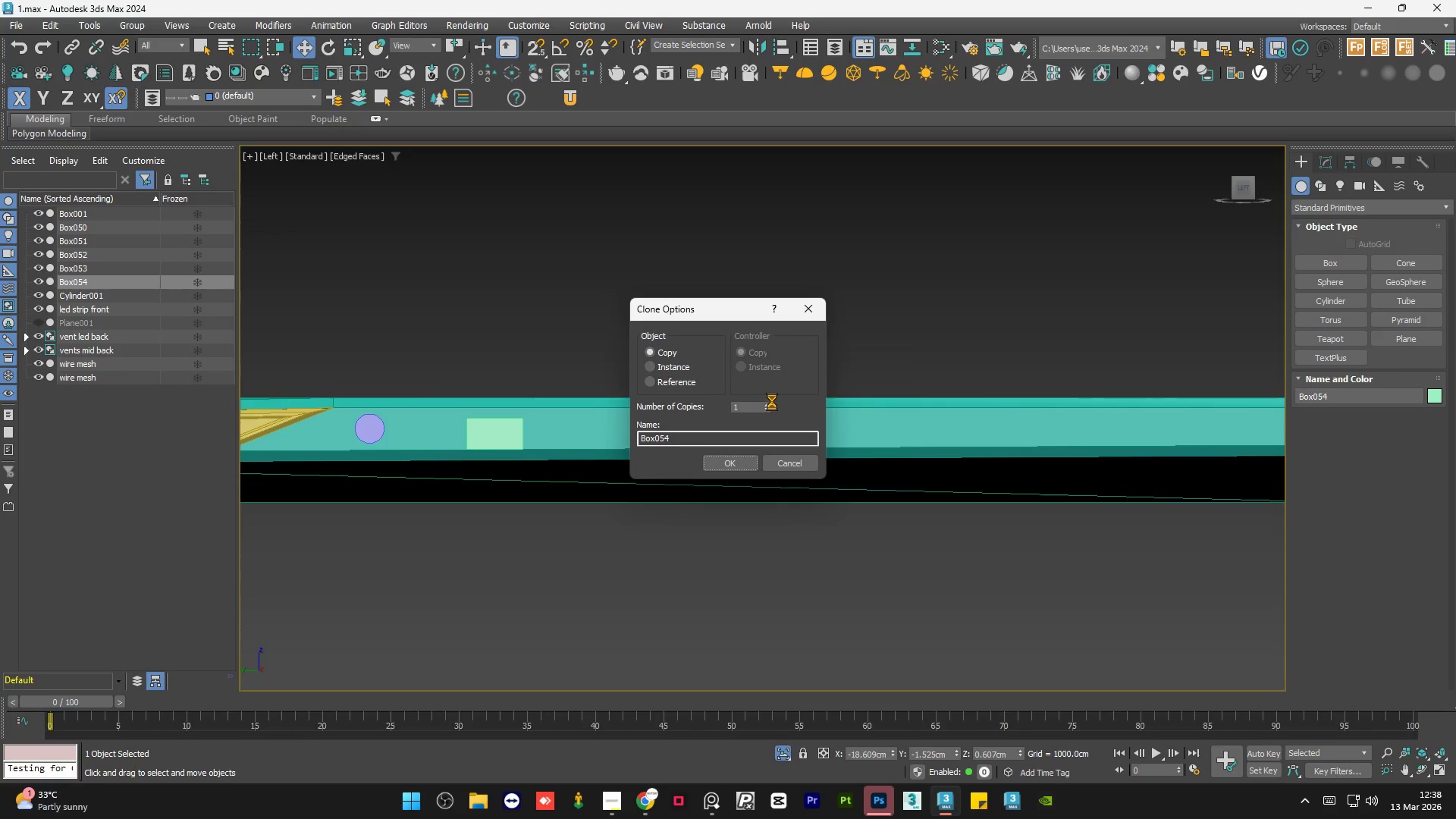 
key(Shift+ShiftLeft)
 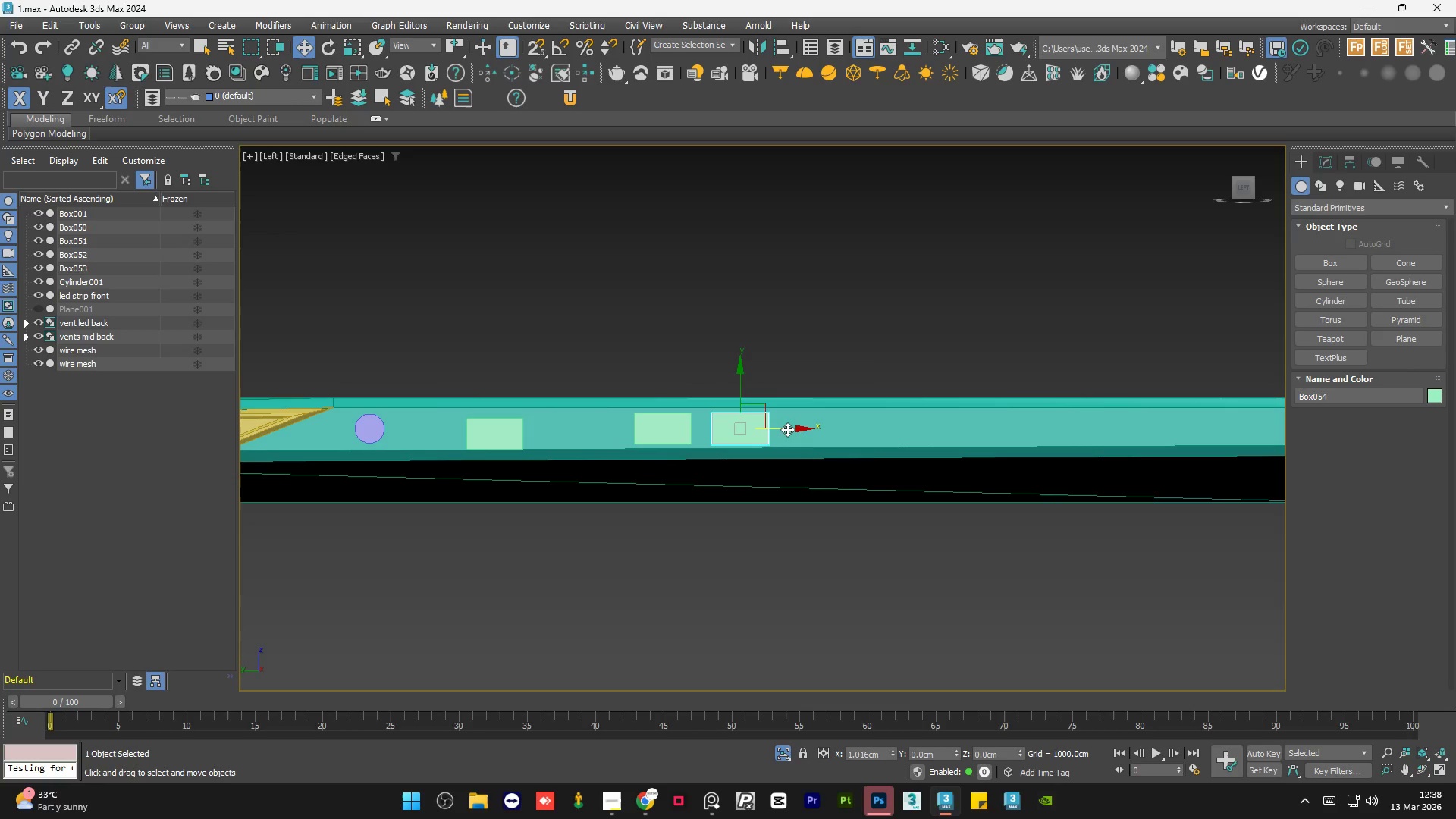 
key(Shift+ShiftLeft)
 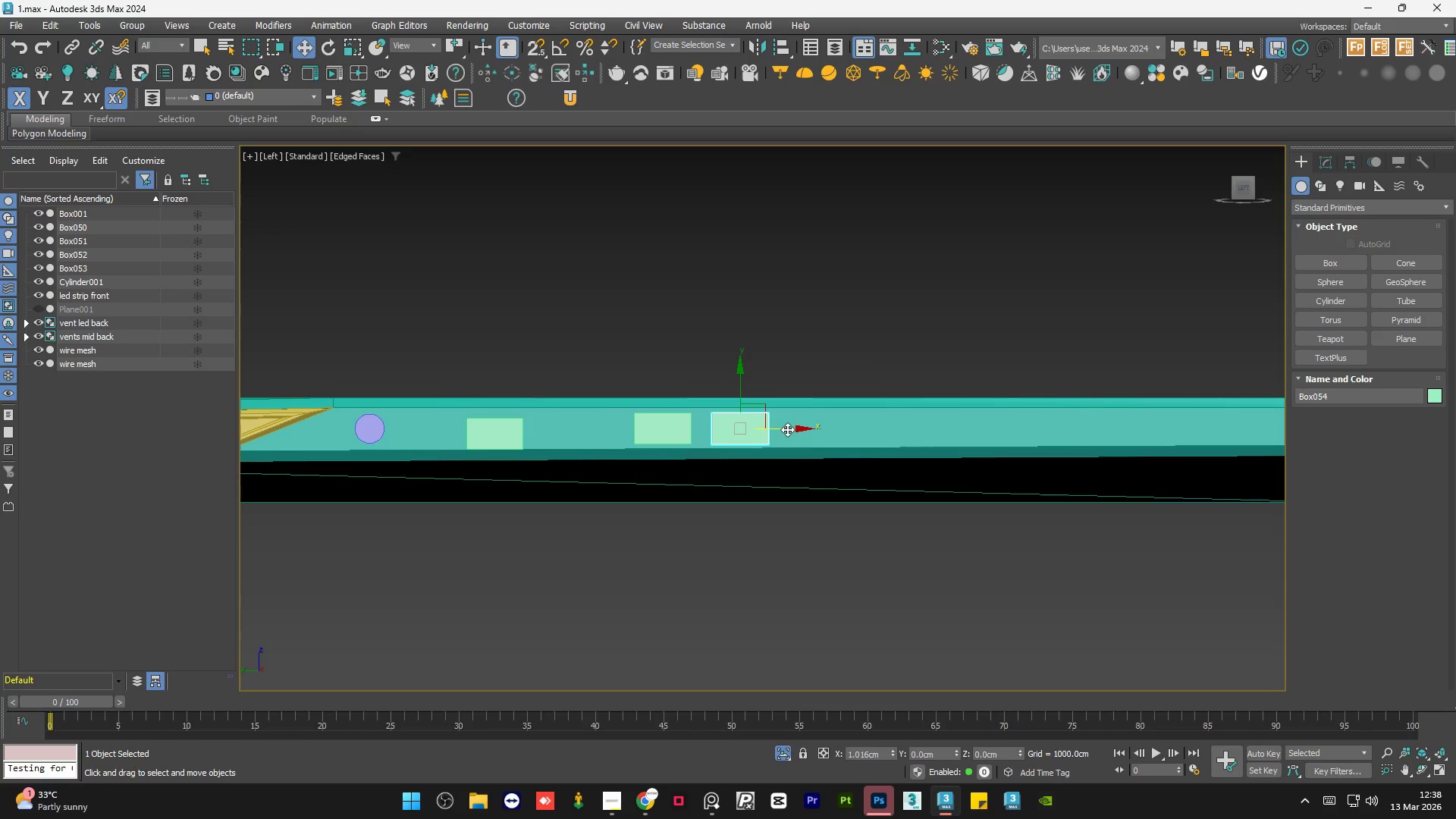 
key(Shift+ShiftLeft)
 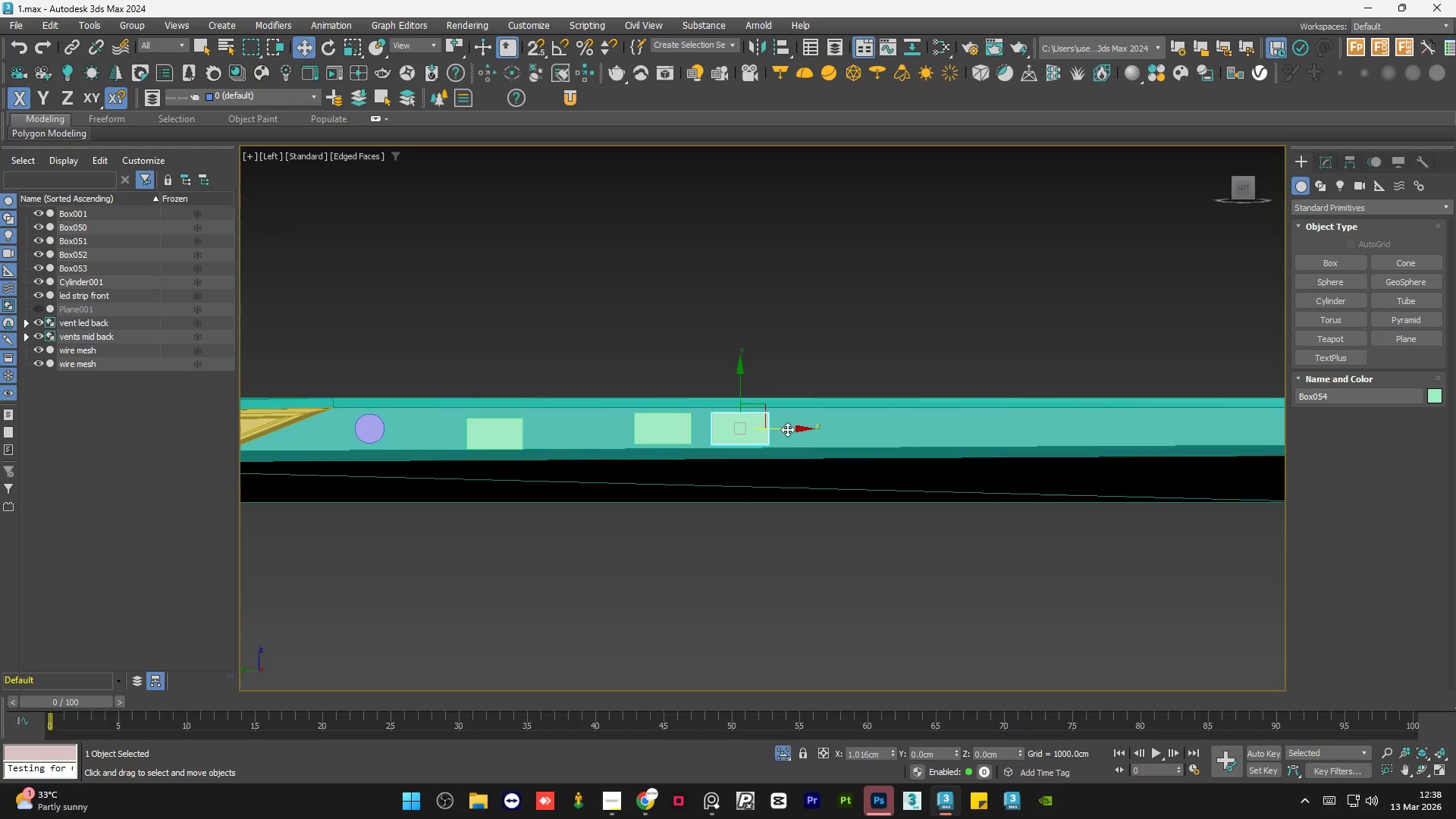 
key(Shift+ShiftLeft)
 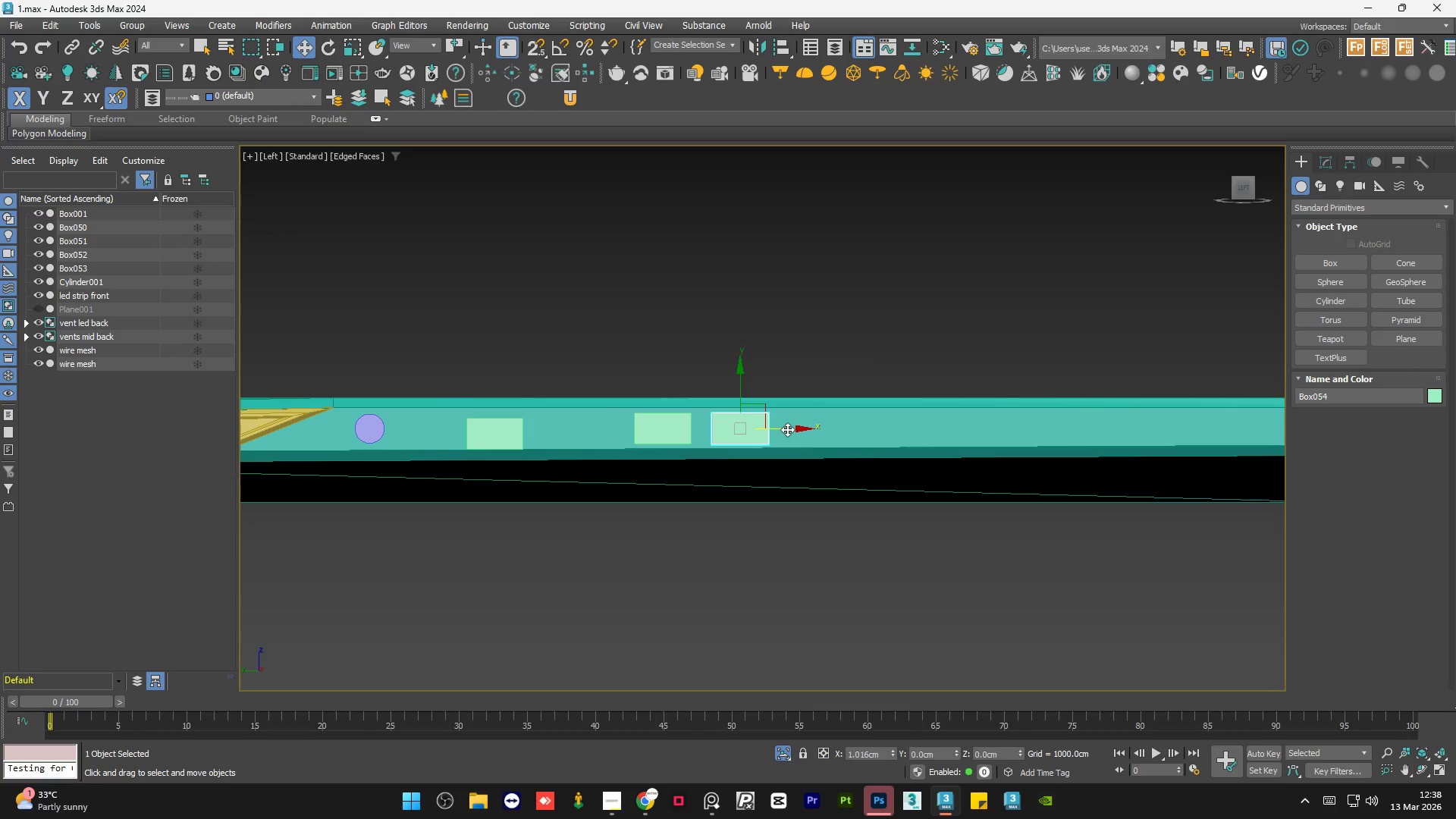 
key(Shift+ShiftLeft)
 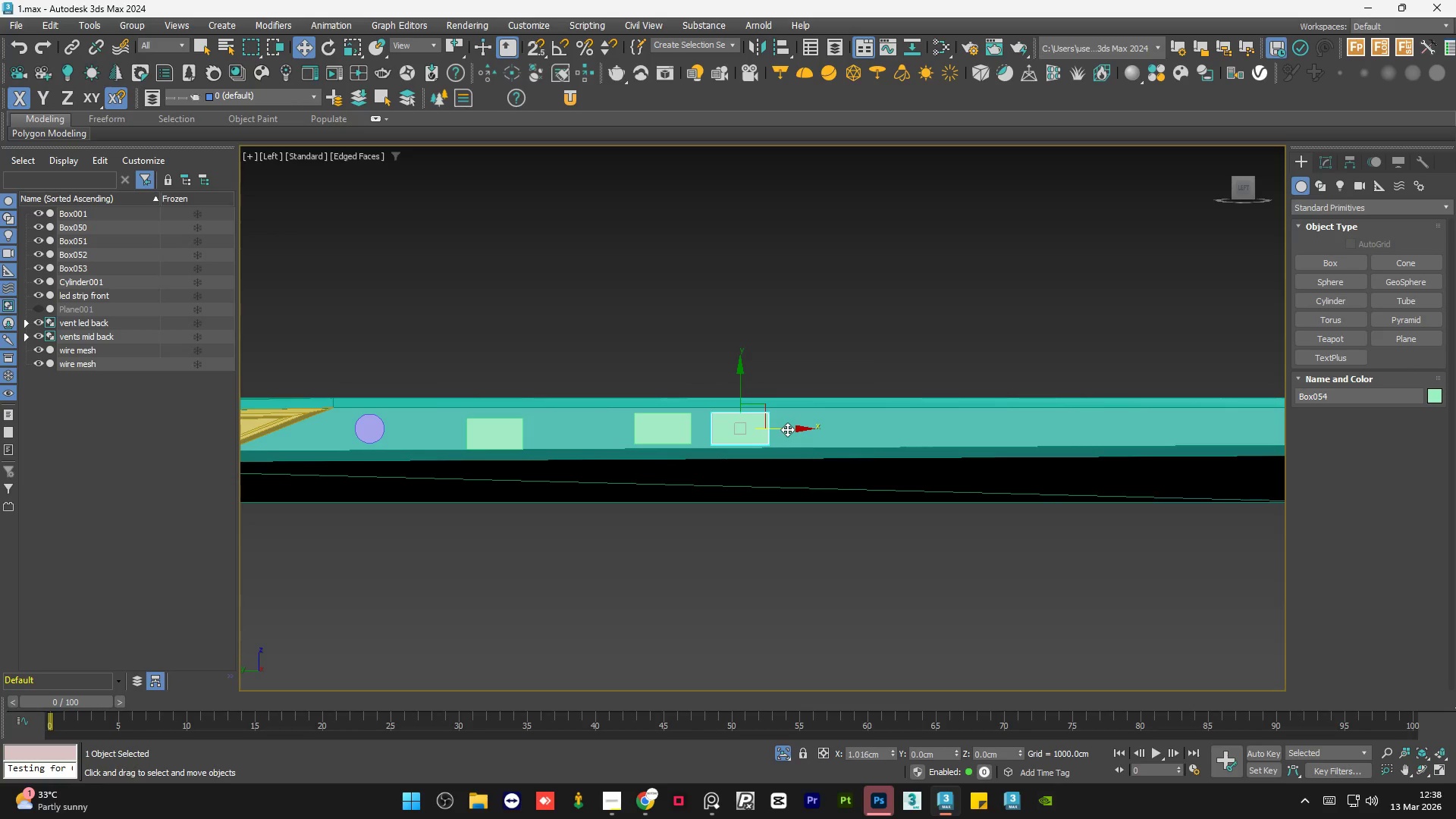 
key(Shift+ShiftLeft)
 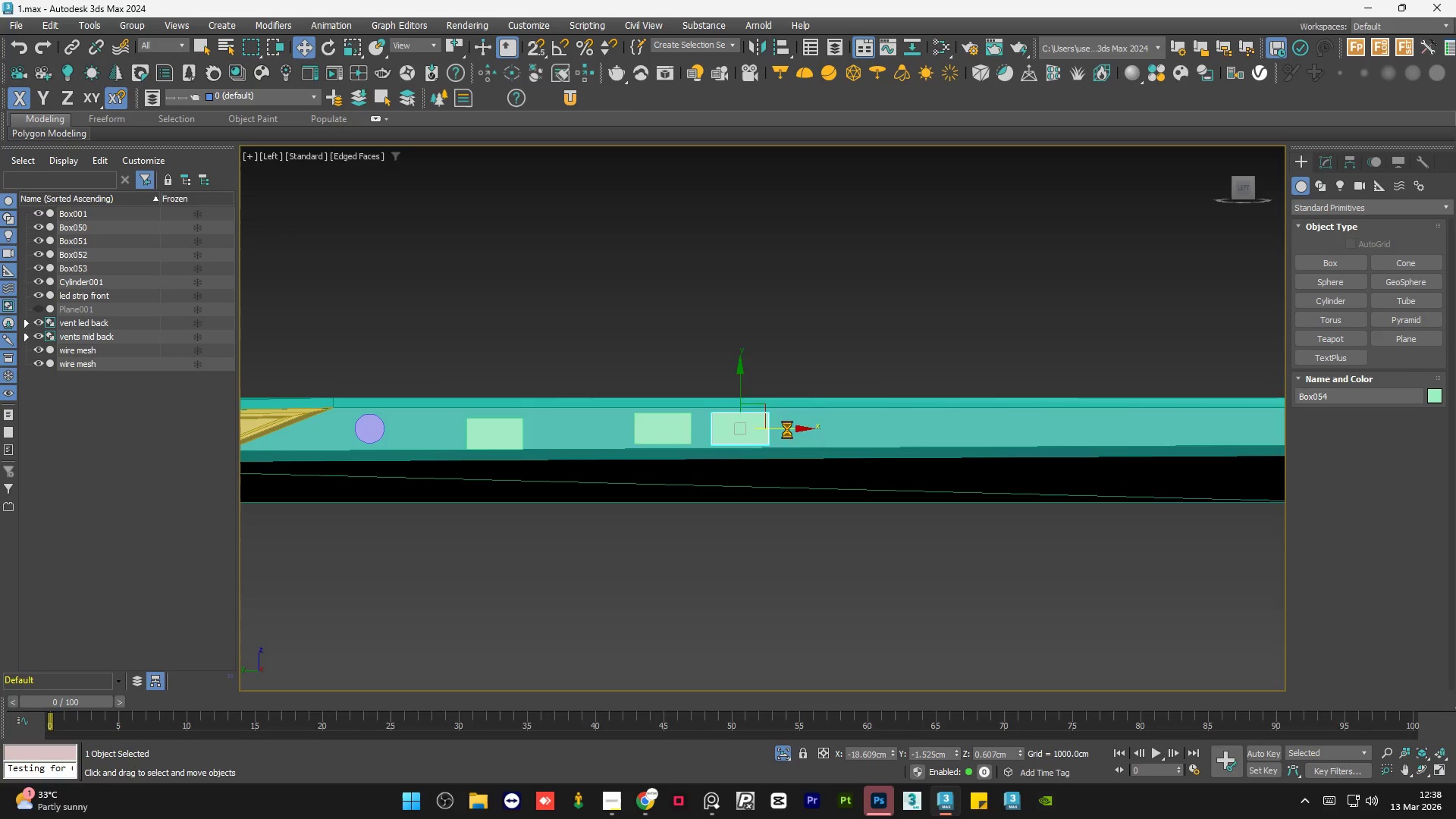 
key(Shift+ShiftLeft)
 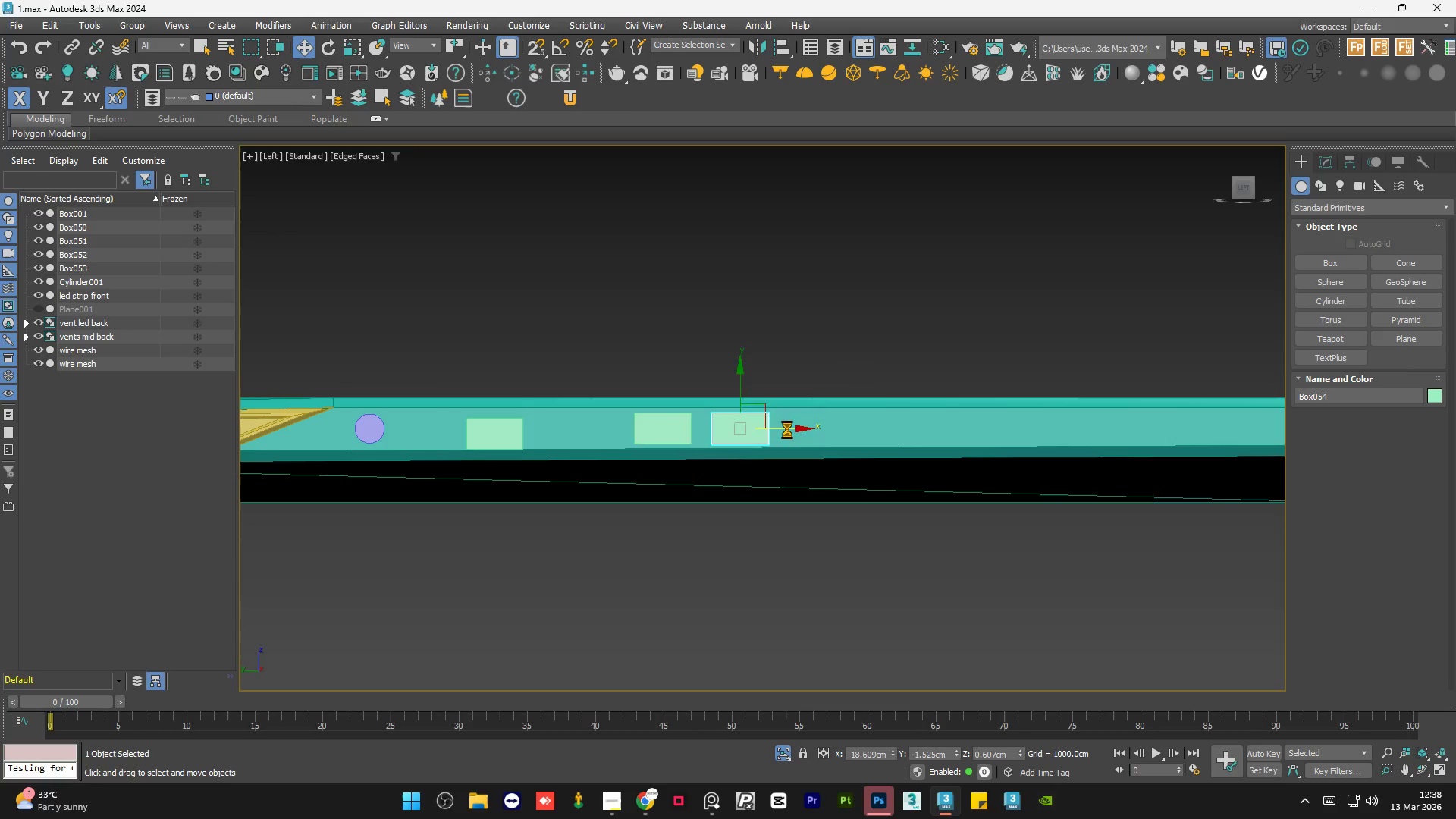 
key(Shift+ShiftLeft)
 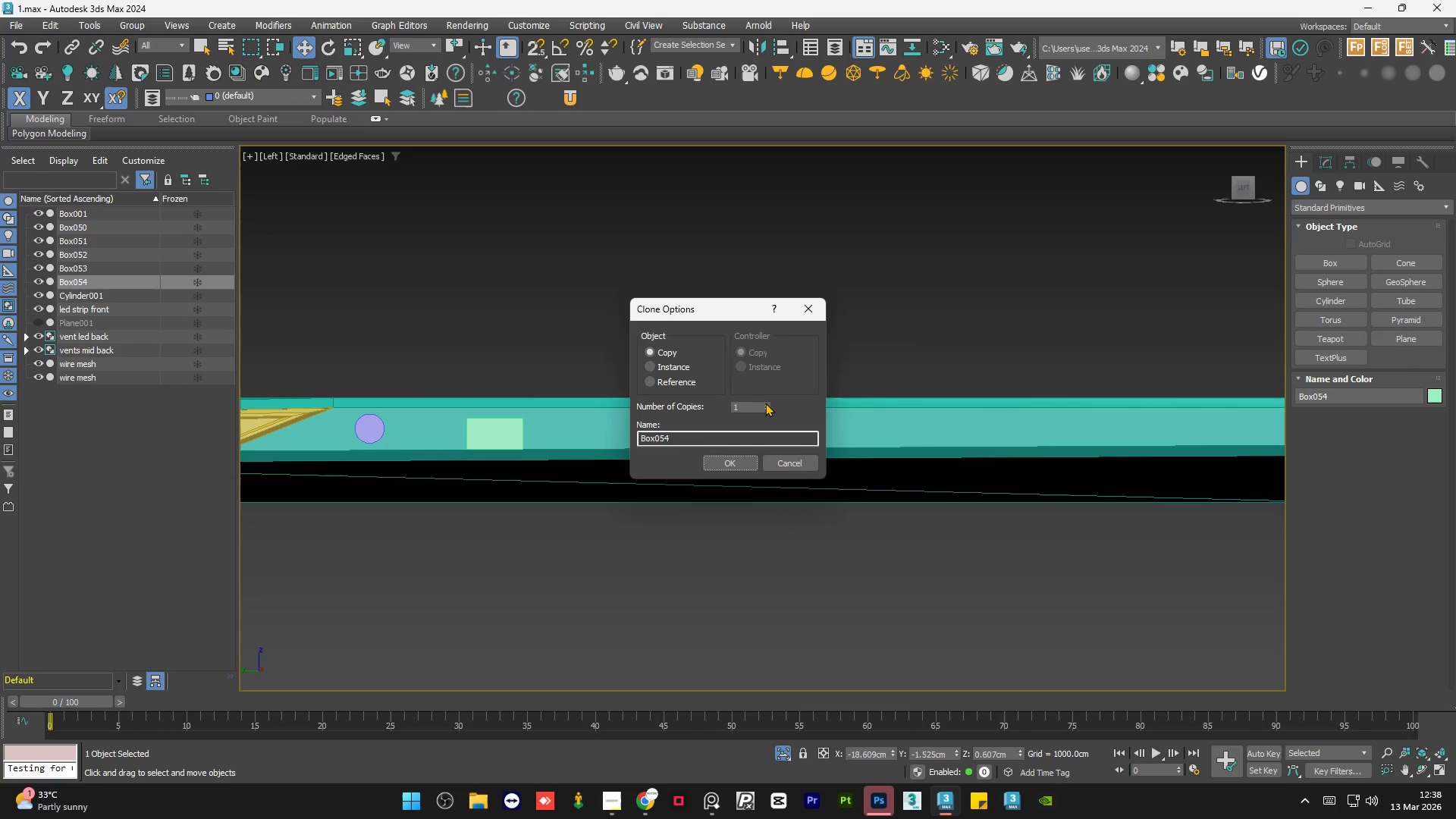 
left_click([765, 403])
 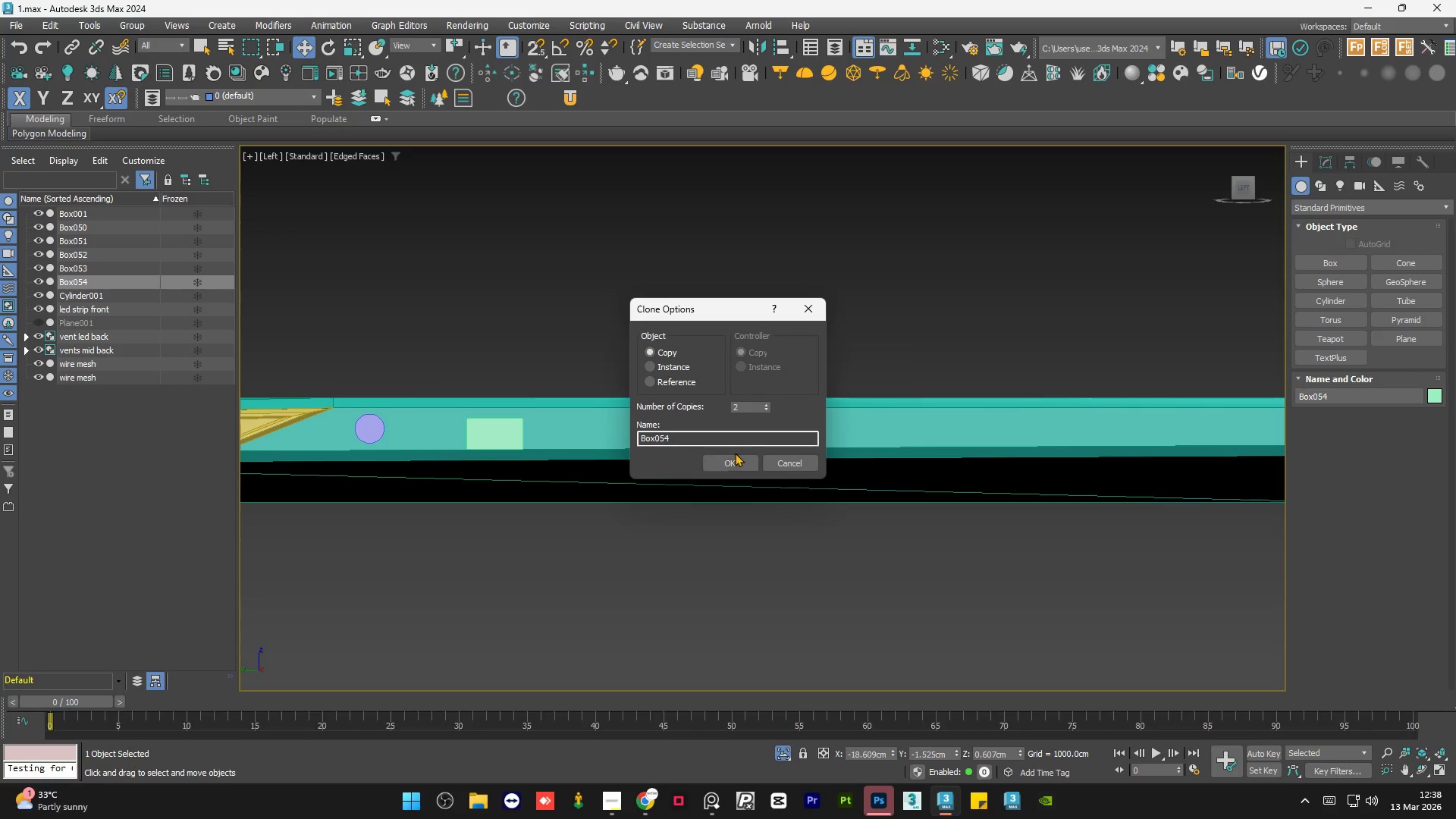 
left_click([732, 455])
 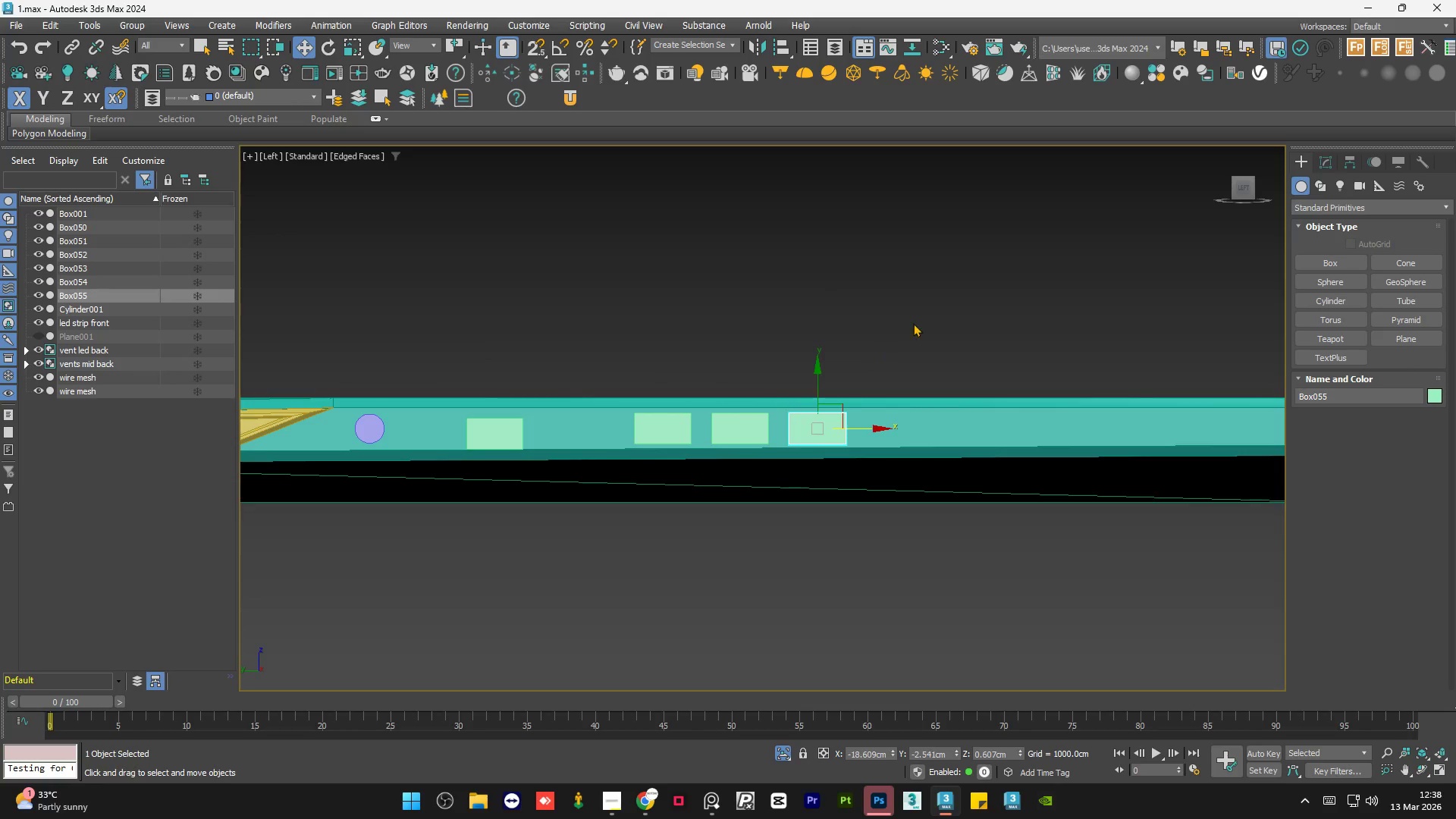 
left_click([914, 321])
 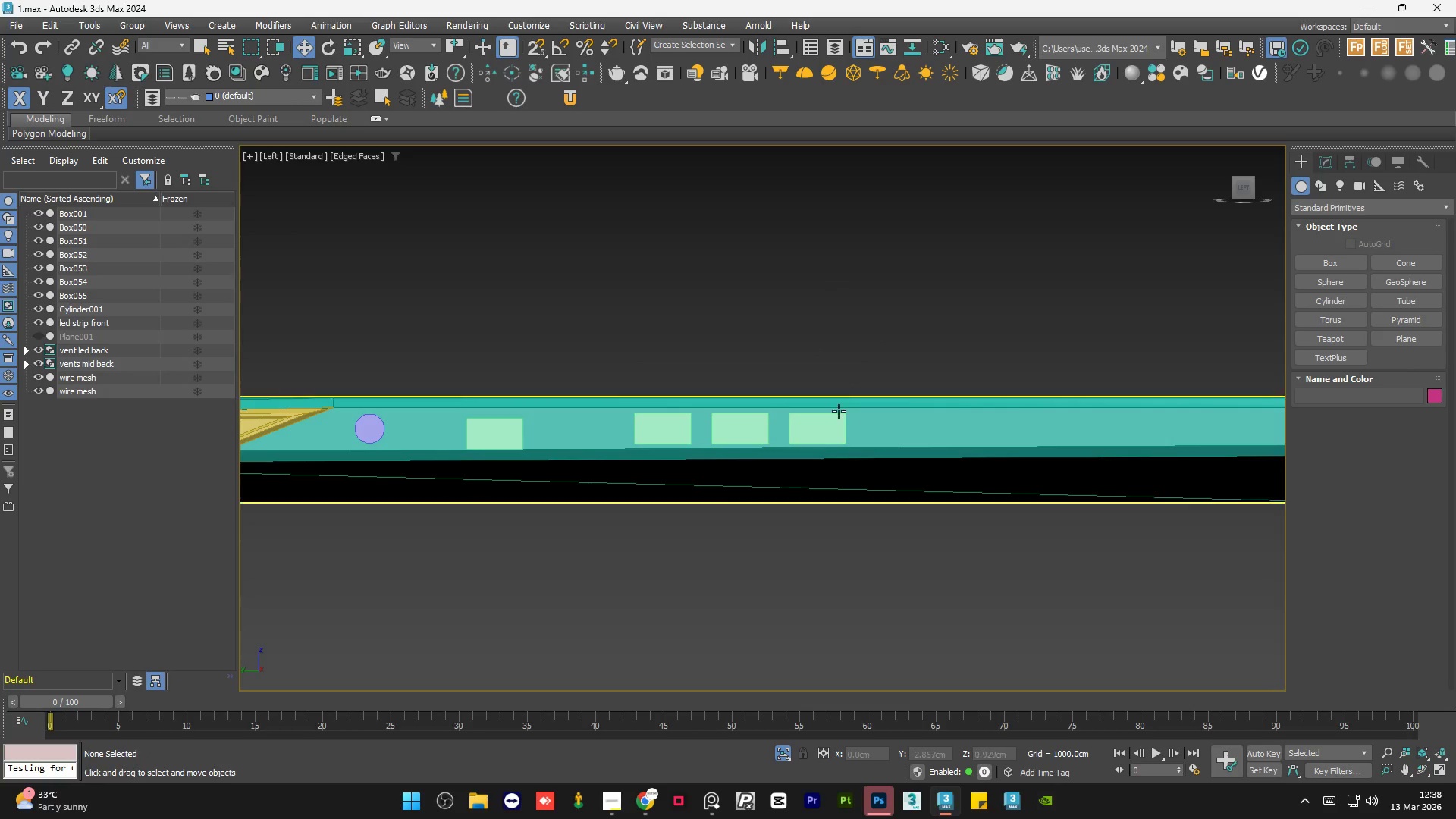 
scroll: coordinate [816, 437], scroll_direction: down, amount: 2.0
 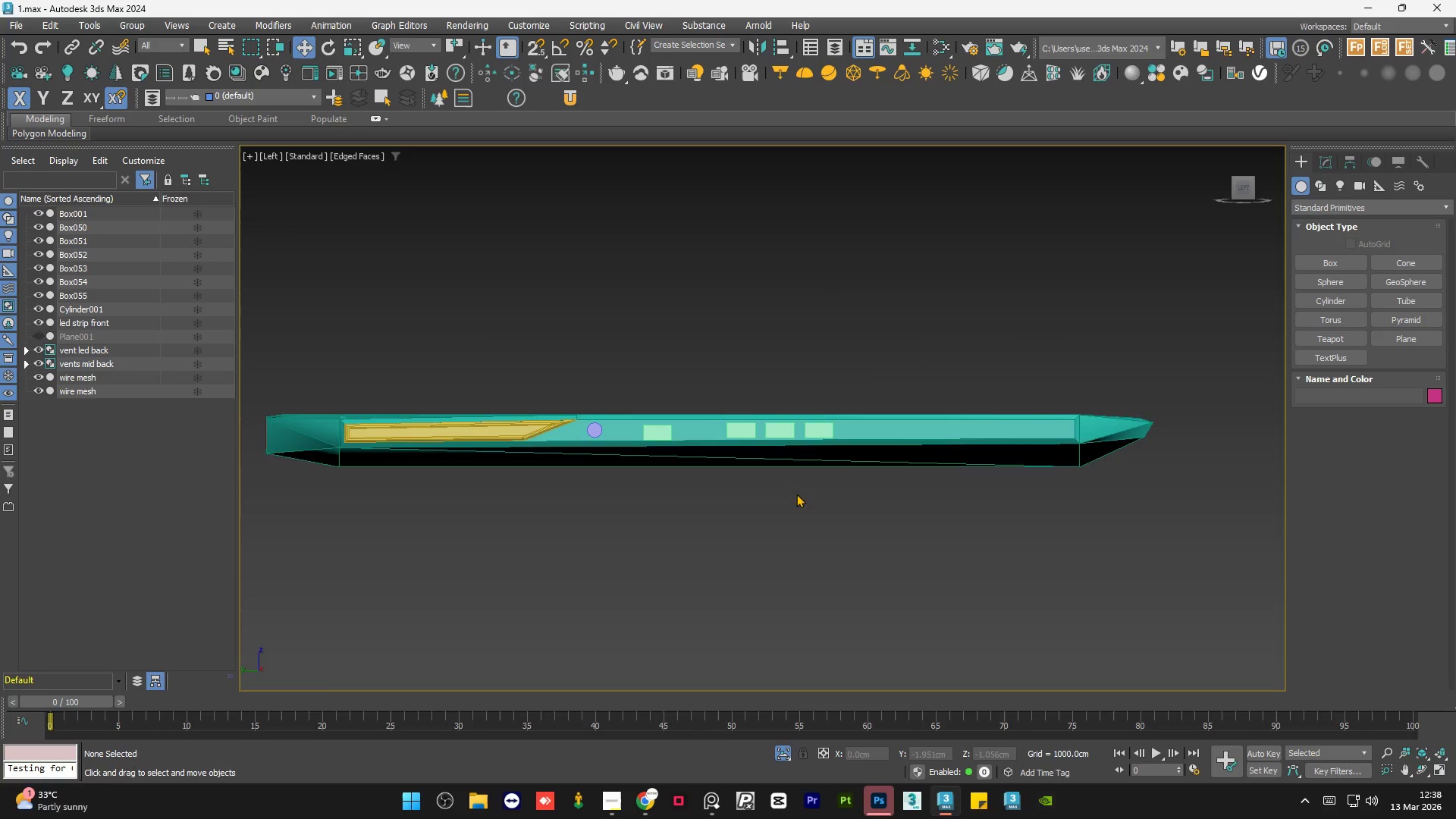 
scroll: coordinate [812, 441], scroll_direction: up, amount: 2.0
 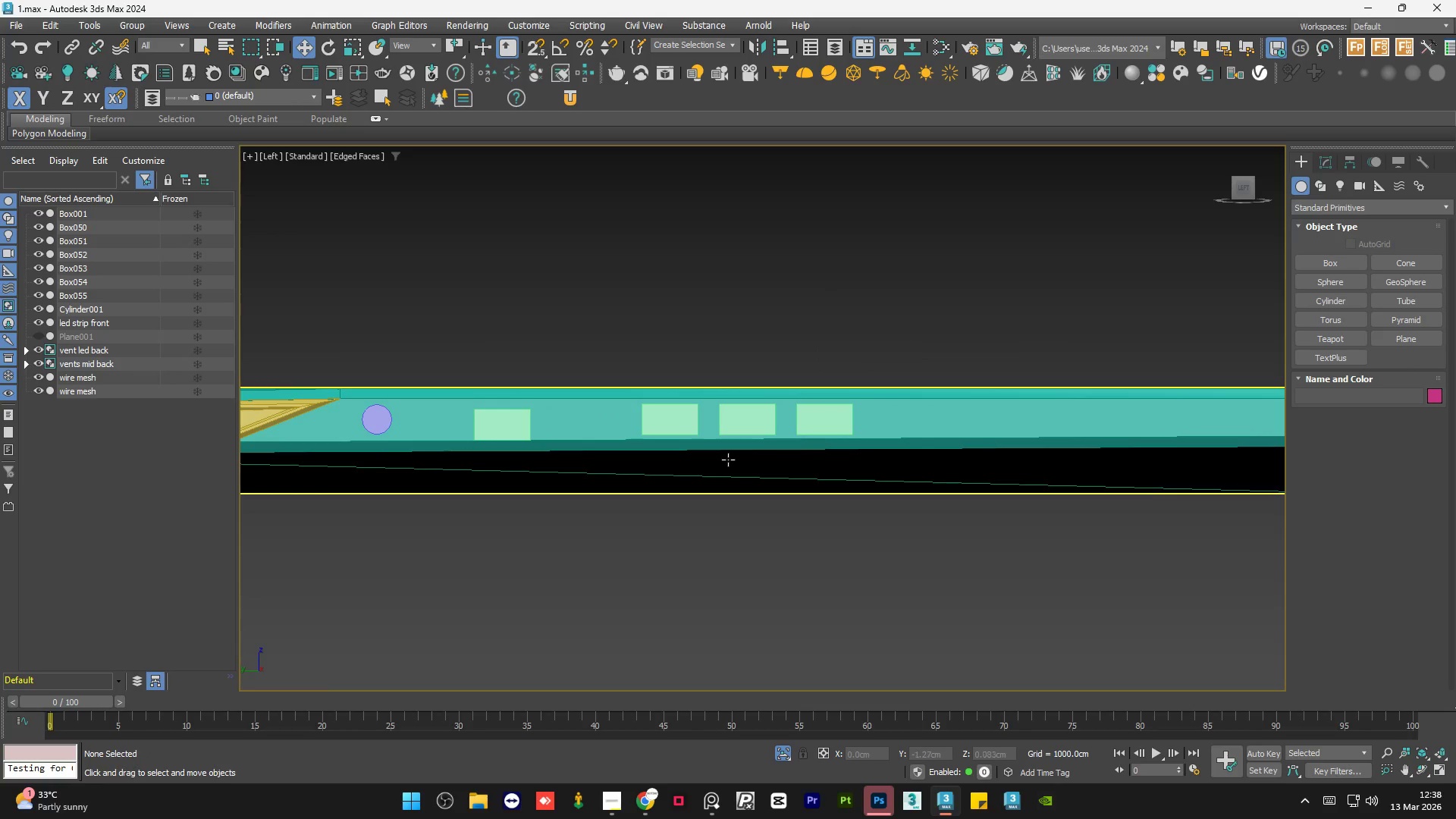 
hold_key(key=AltLeft, duration=1.03)
 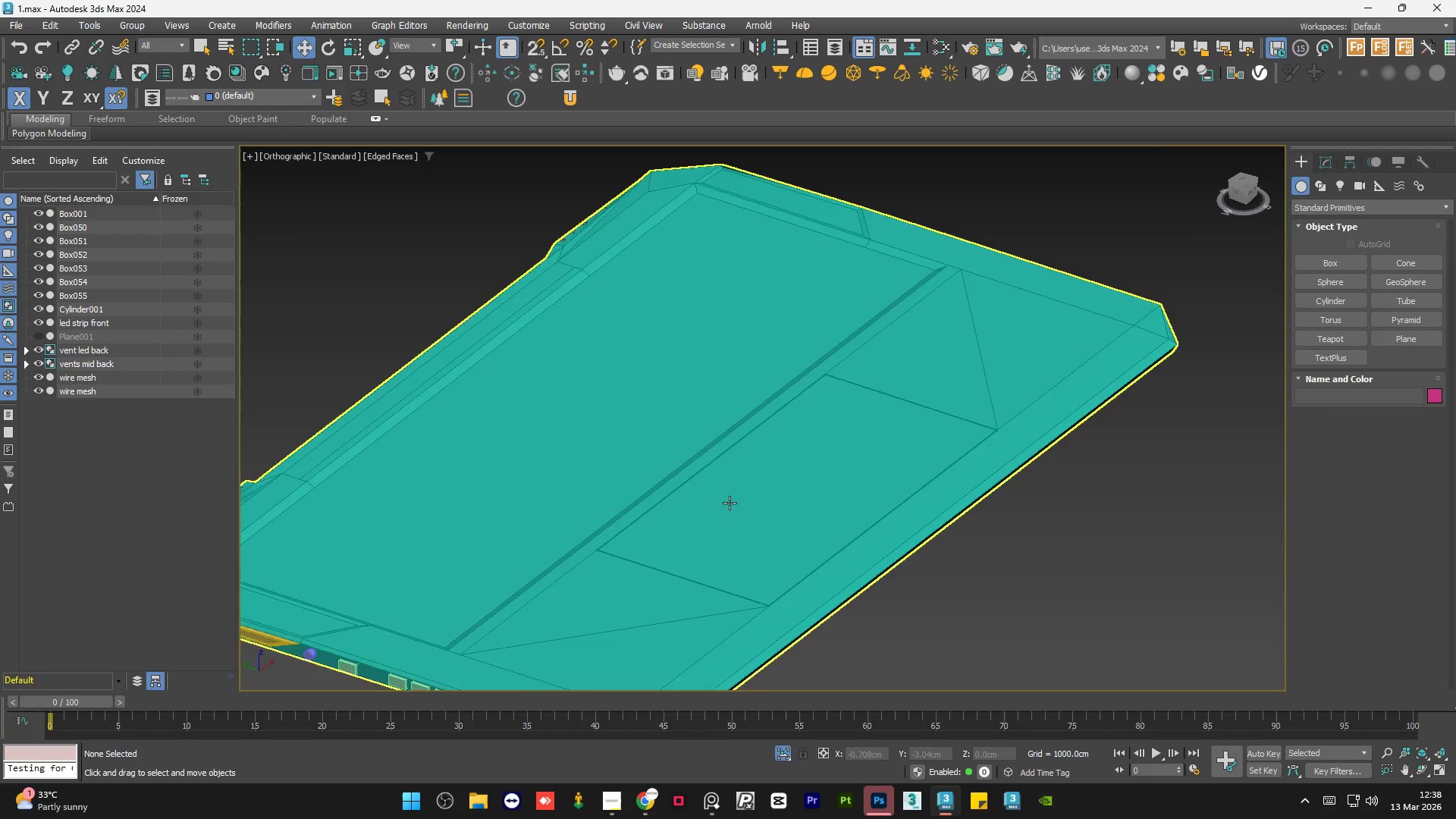 
scroll: coordinate [726, 463], scroll_direction: down, amount: 3.0
 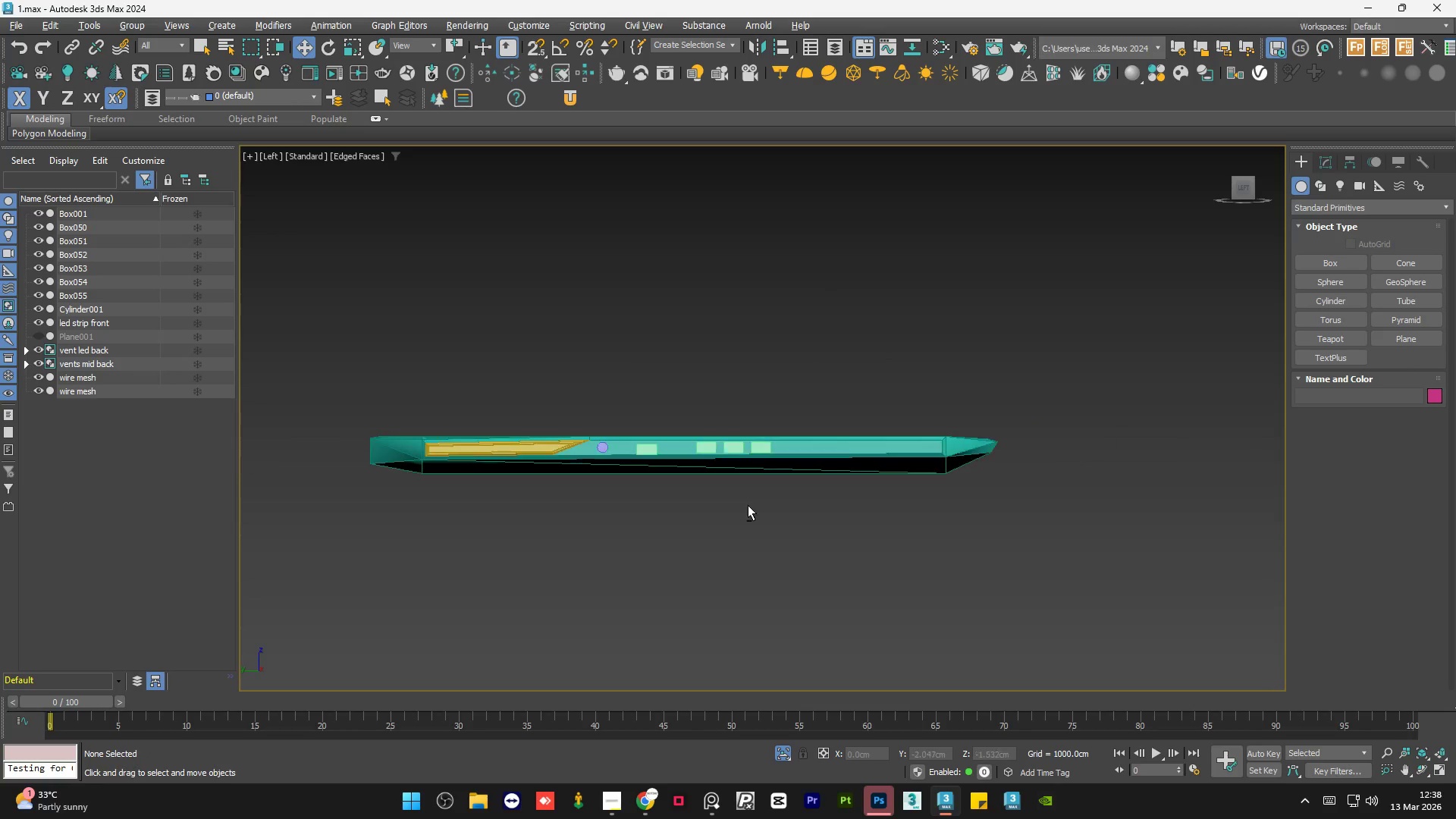 
hold_key(key=AltLeft, duration=0.64)
 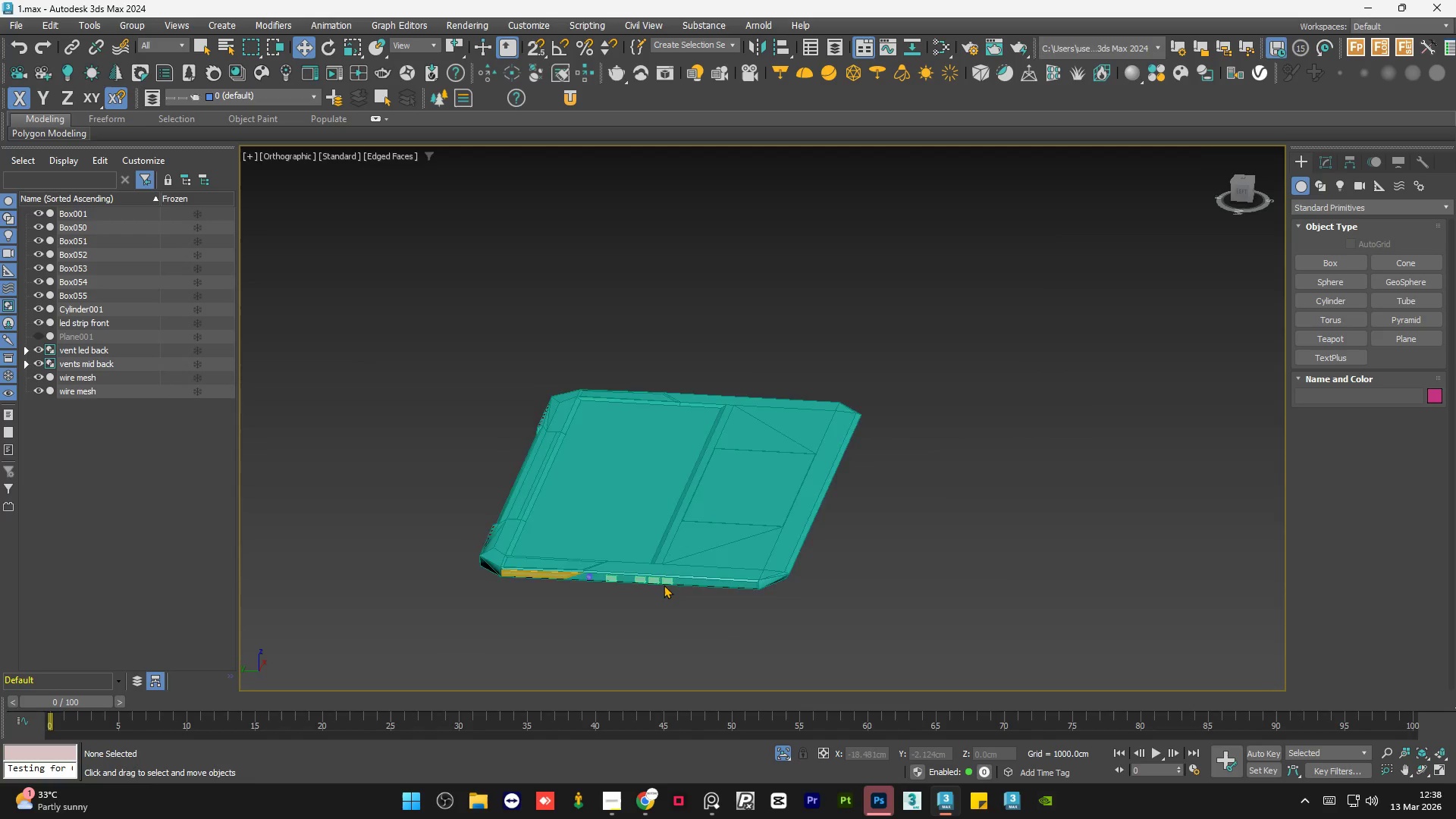 
scroll: coordinate [730, 503], scroll_direction: down, amount: 2.0
 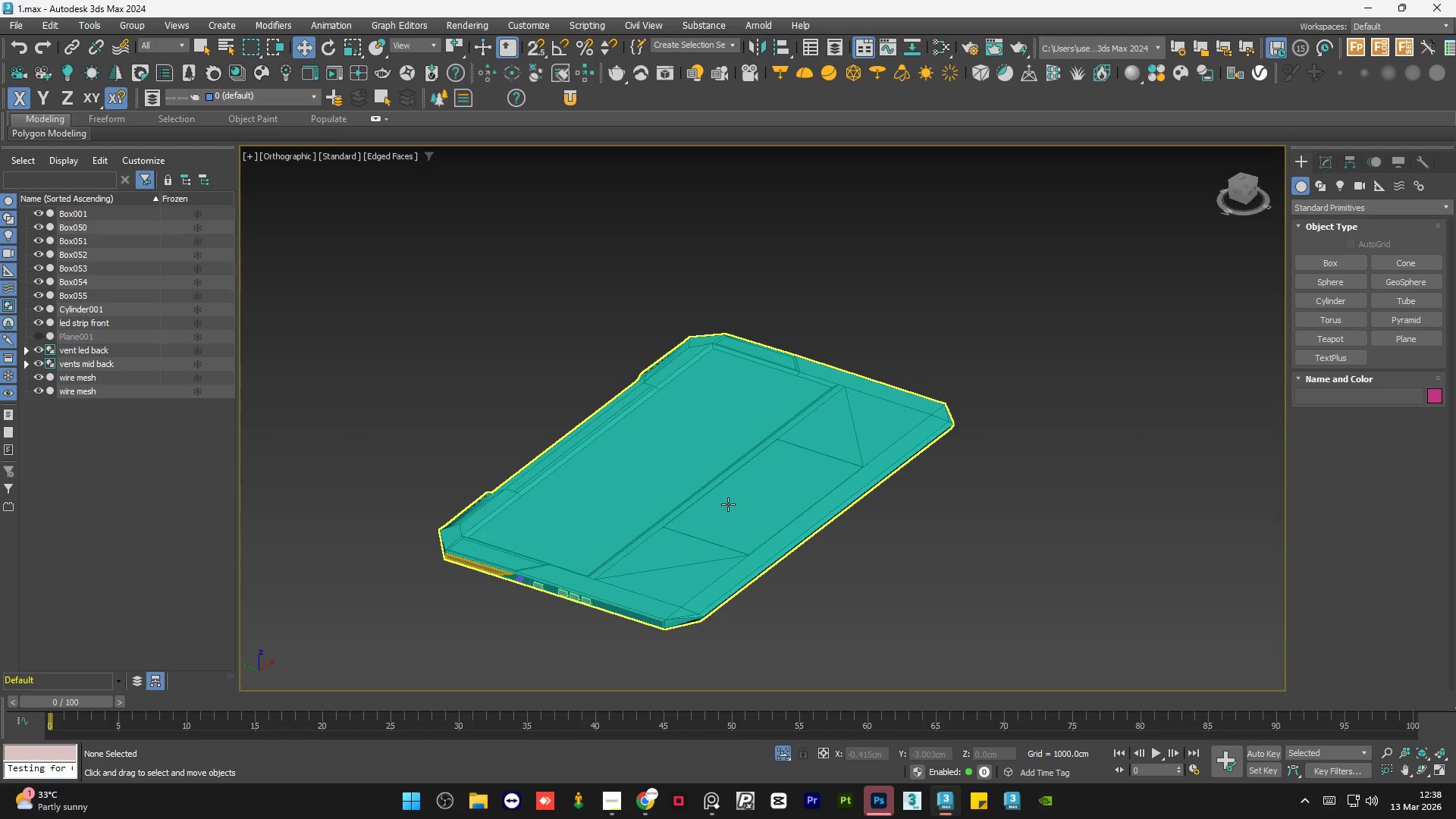 
scroll: coordinate [657, 580], scroll_direction: up, amount: 4.0
 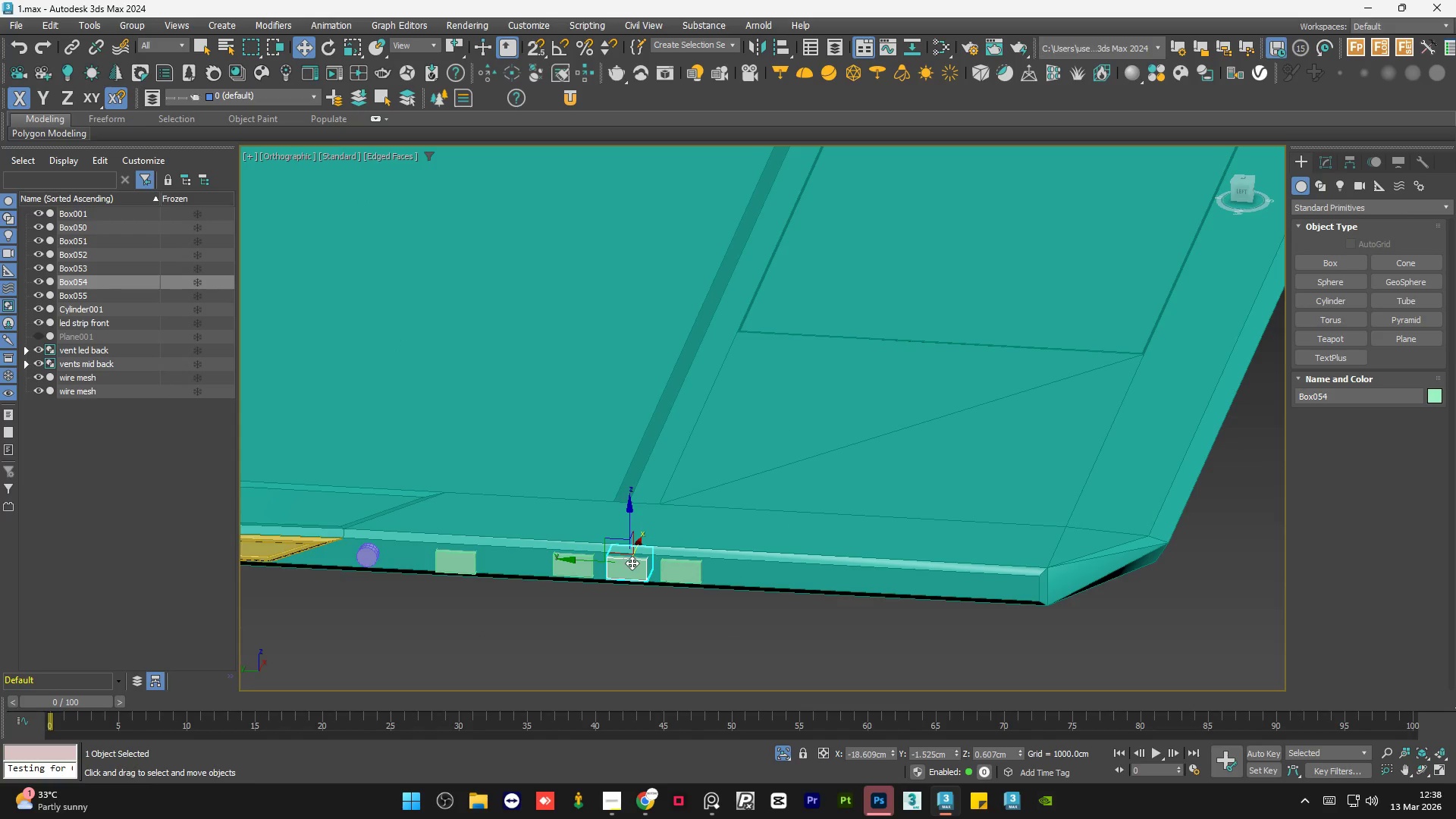 
key(Delete)
 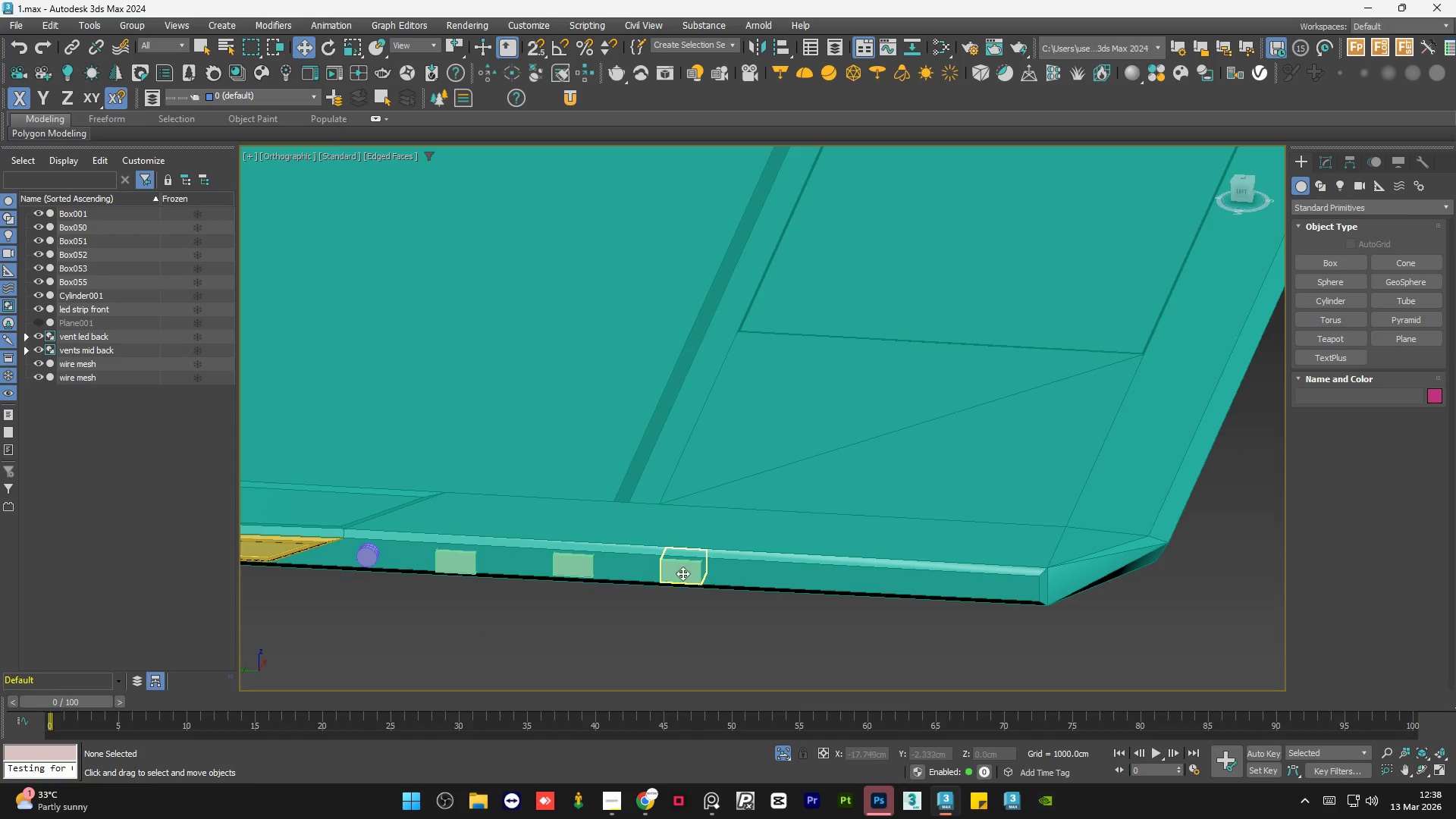 
key(Delete)
 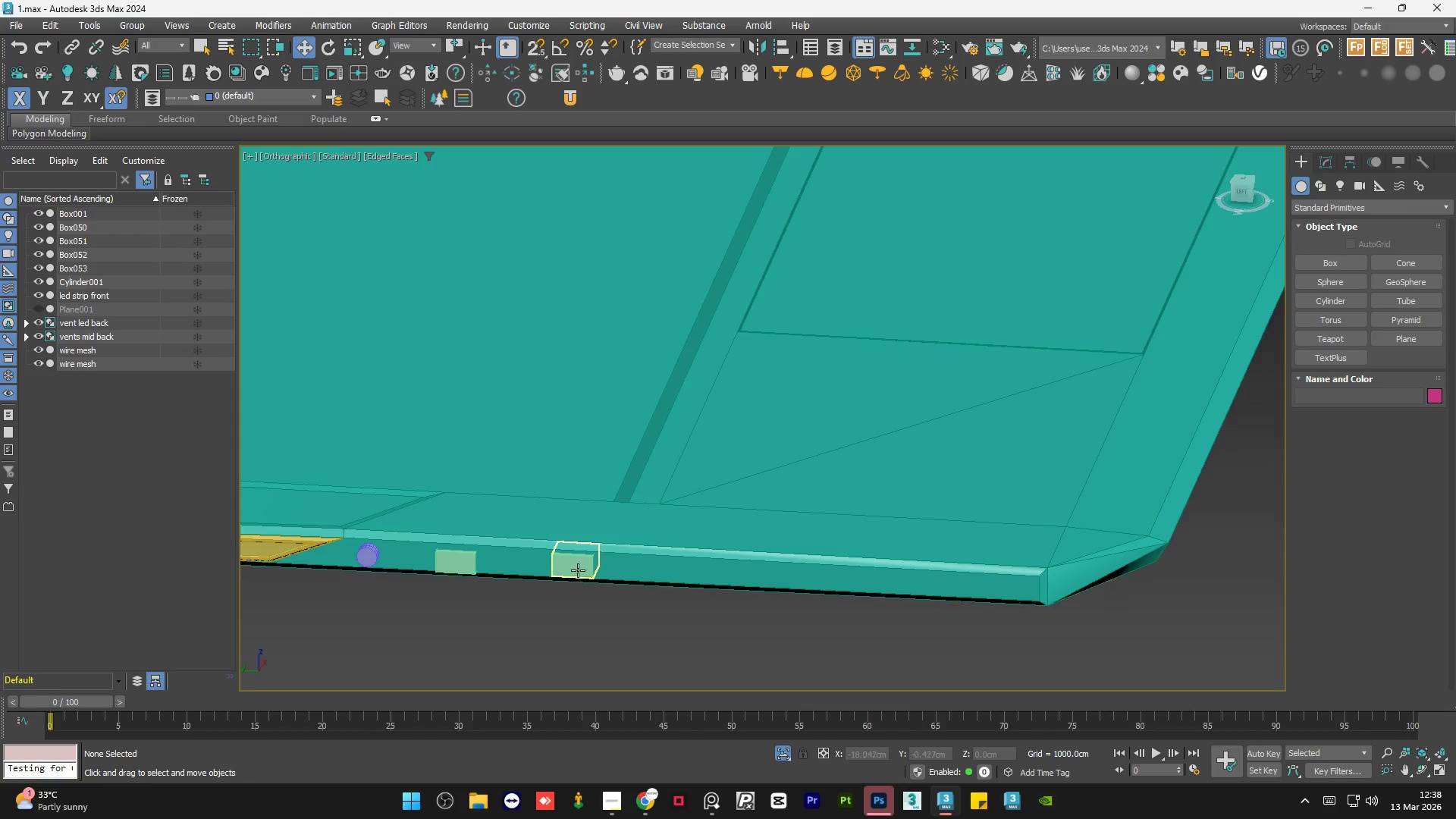 
left_click([578, 570])
 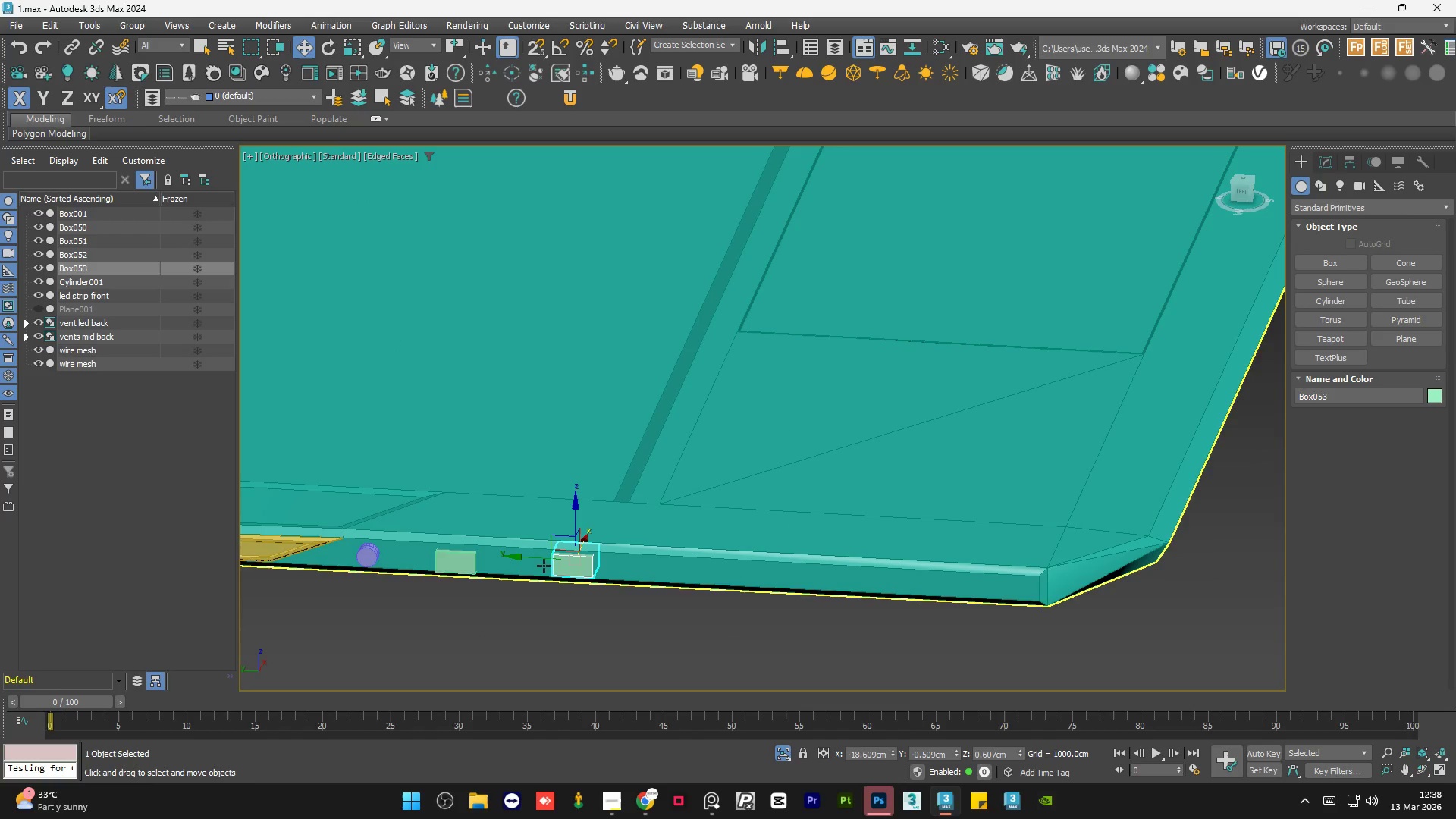 
hold_key(key=ShiftLeft, duration=1.5)
left_click_drag(start_coordinate=[534, 554], to_coordinate=[595, 557])
 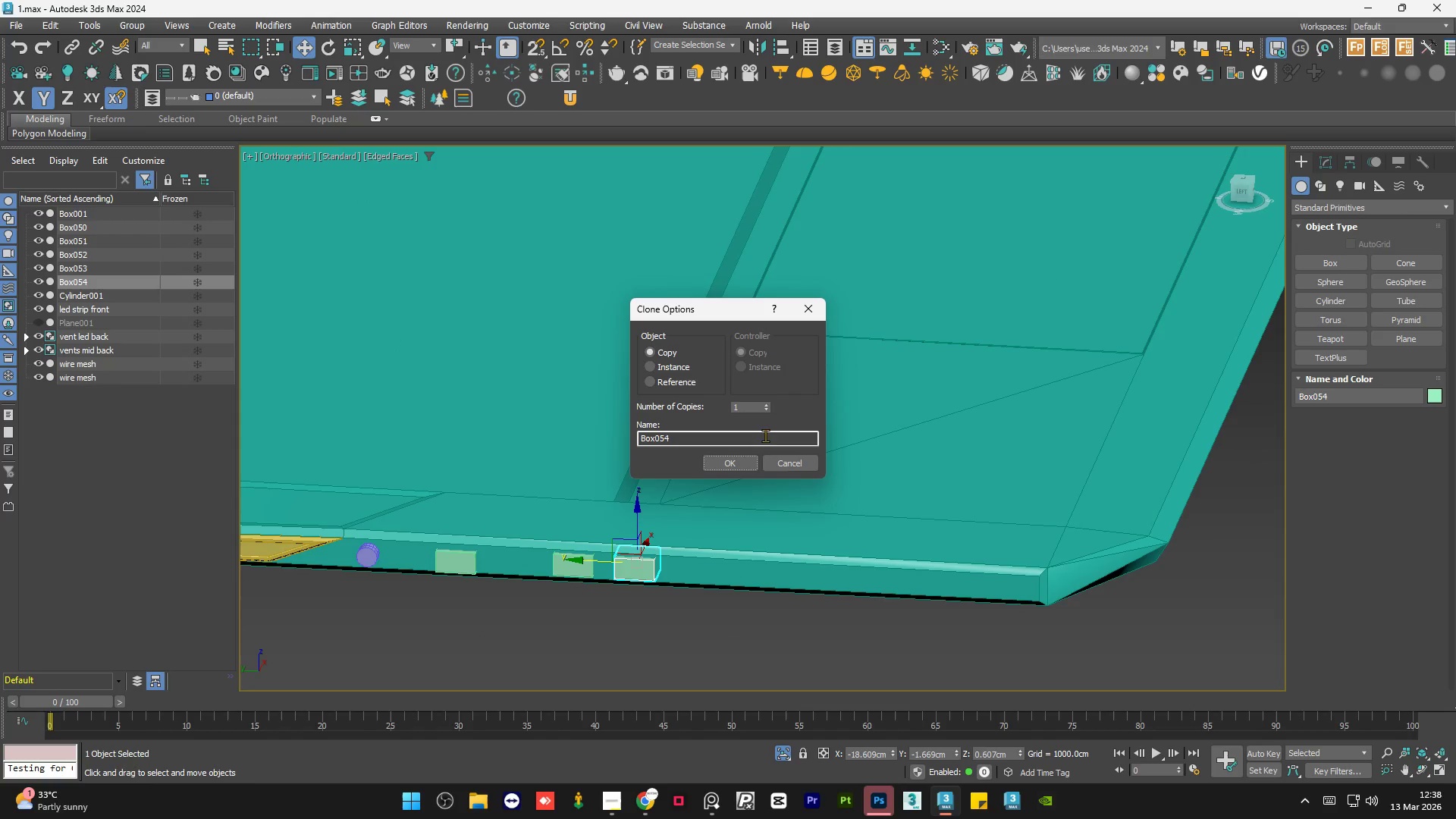 
hold_key(key=ShiftLeft, duration=0.62)
 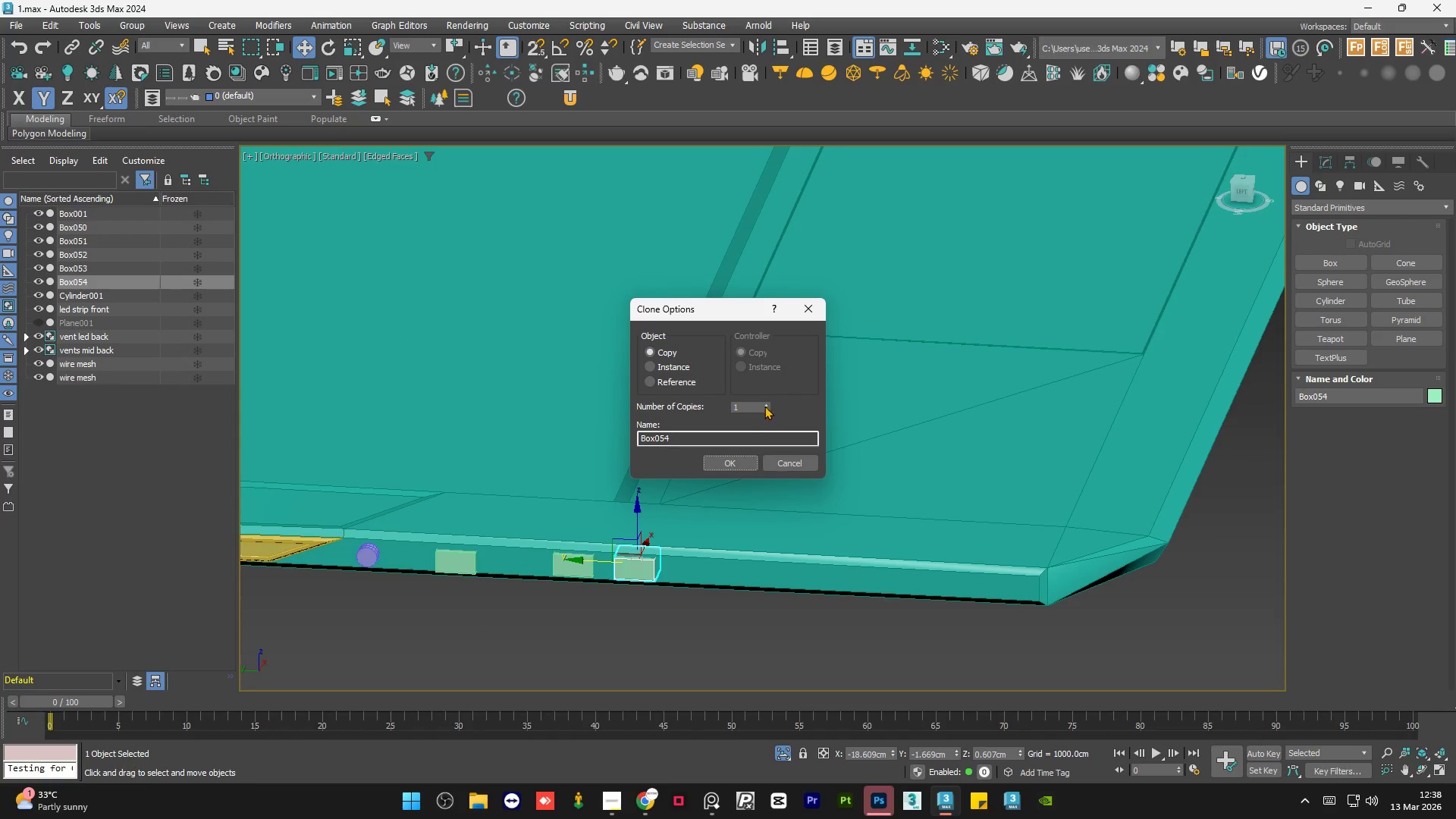 
left_click([767, 402])
 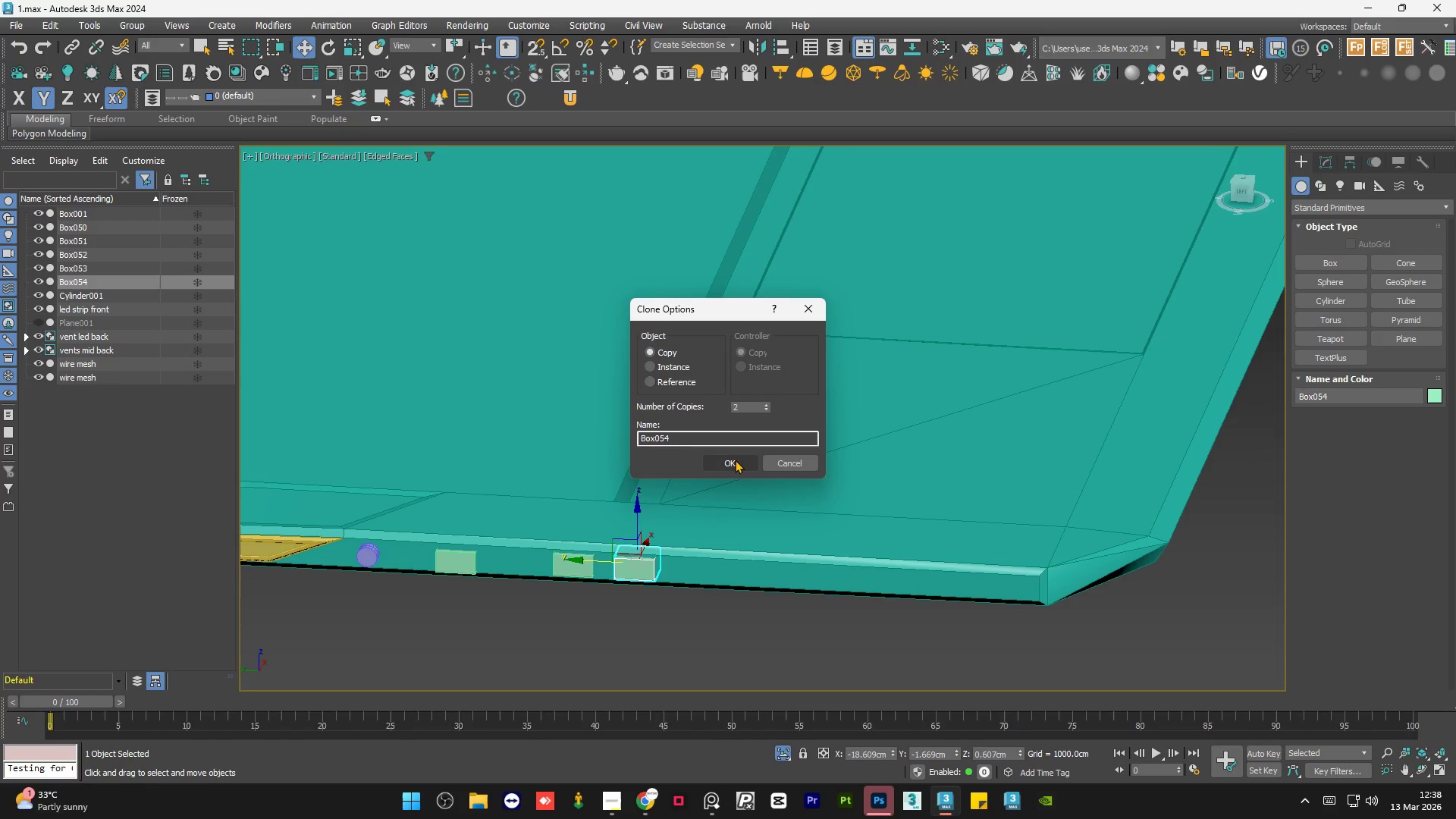 
left_click([729, 461])
 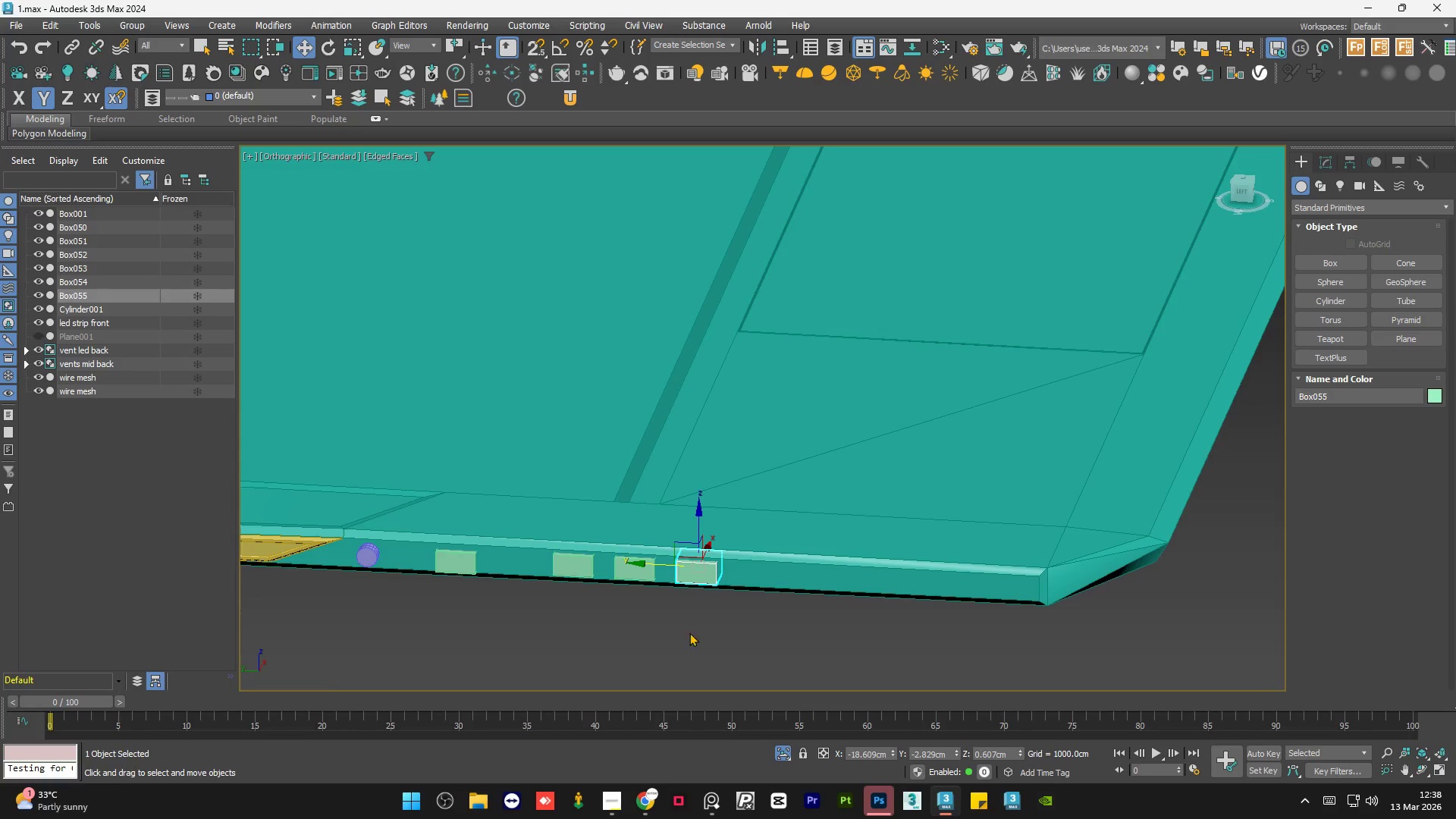 
left_click([692, 639])
 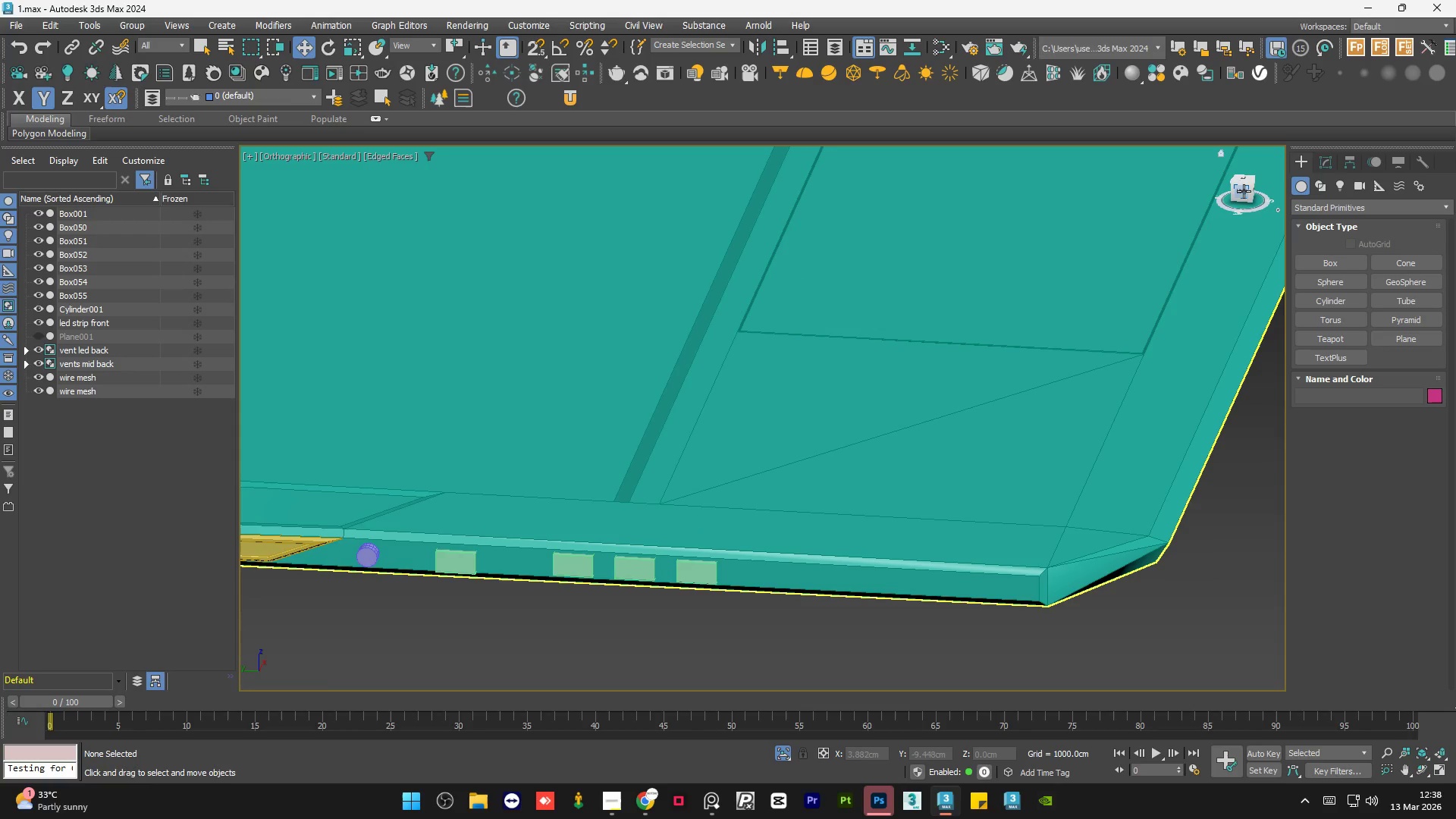 
double_click([692, 639])
 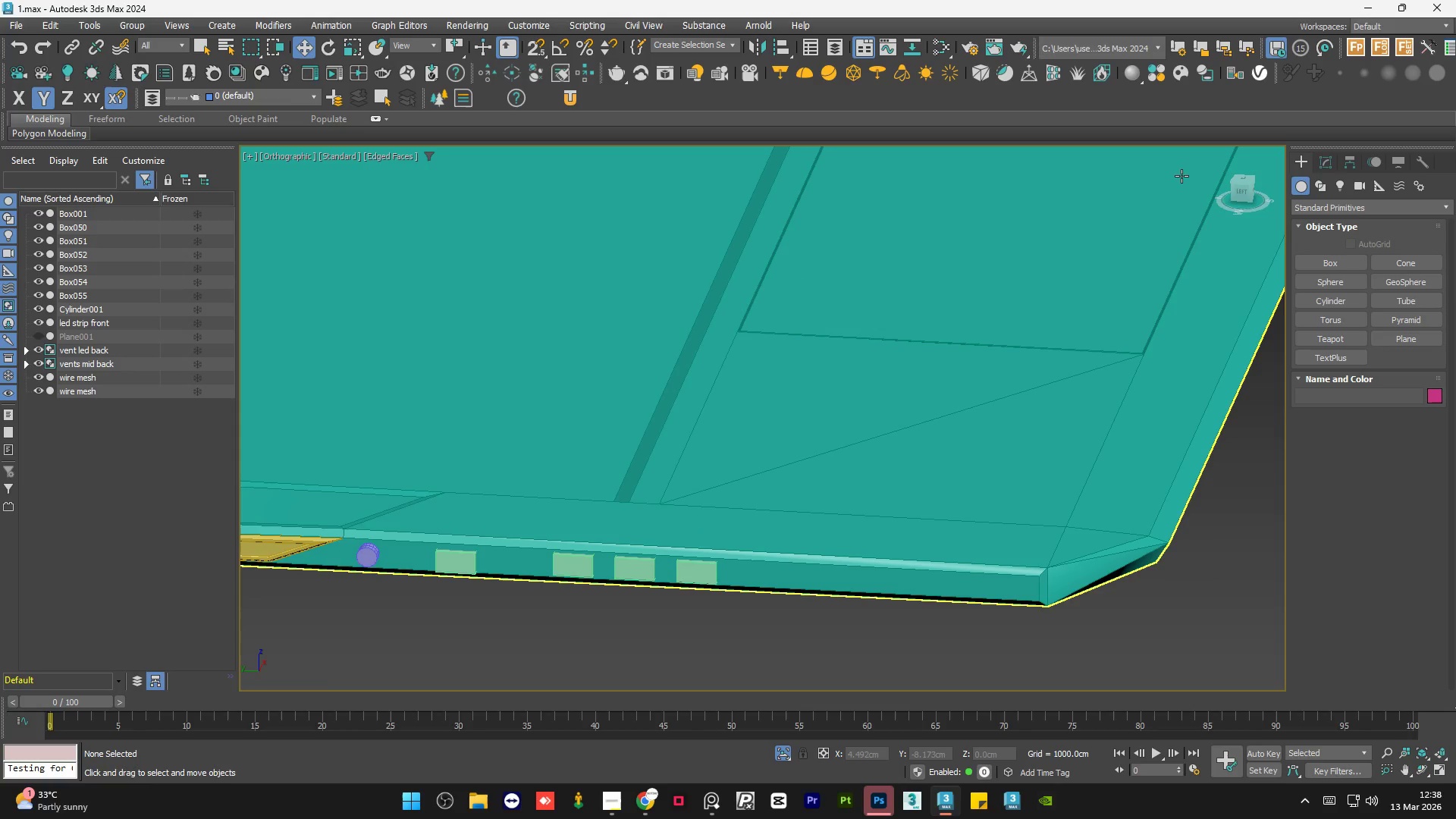 
left_click([1245, 191])
 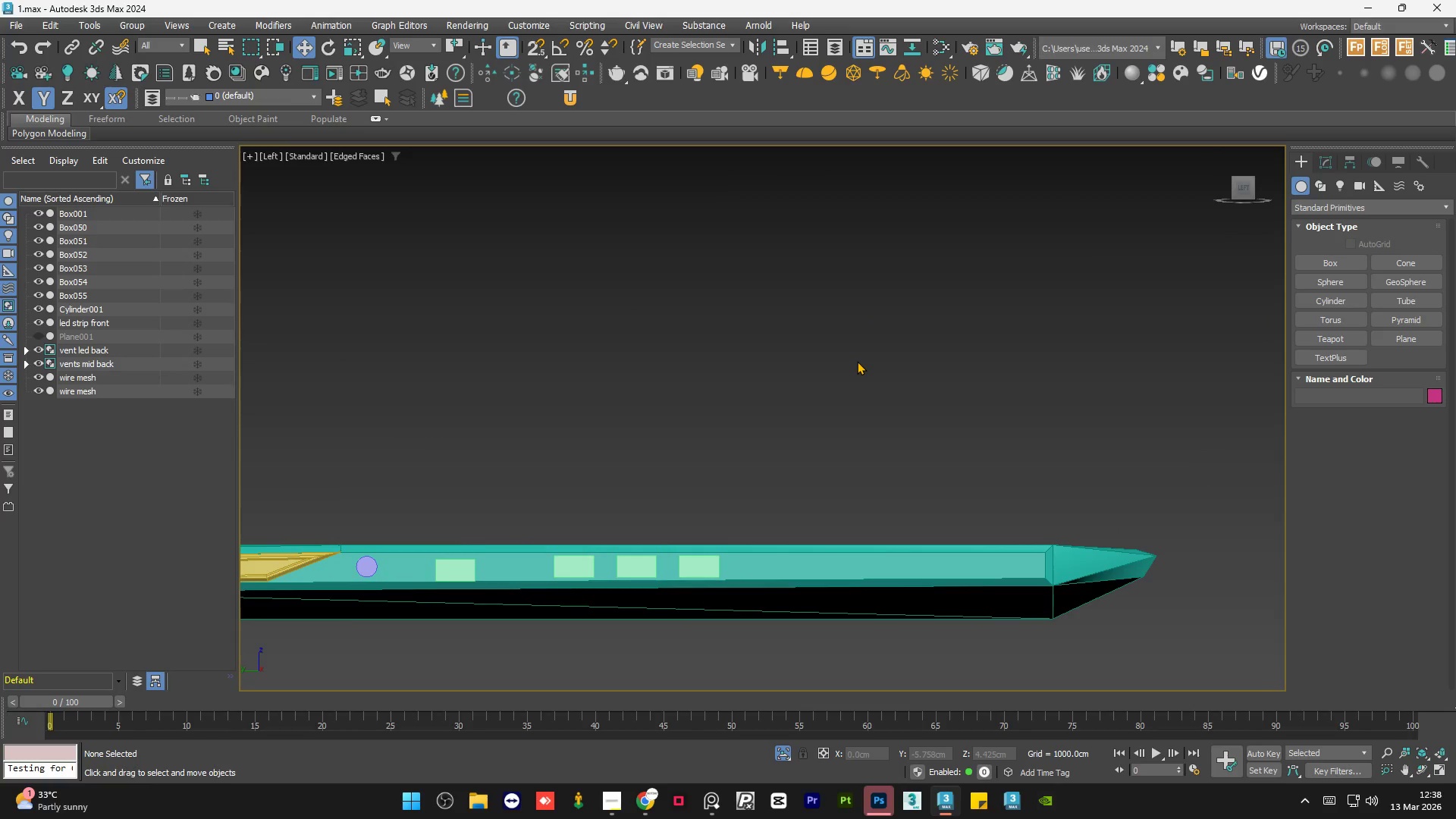 
left_click([857, 361])
 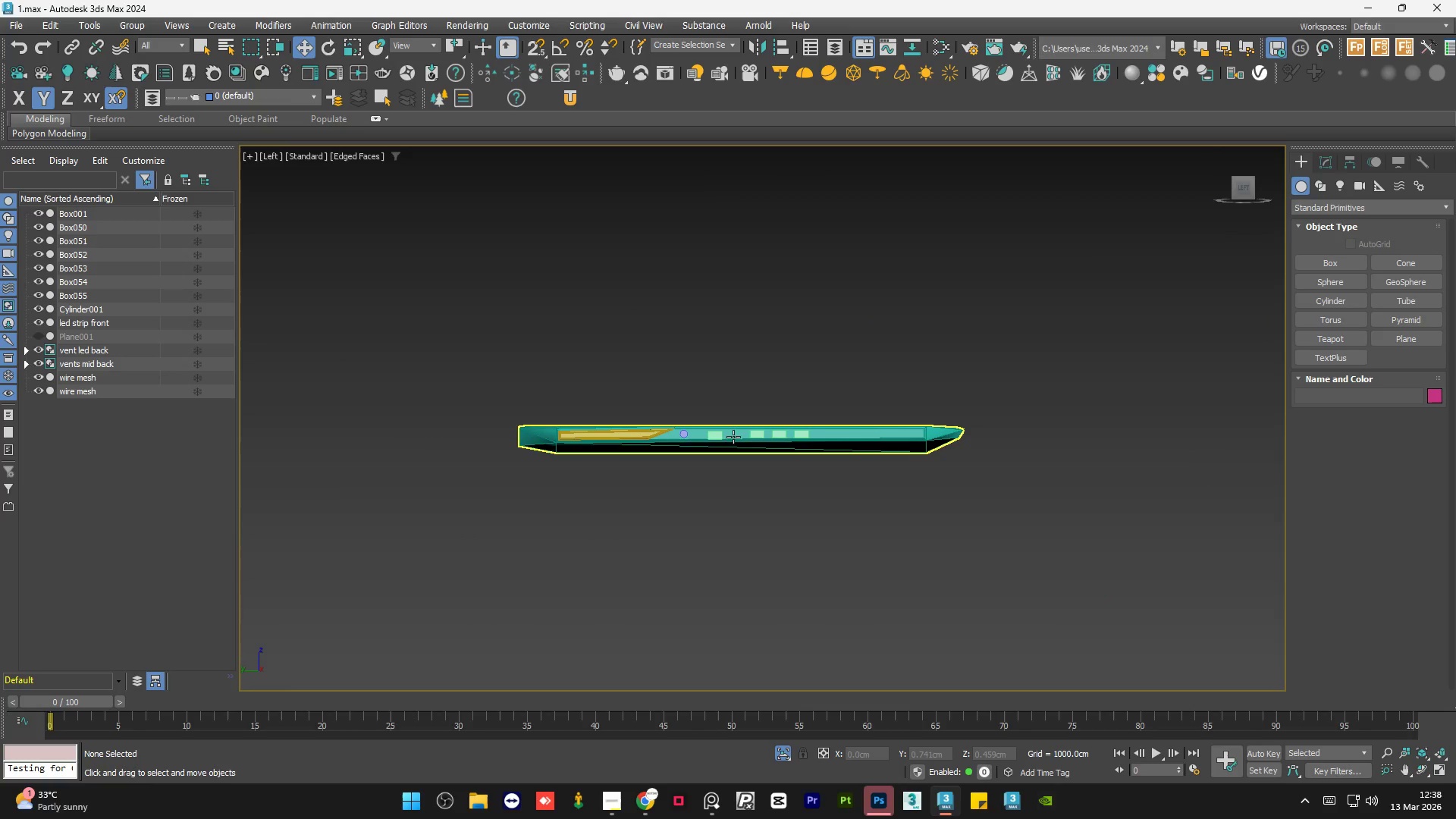 
scroll: coordinate [857, 361], scroll_direction: down, amount: 3.0
 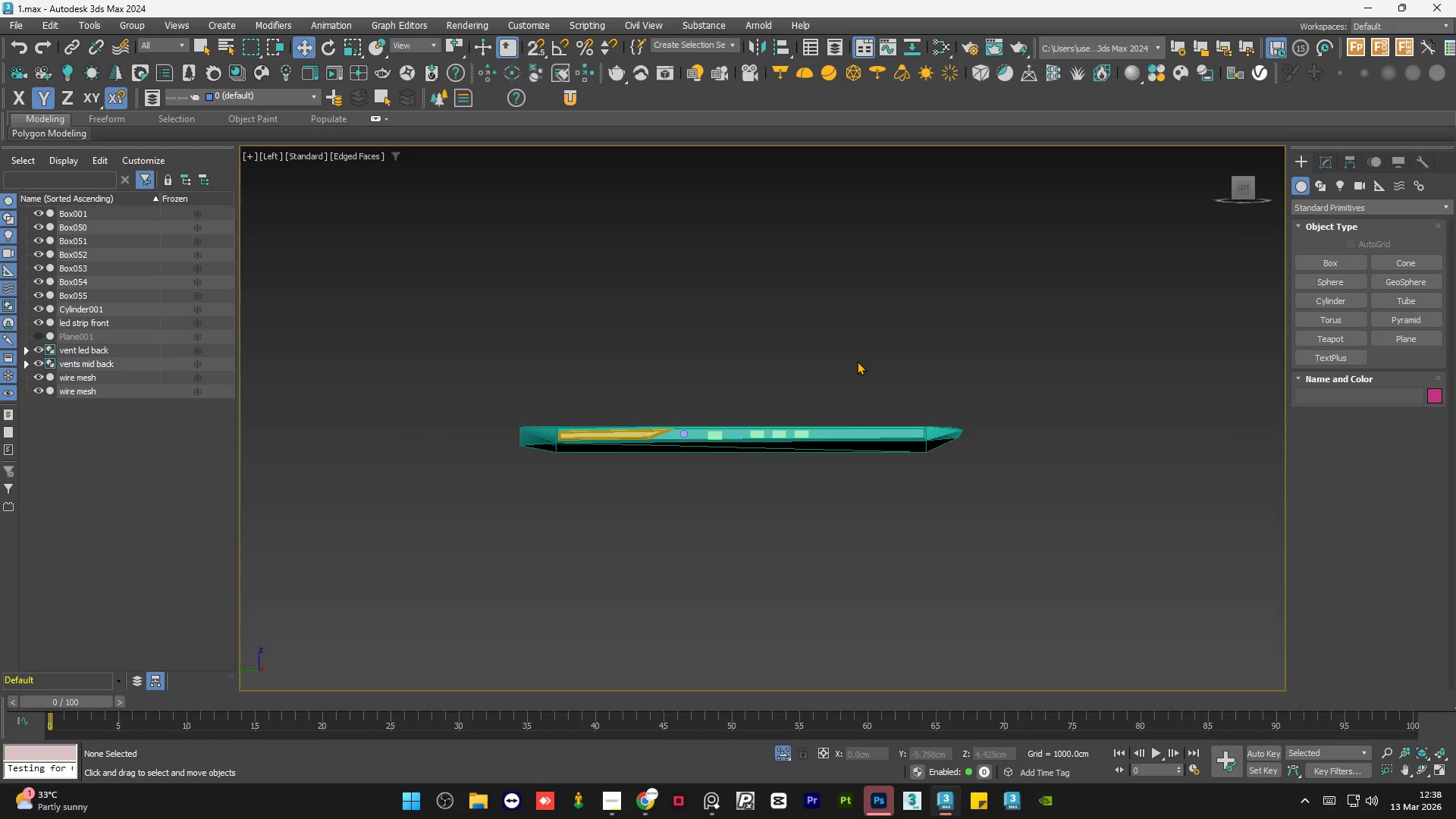 
scroll: coordinate [722, 432], scroll_direction: up, amount: 5.0
 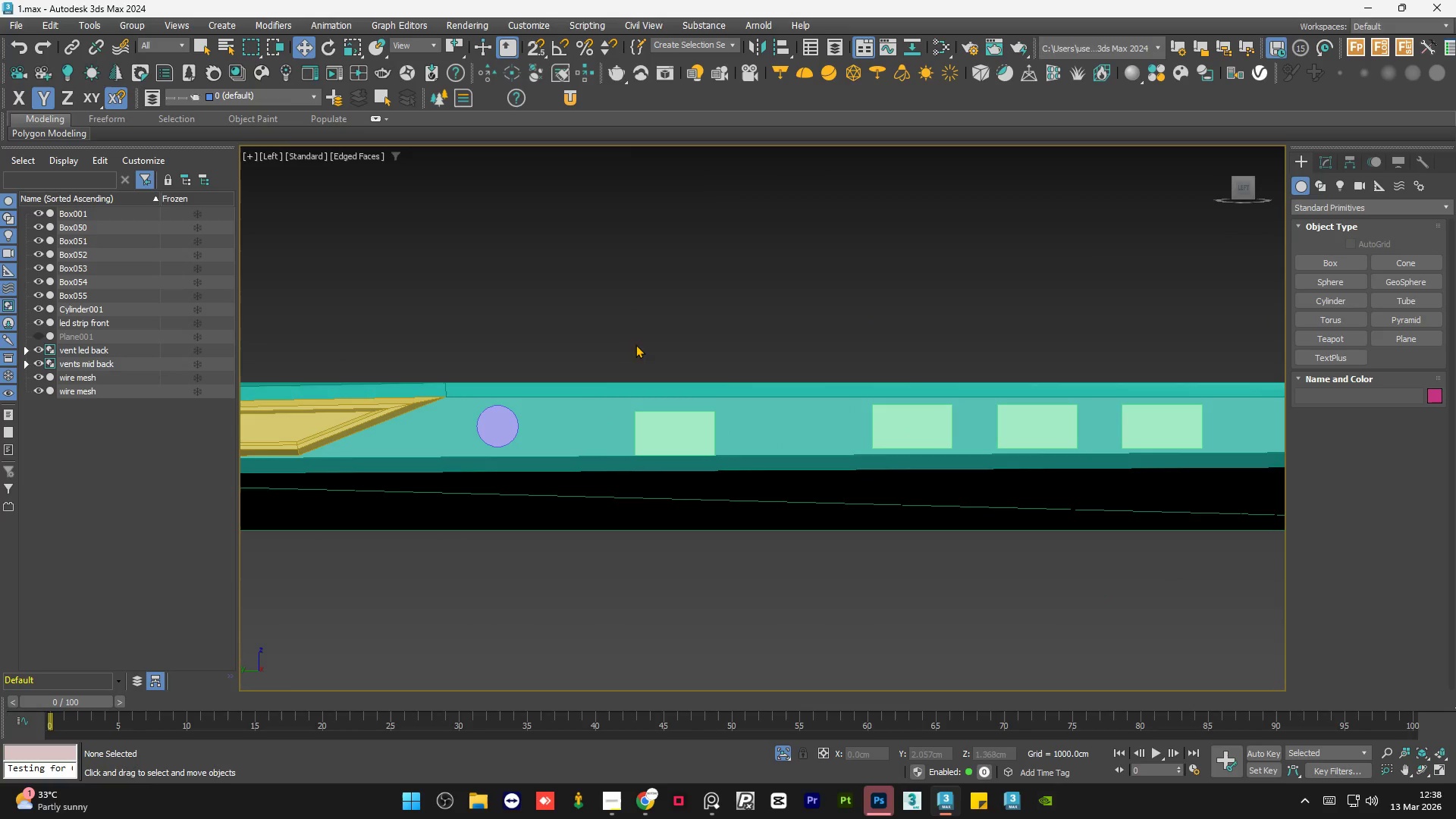 
left_click([640, 333])
 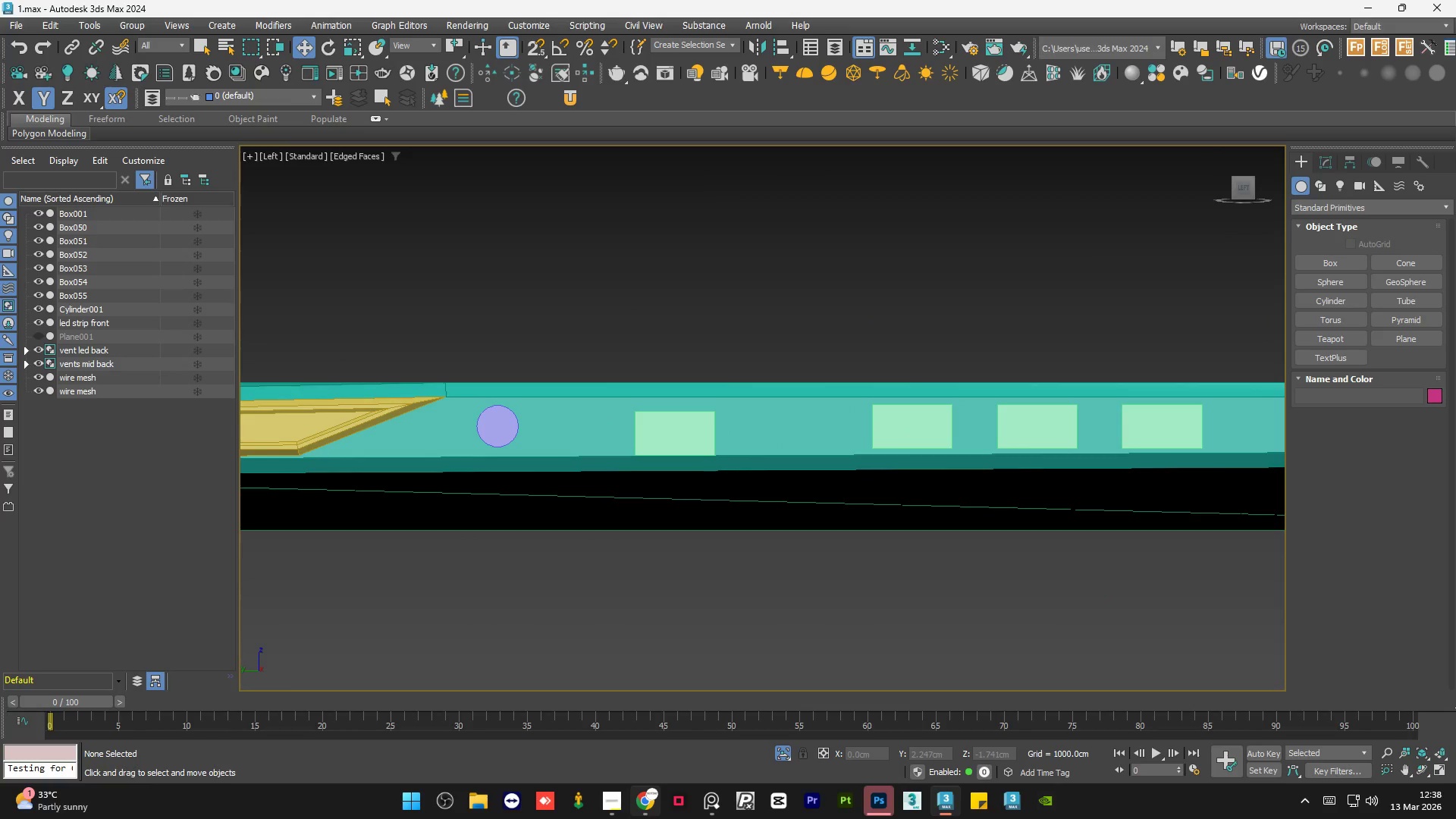 
left_click([642, 805])
 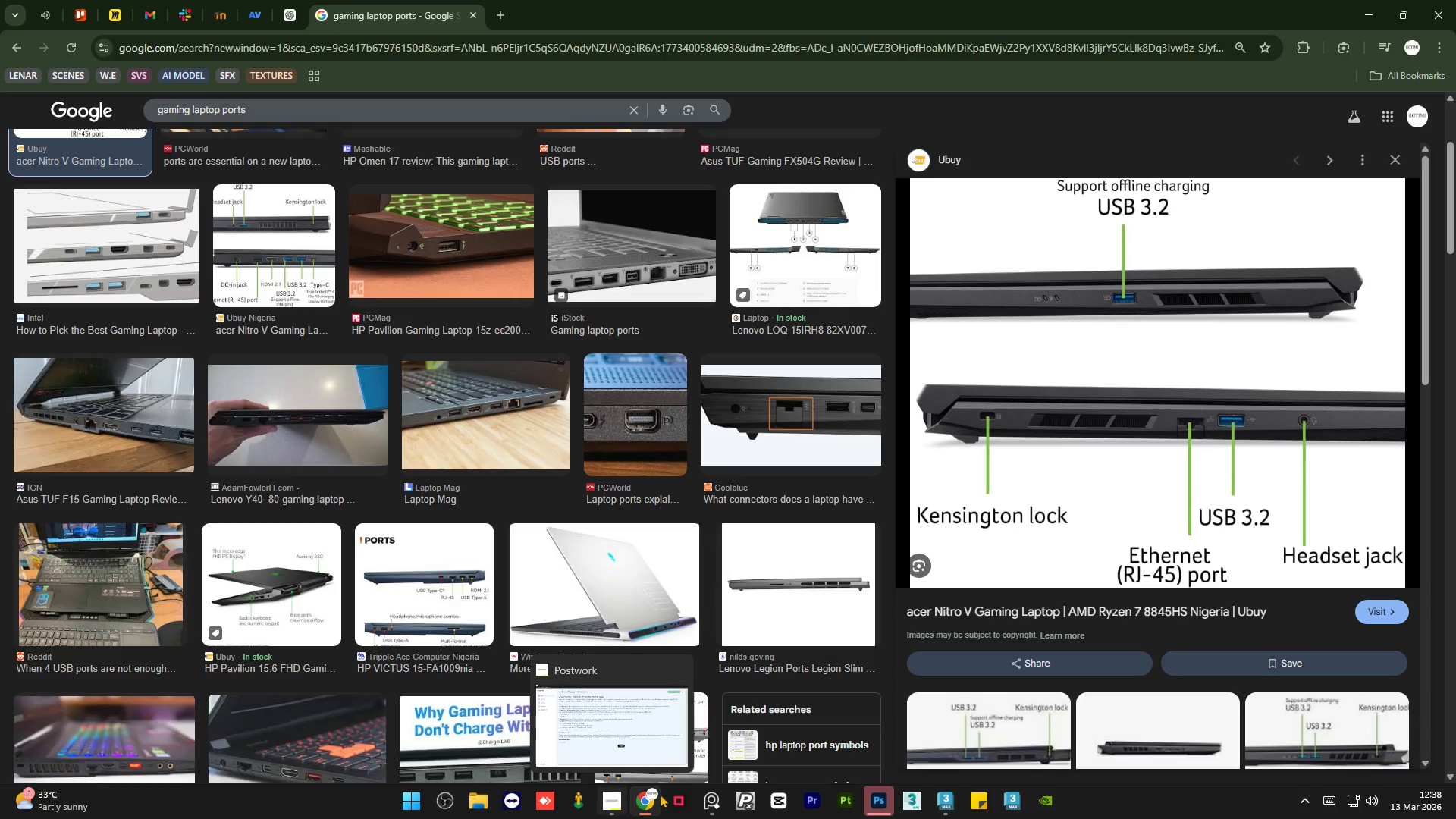 
wait(7.22)
 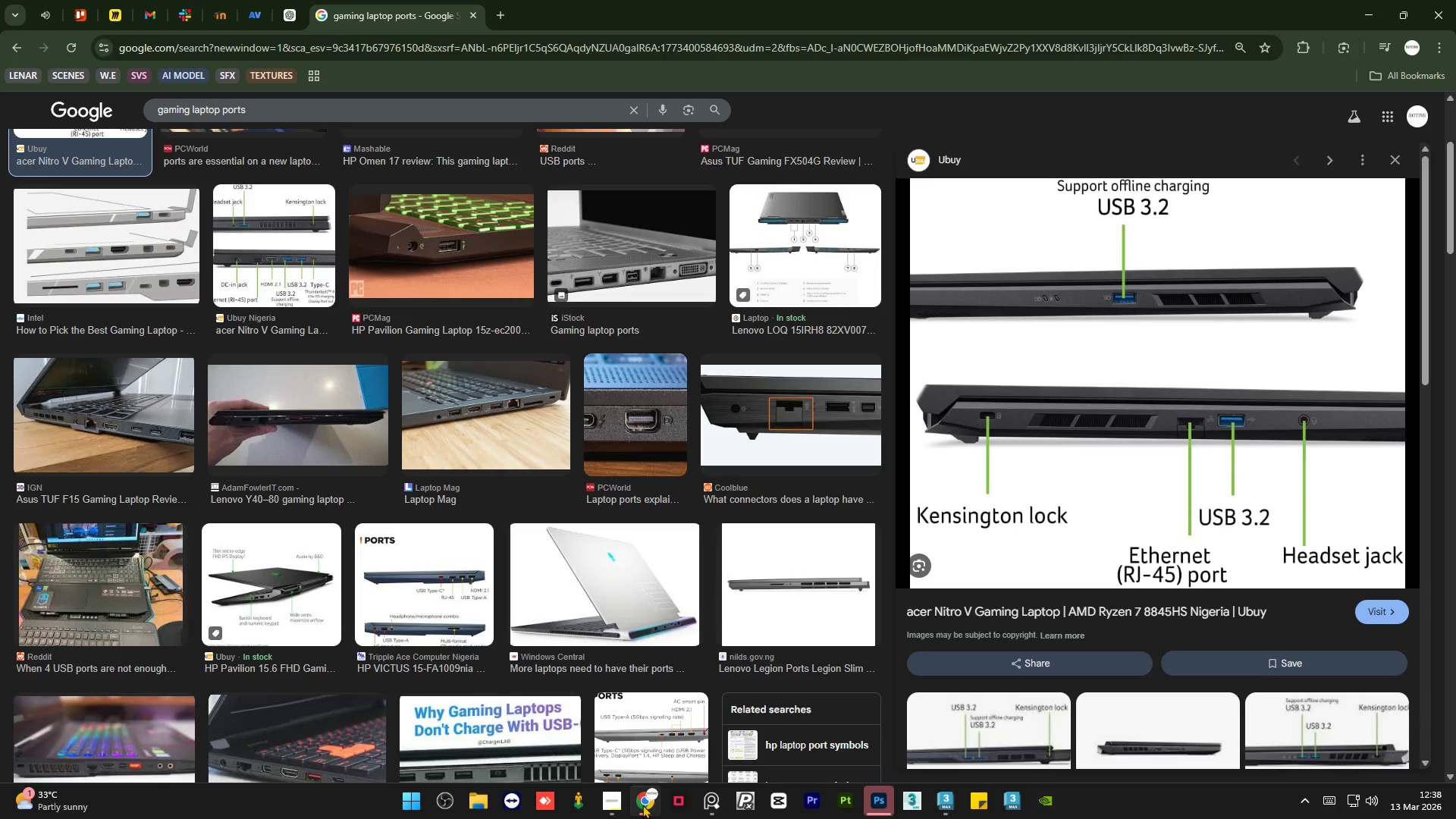 
scroll: coordinate [723, 478], scroll_direction: down, amount: 1.0
 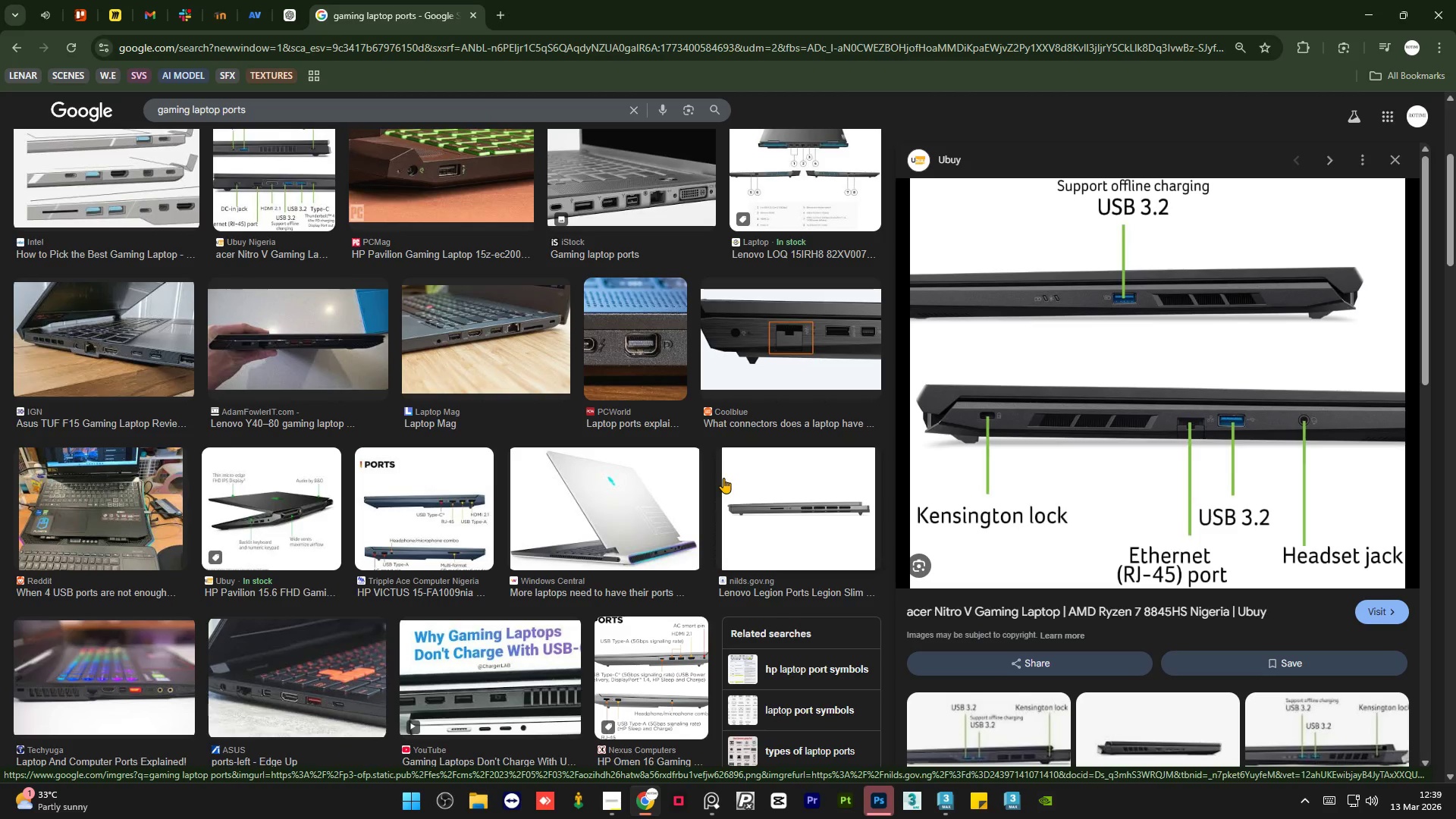 
wait(5.04)
 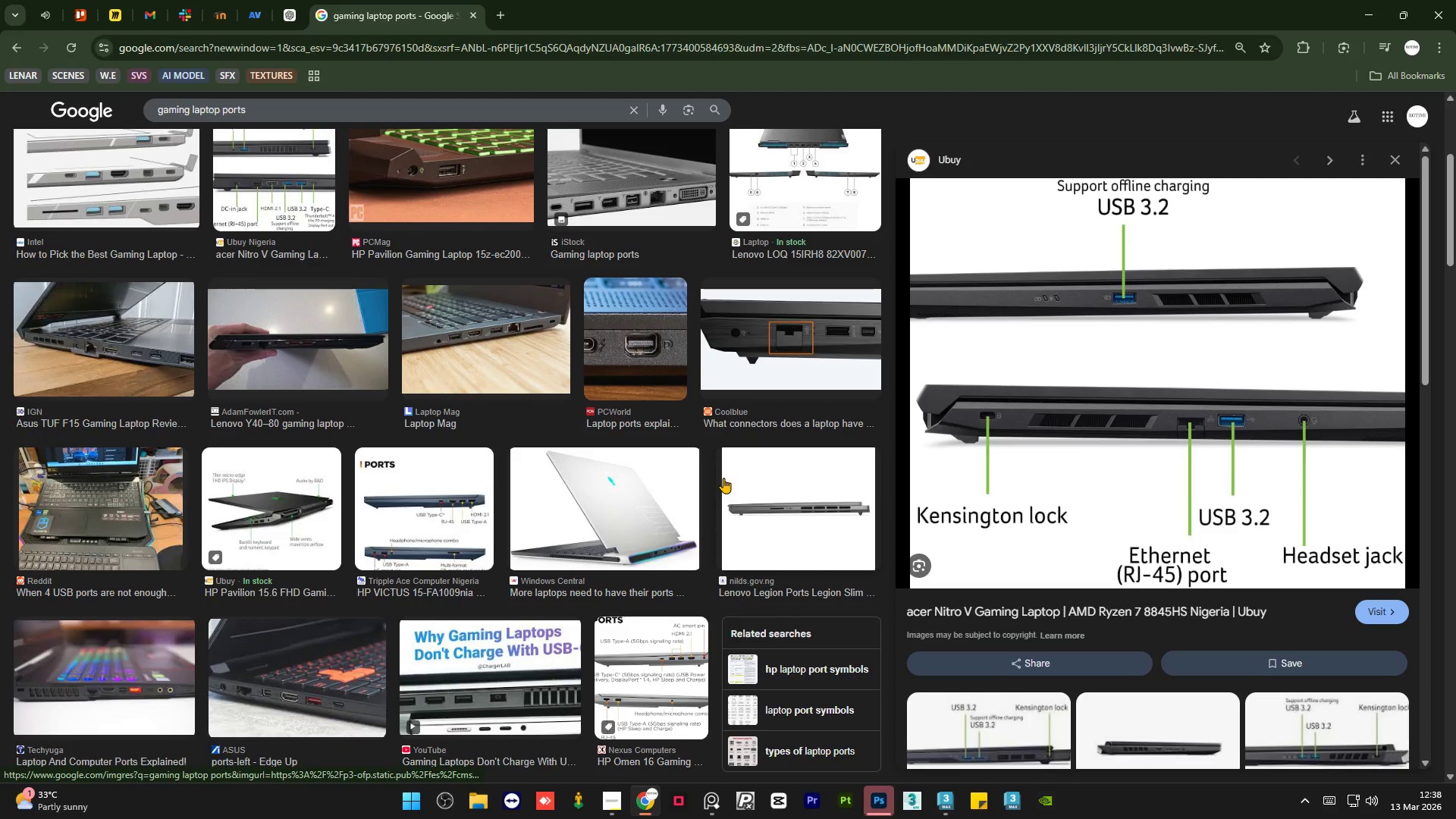 
scroll: coordinate [704, 487], scroll_direction: up, amount: 2.0
 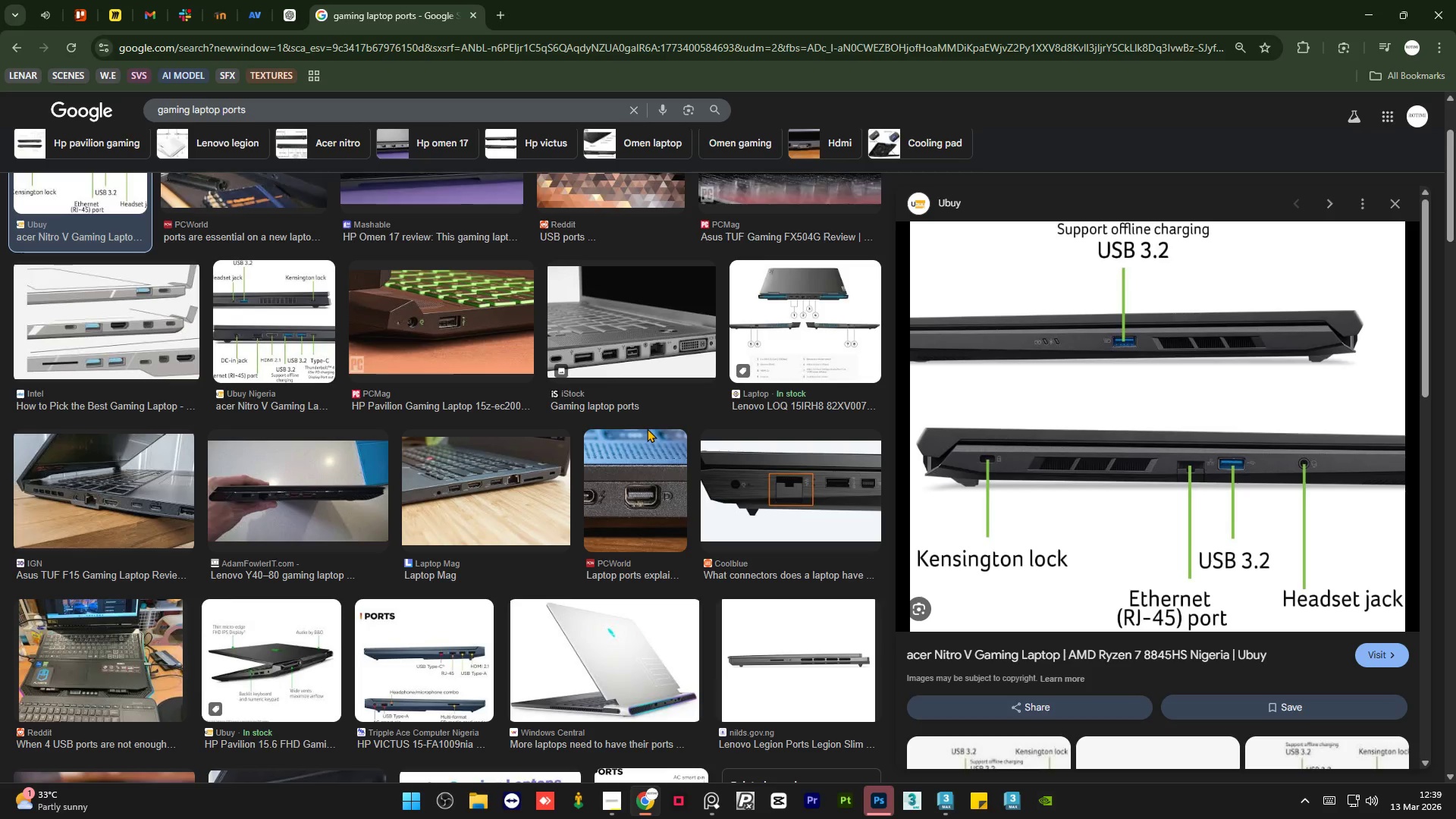 
wait(34.64)
 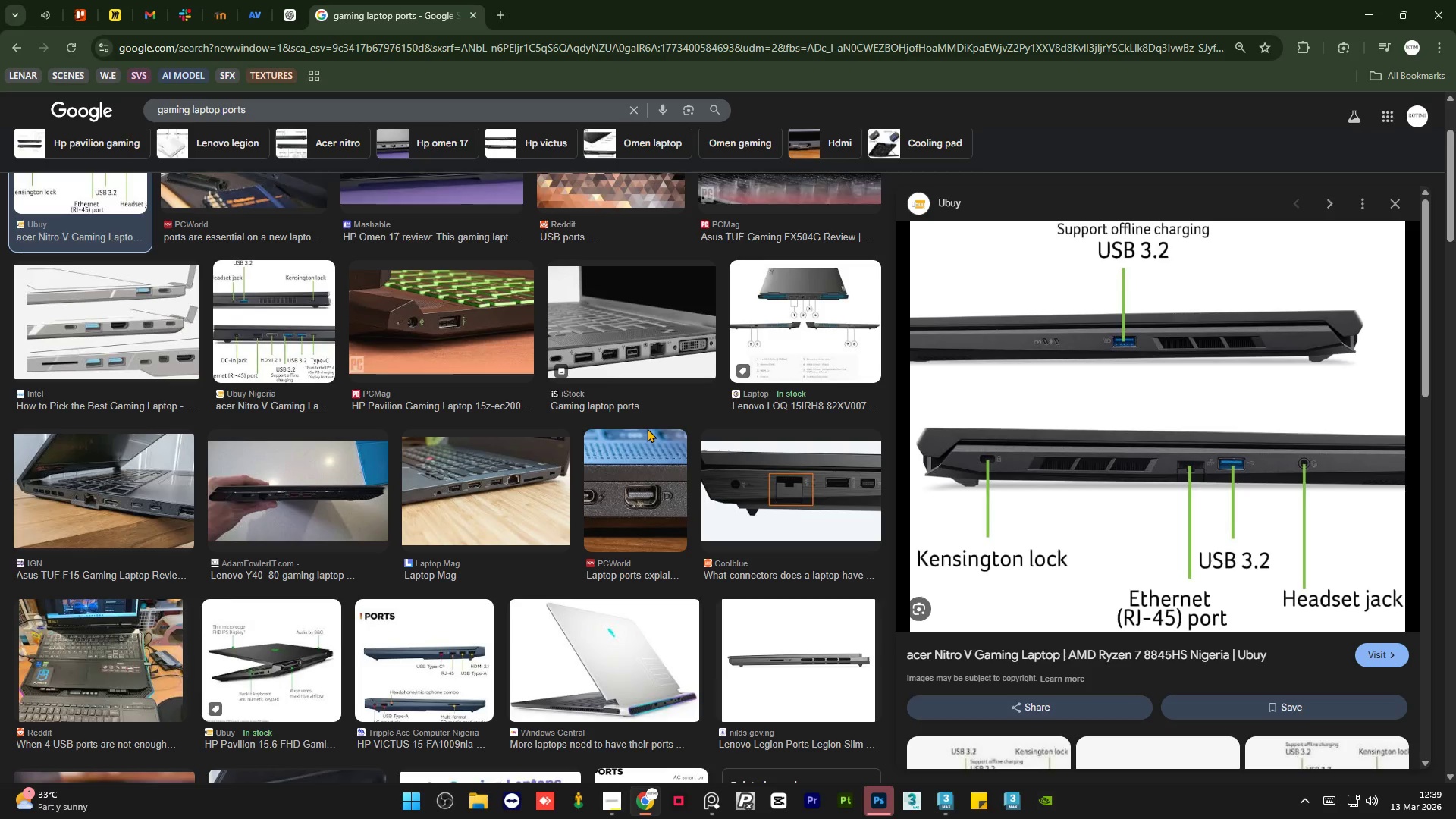 
left_click([944, 809])
 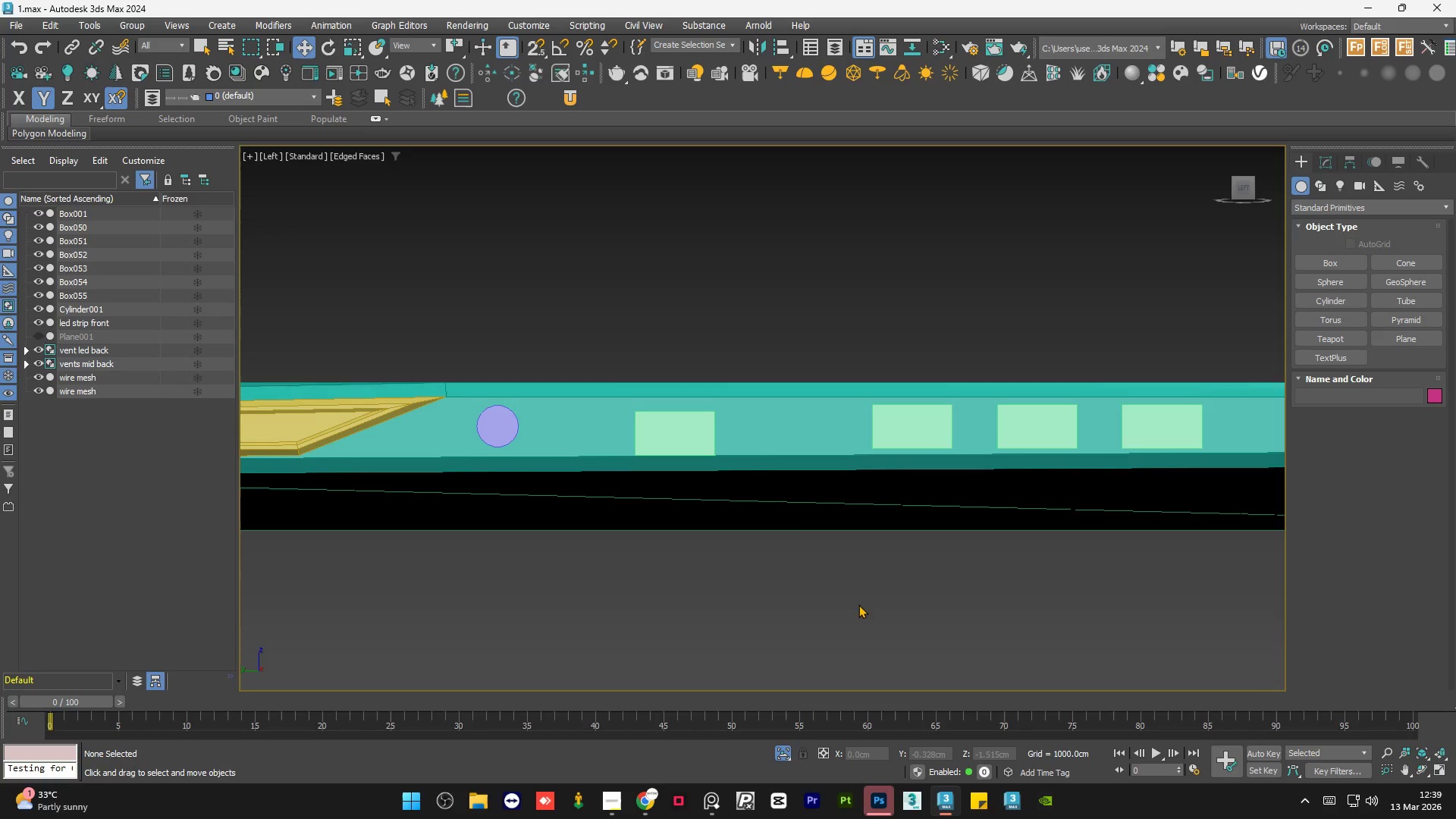 
scroll: coordinate [702, 471], scroll_direction: down, amount: 4.0
 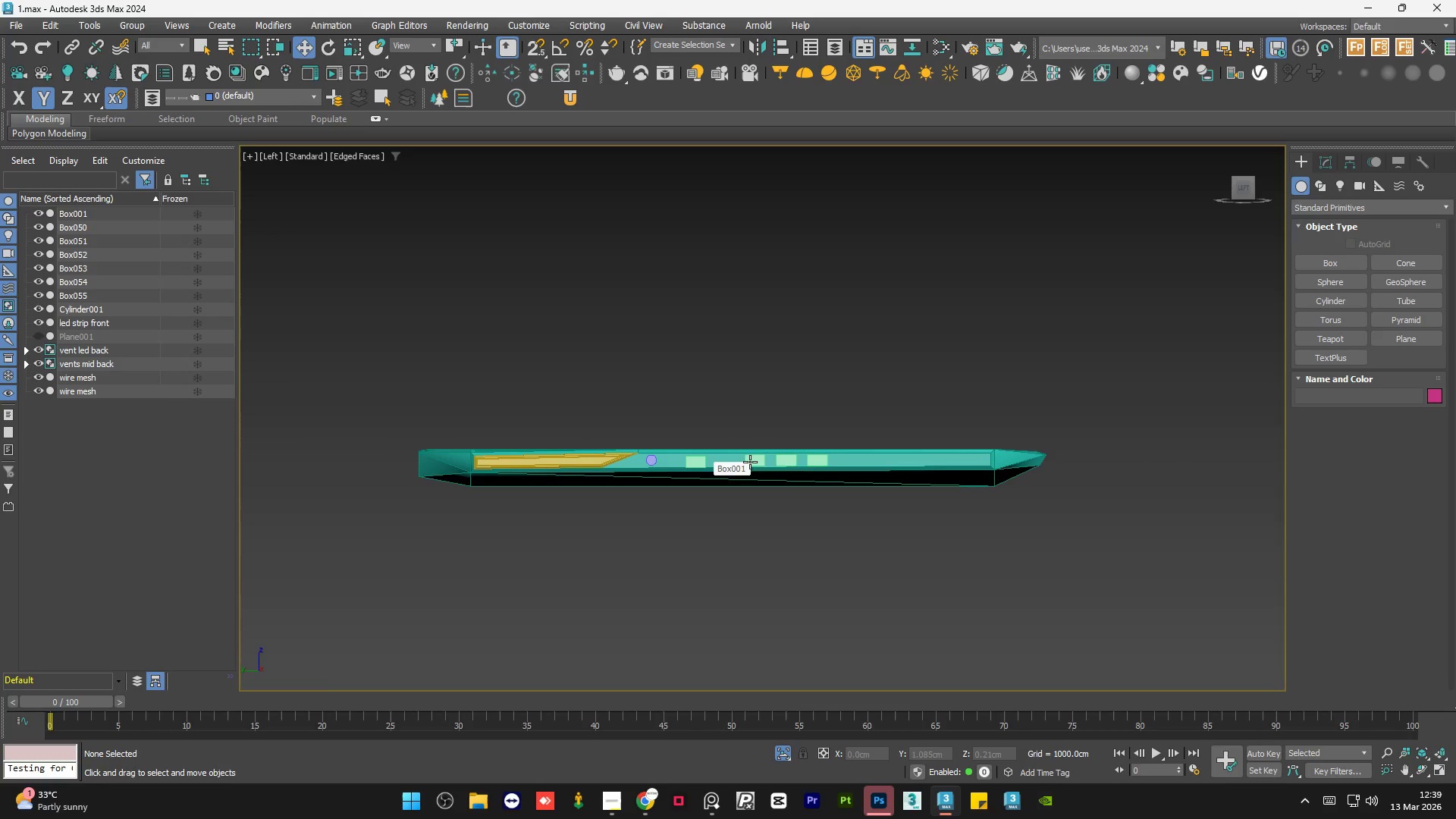 
left_click([823, 457])
 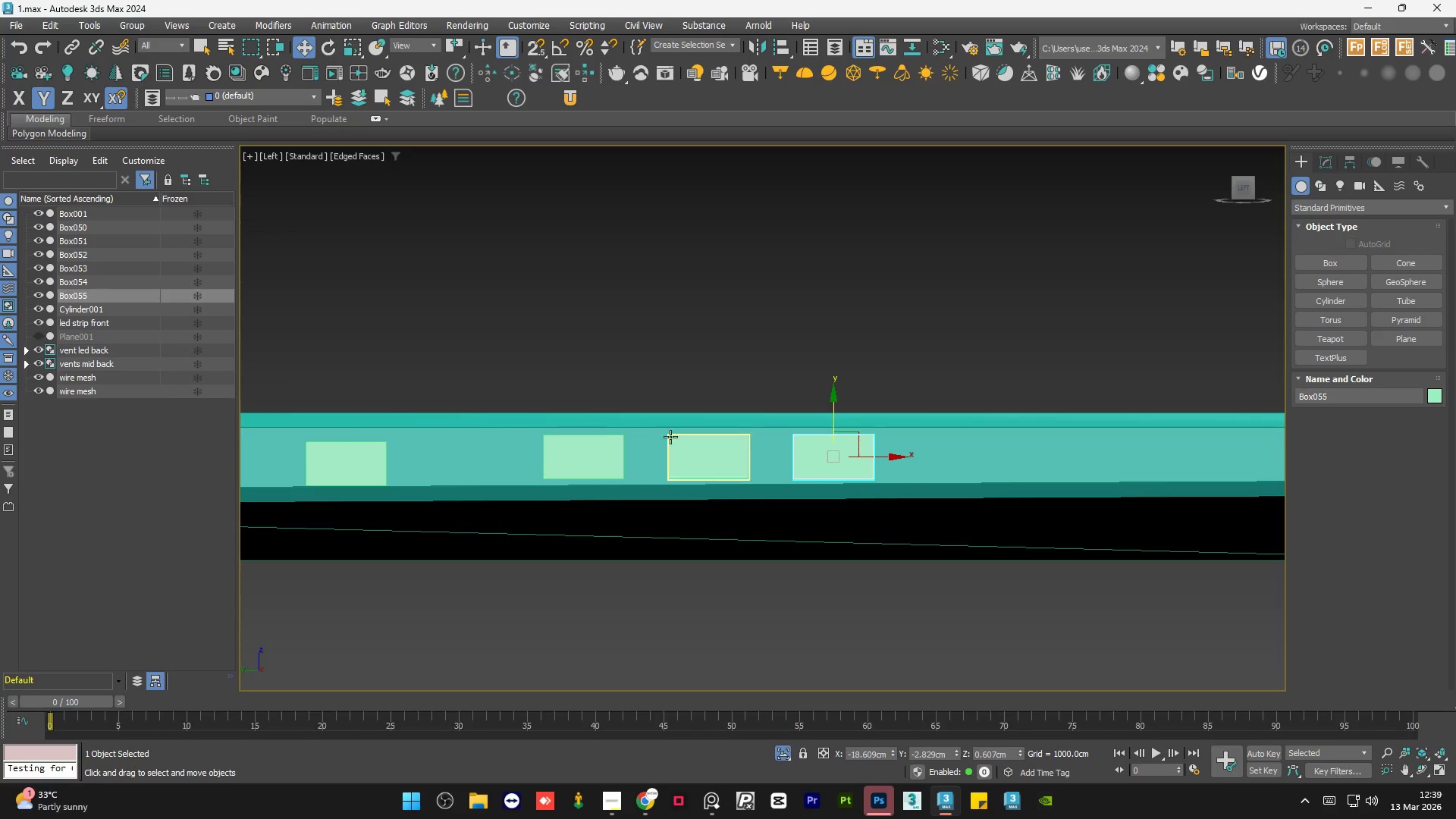 
scroll: coordinate [823, 457], scroll_direction: up, amount: 4.0
 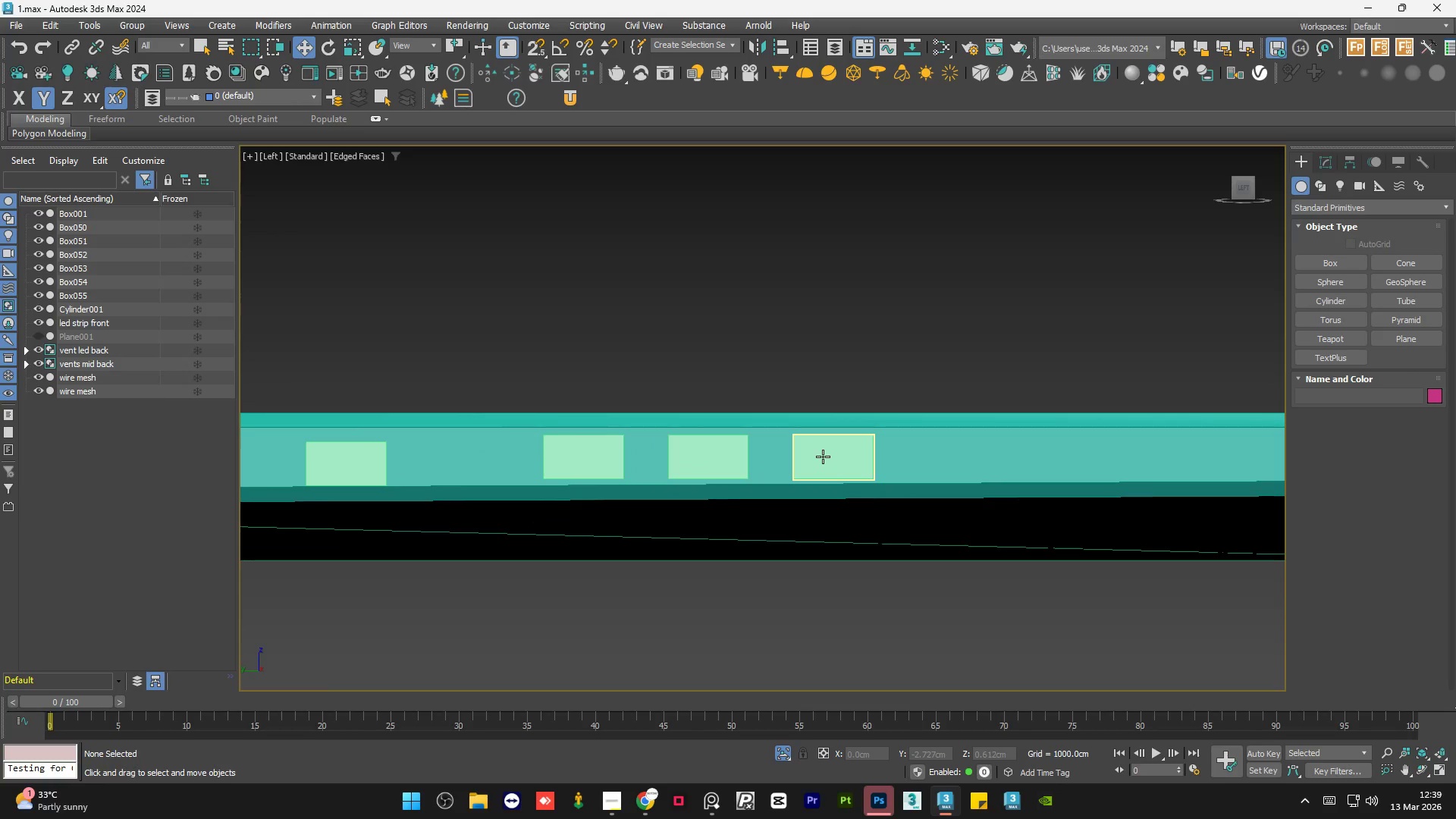 
scroll: coordinate [618, 445], scroll_direction: down, amount: 3.0
 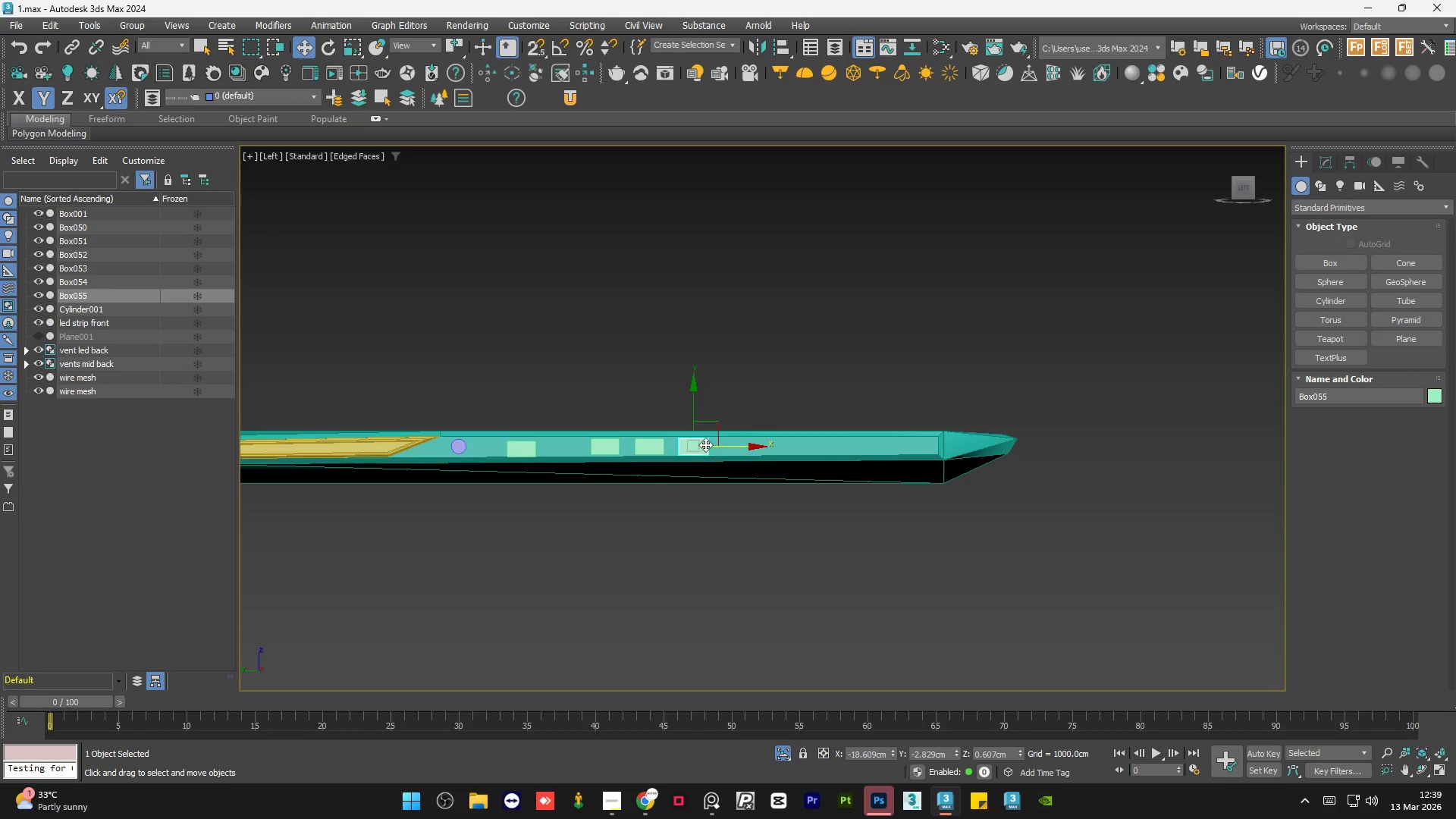 
hold_key(key=ShiftLeft, duration=1.52)
left_click_drag(start_coordinate=[721, 447], to_coordinate=[780, 446])
 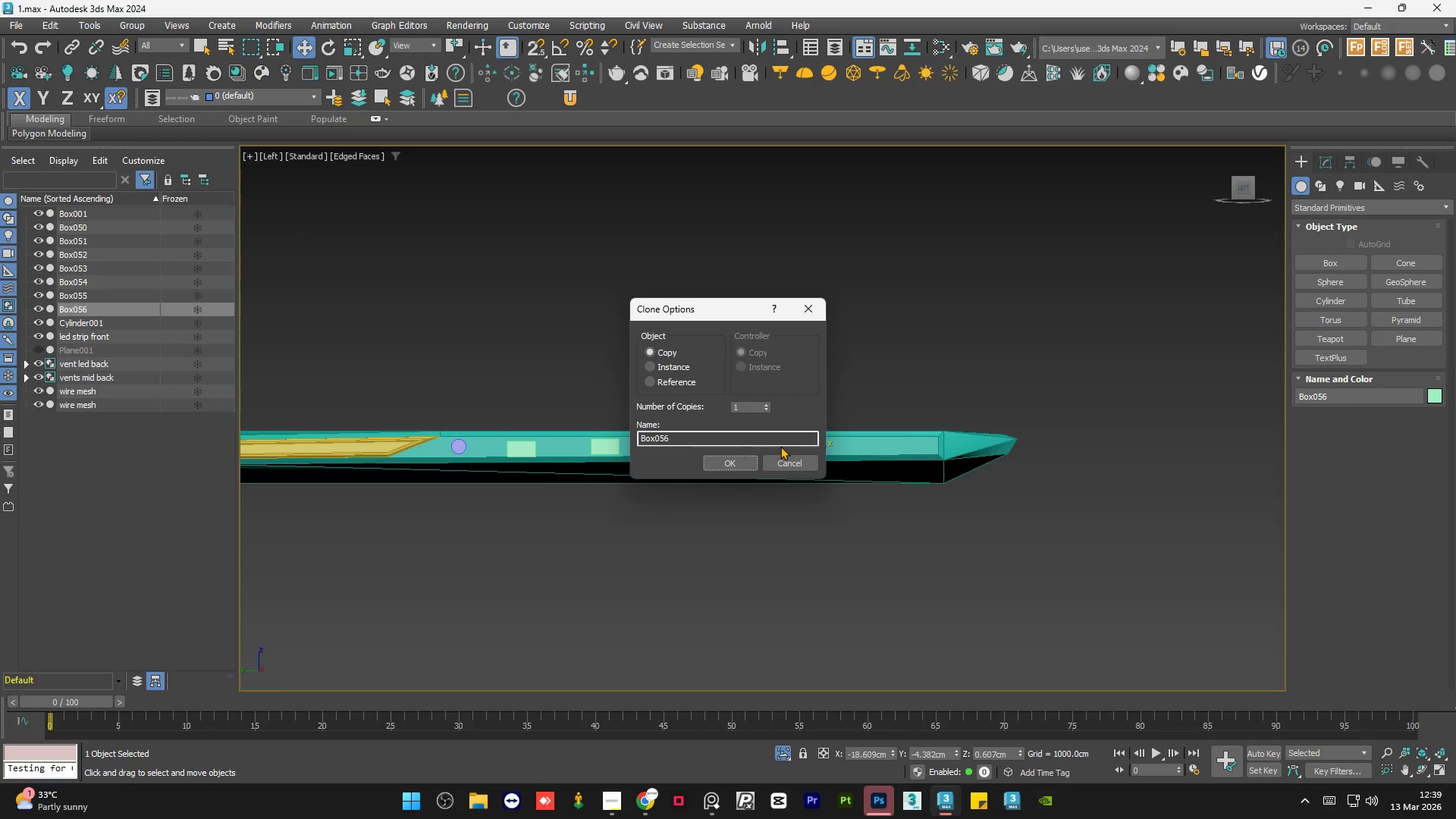 
hold_key(key=ShiftLeft, duration=0.77)
 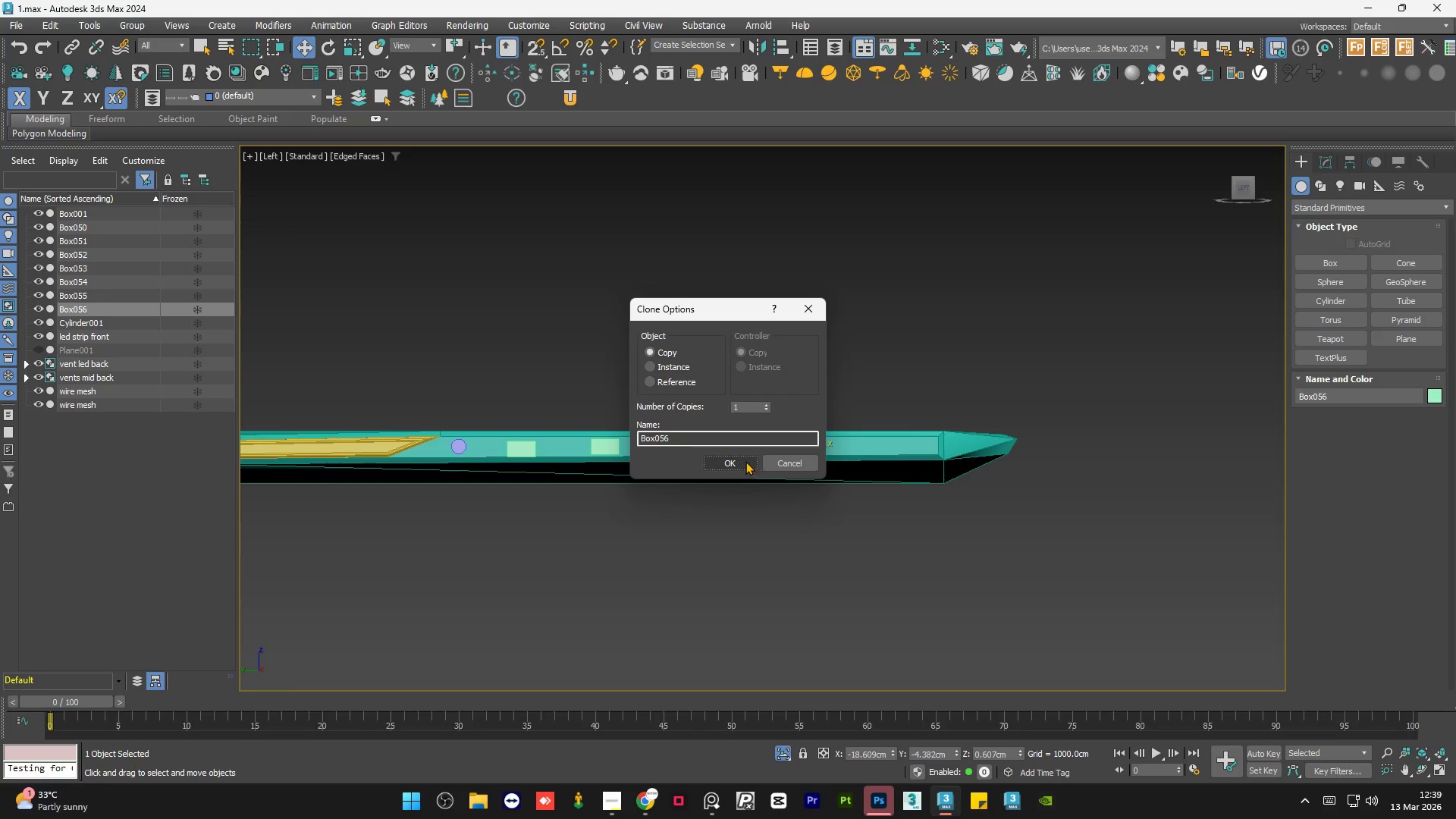 
left_click([739, 464])
 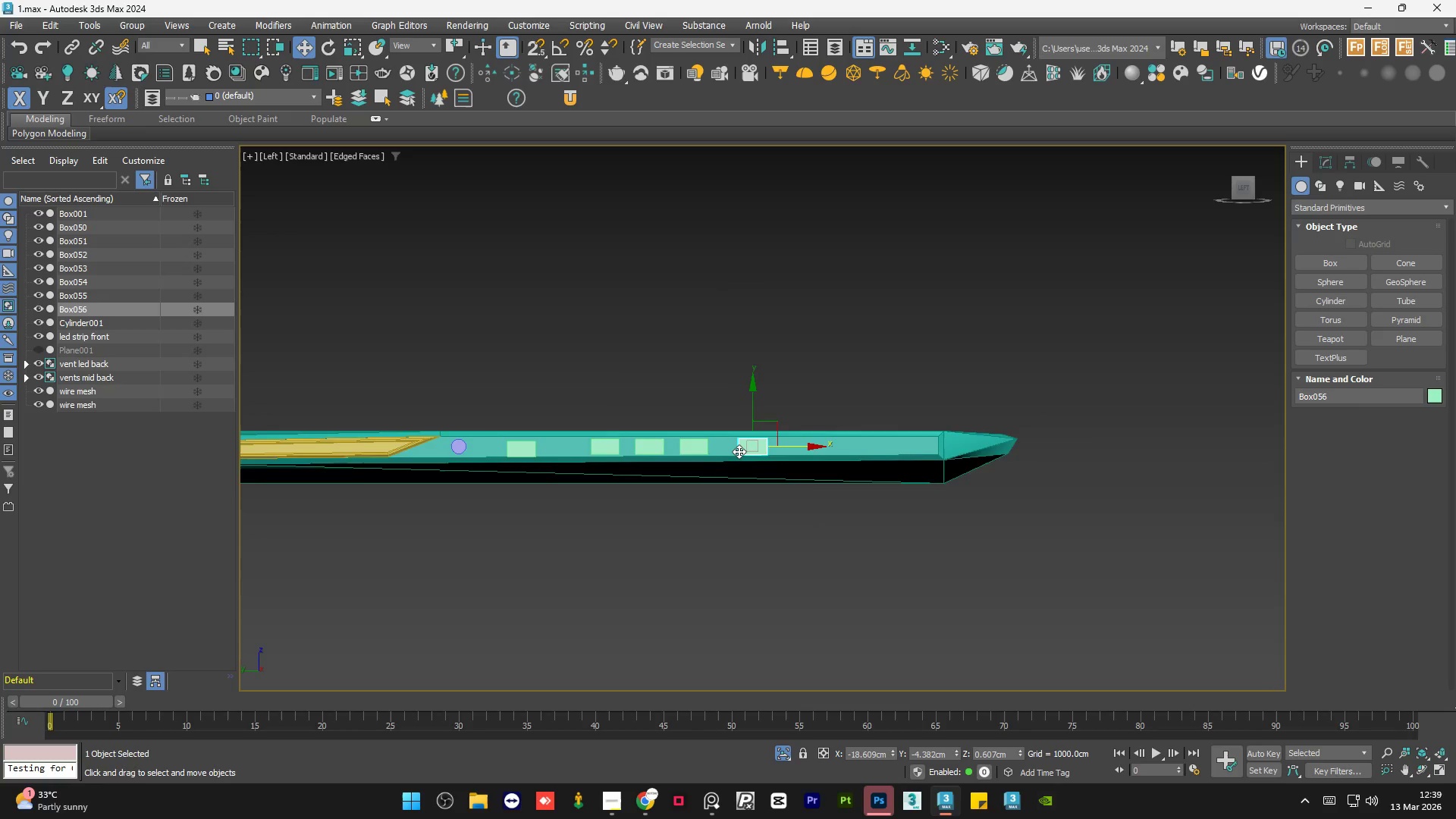 
scroll: coordinate [736, 451], scroll_direction: up, amount: 4.0
 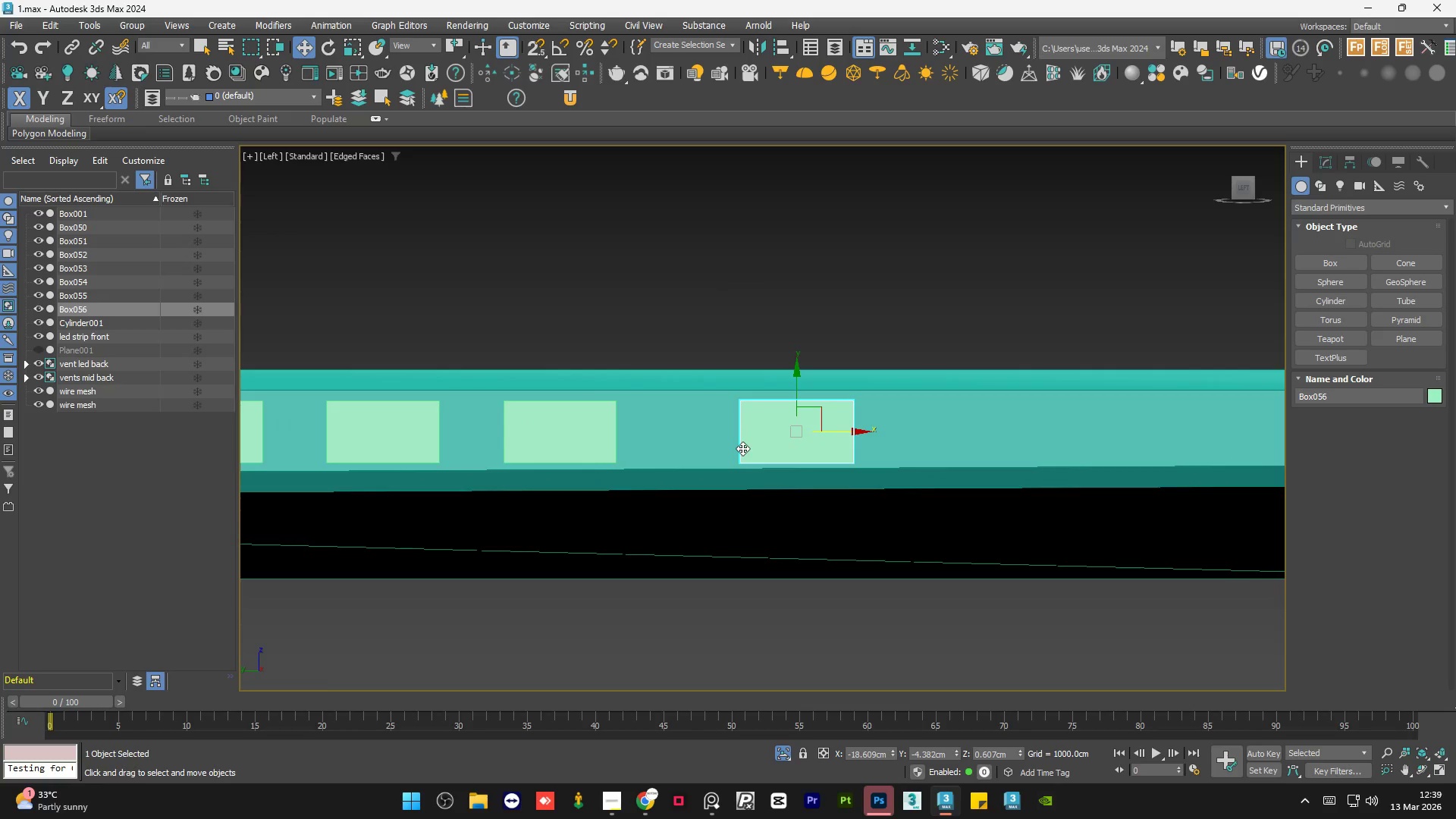 
key(R)
 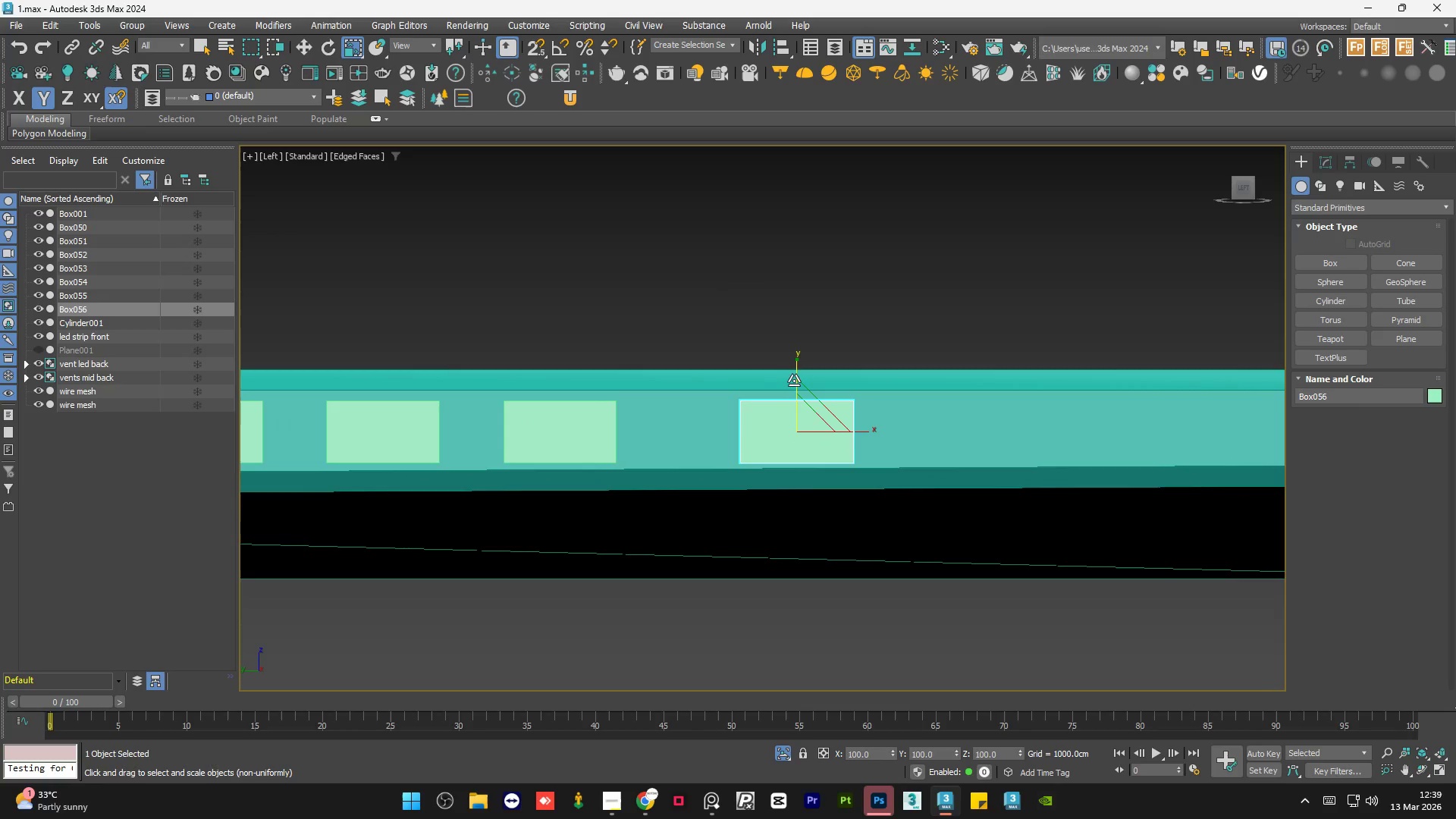 
left_click([793, 370])
 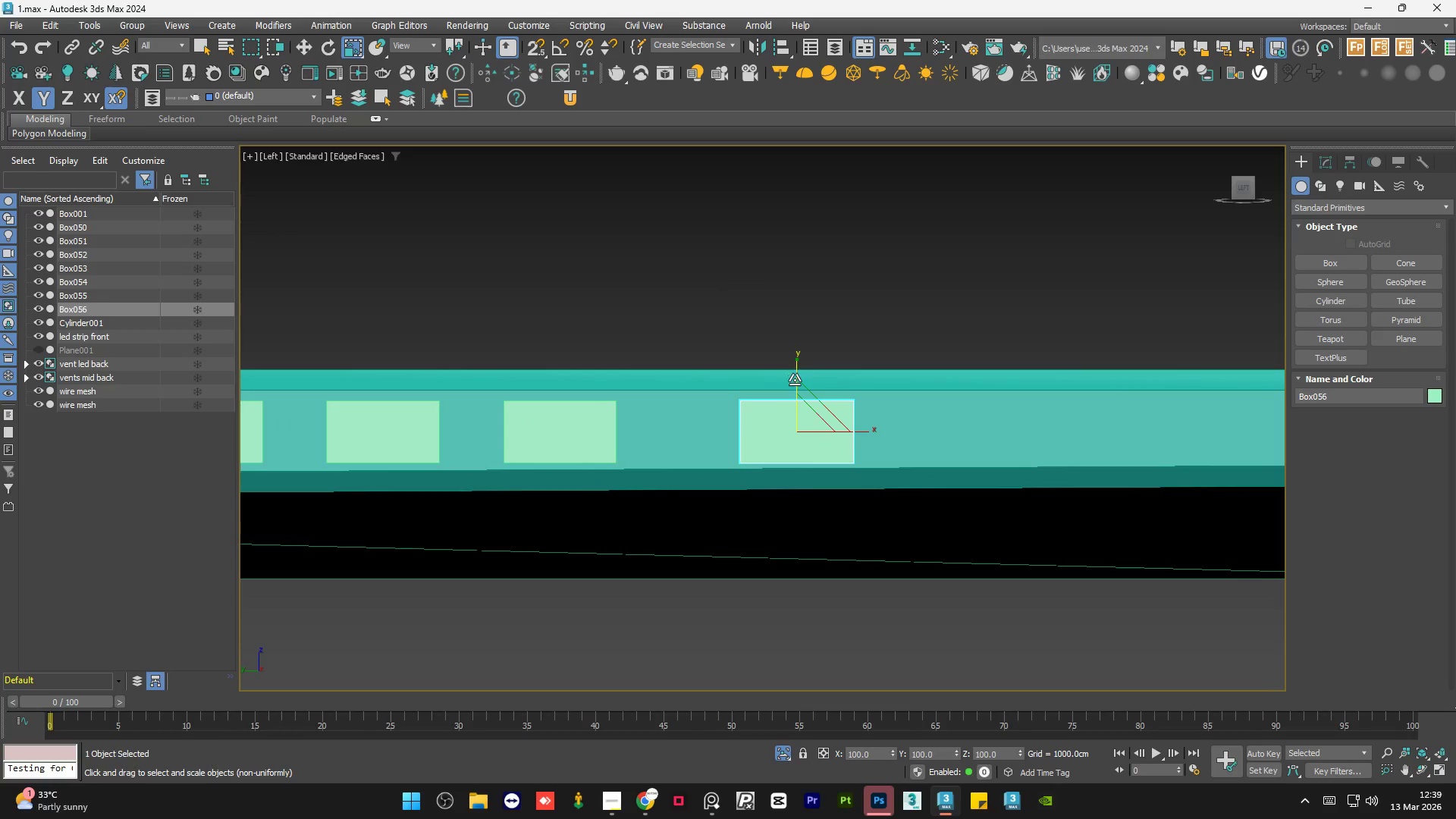 
left_click_drag(start_coordinate=[795, 380], to_coordinate=[812, 550])
 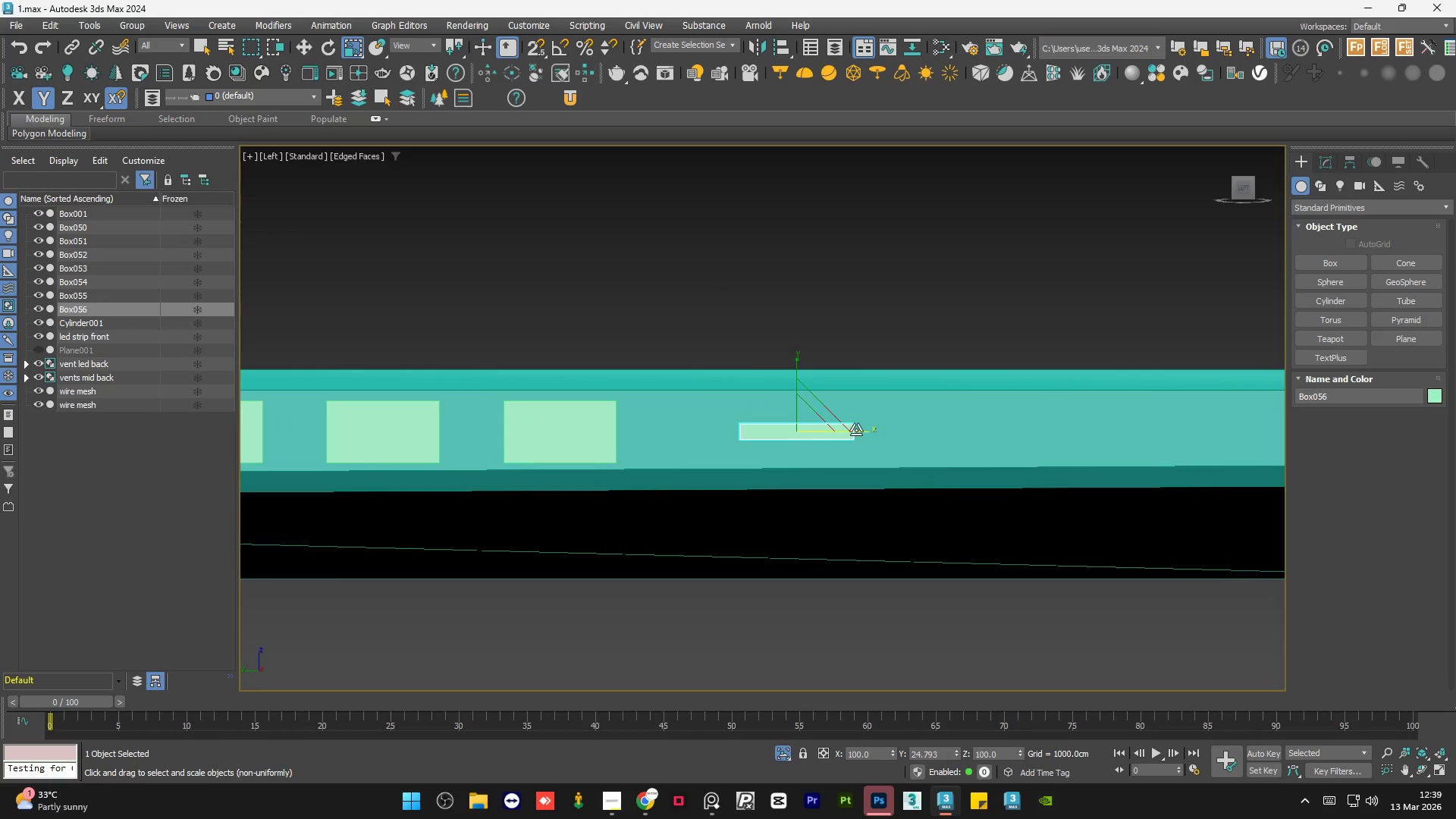 
left_click_drag(start_coordinate=[856, 429], to_coordinate=[802, 440])
 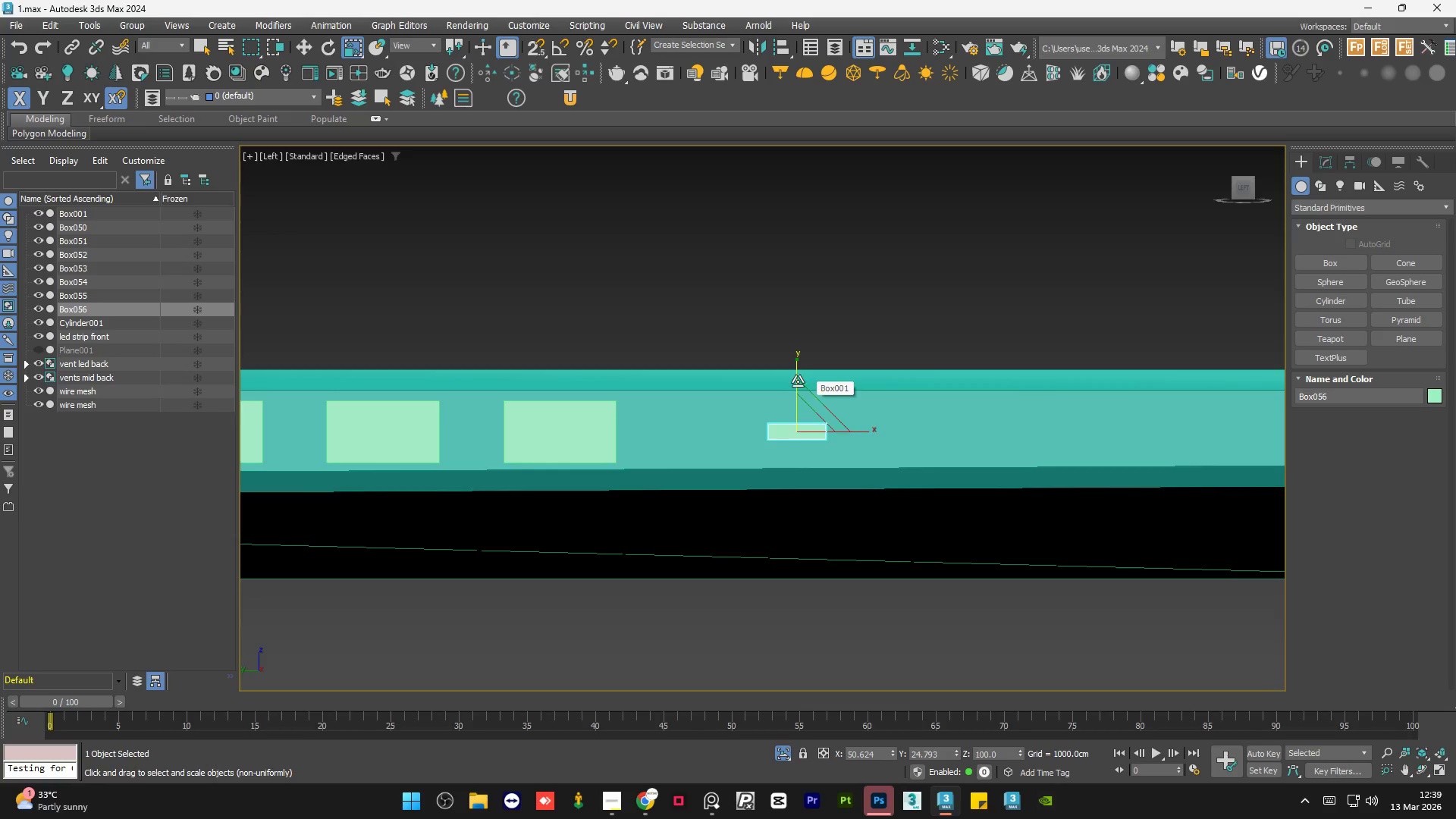 
left_click_drag(start_coordinate=[795, 369], to_coordinate=[801, 381])
 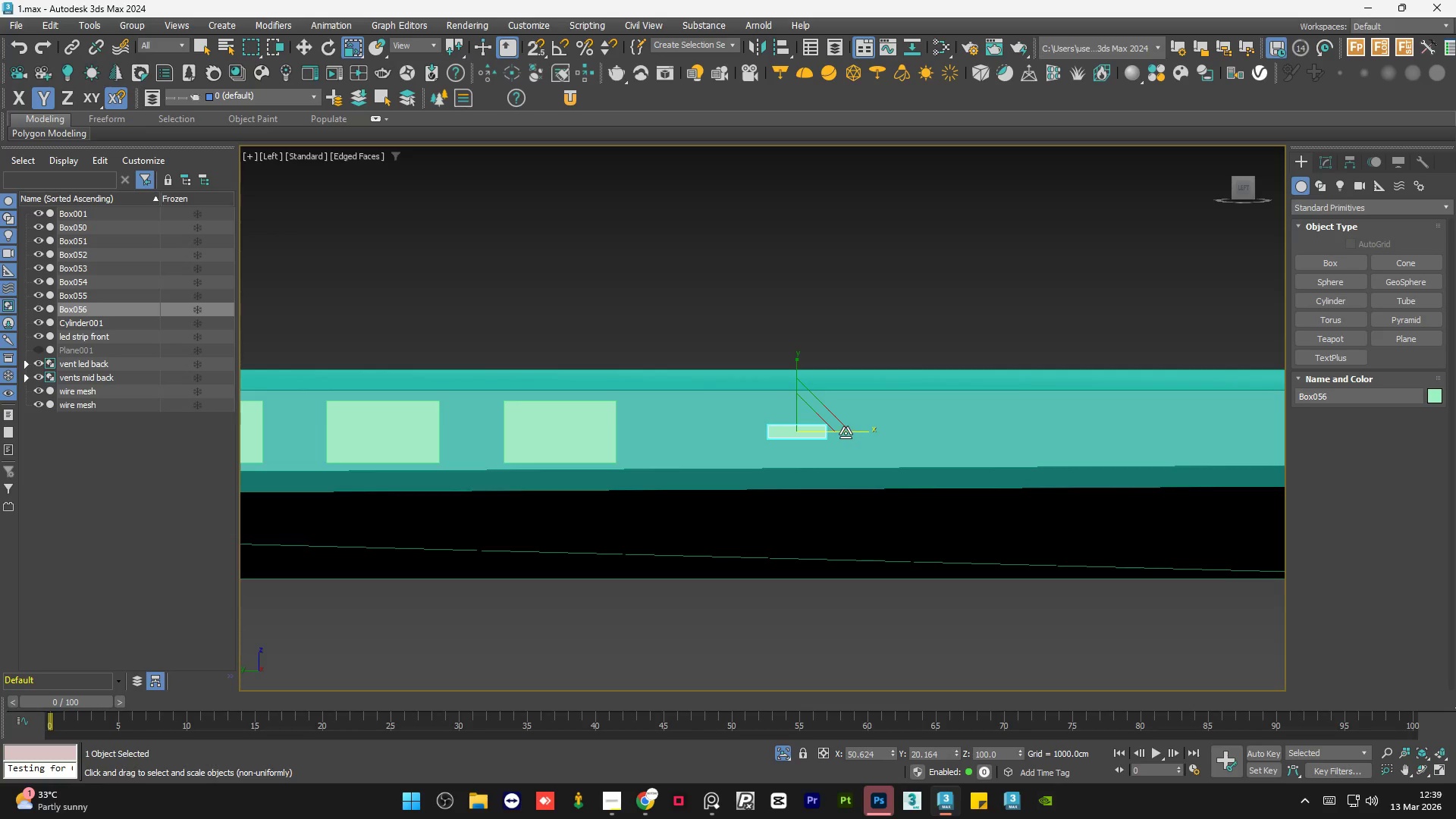 
left_click_drag(start_coordinate=[846, 431], to_coordinate=[843, 433])
 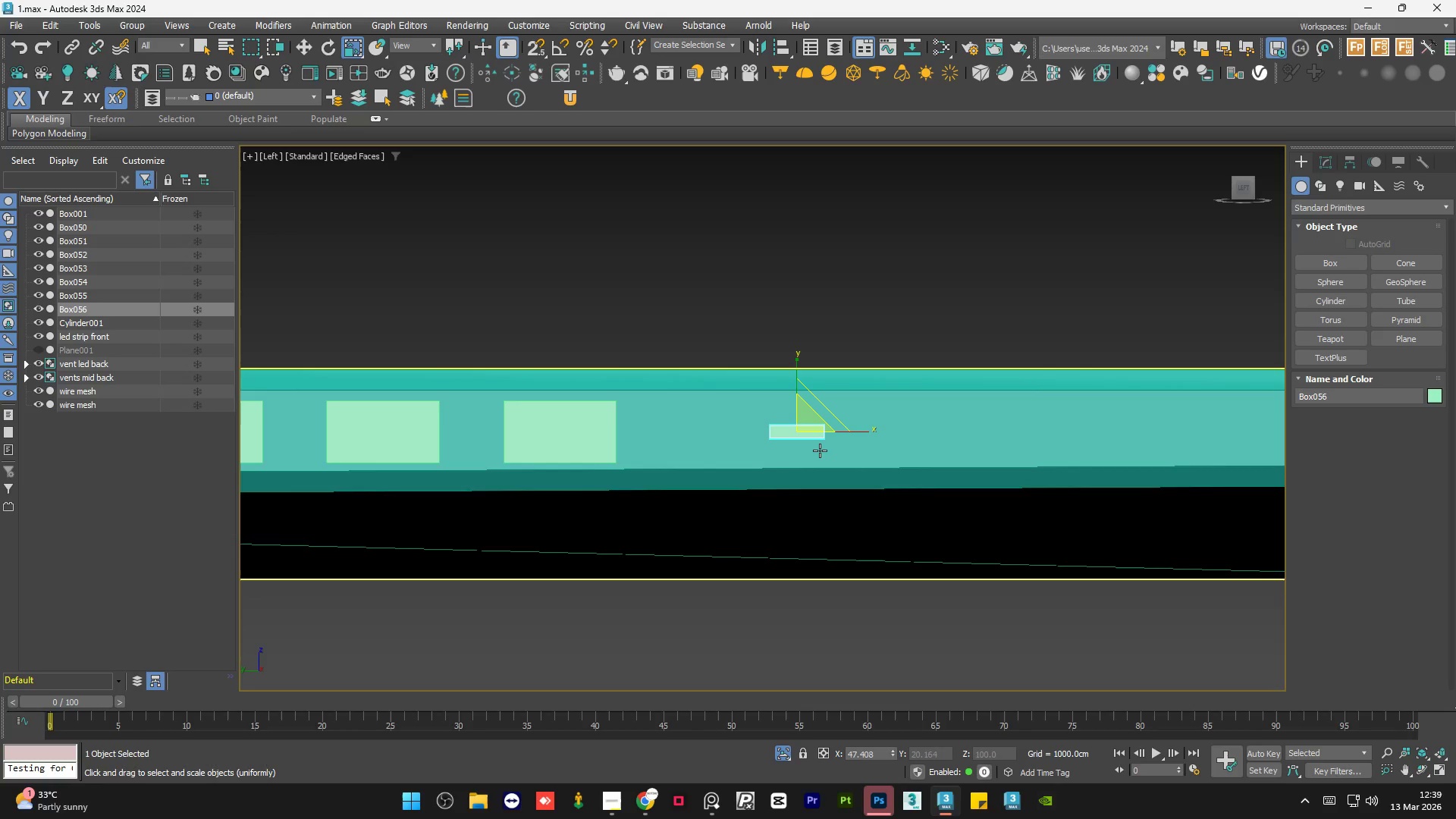 
key(W)
 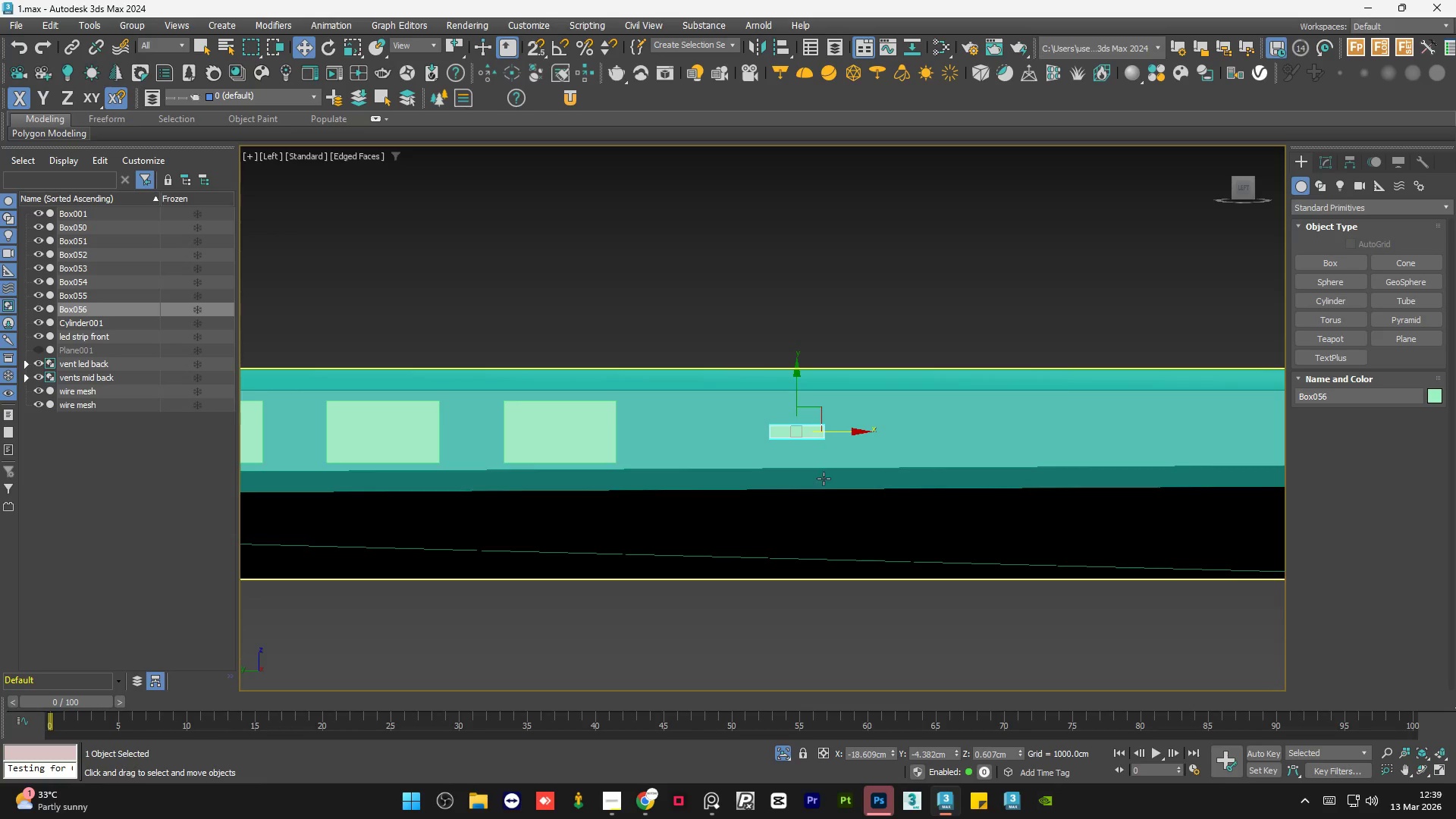 
hold_key(key=AltLeft, duration=0.83)
 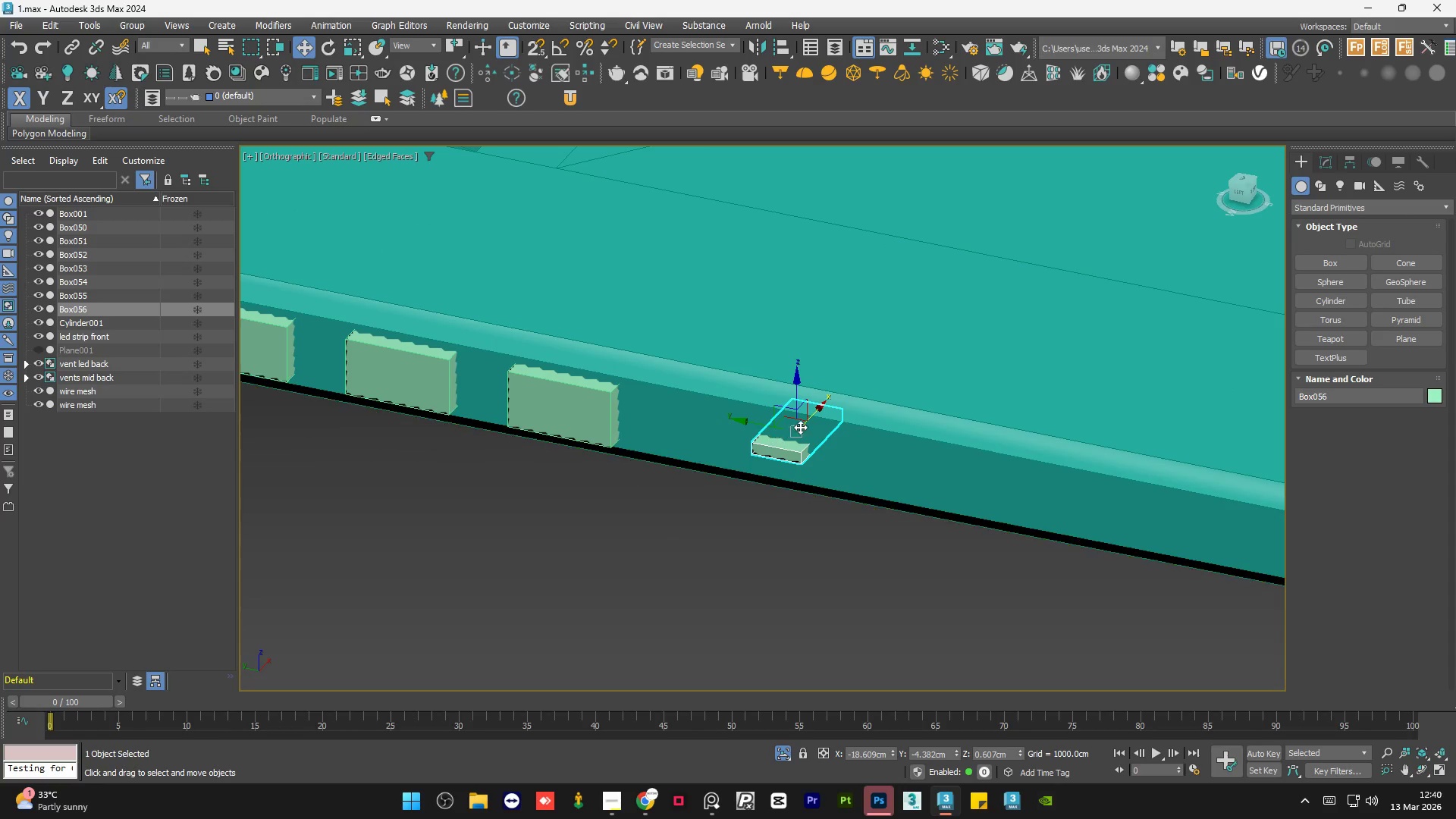 
left_click_drag(start_coordinate=[815, 414], to_coordinate=[808, 431])
 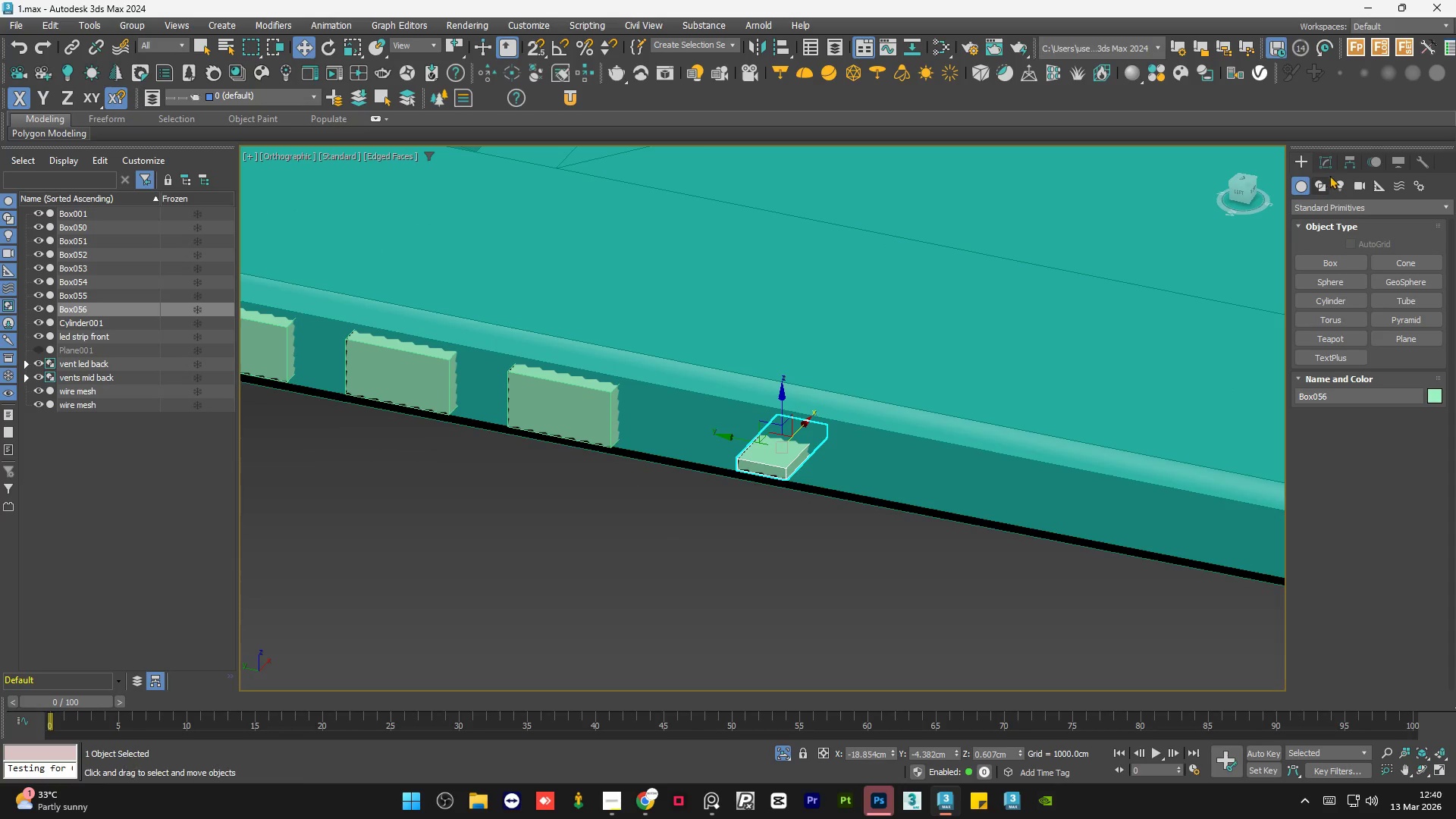 
left_click([1328, 158])
 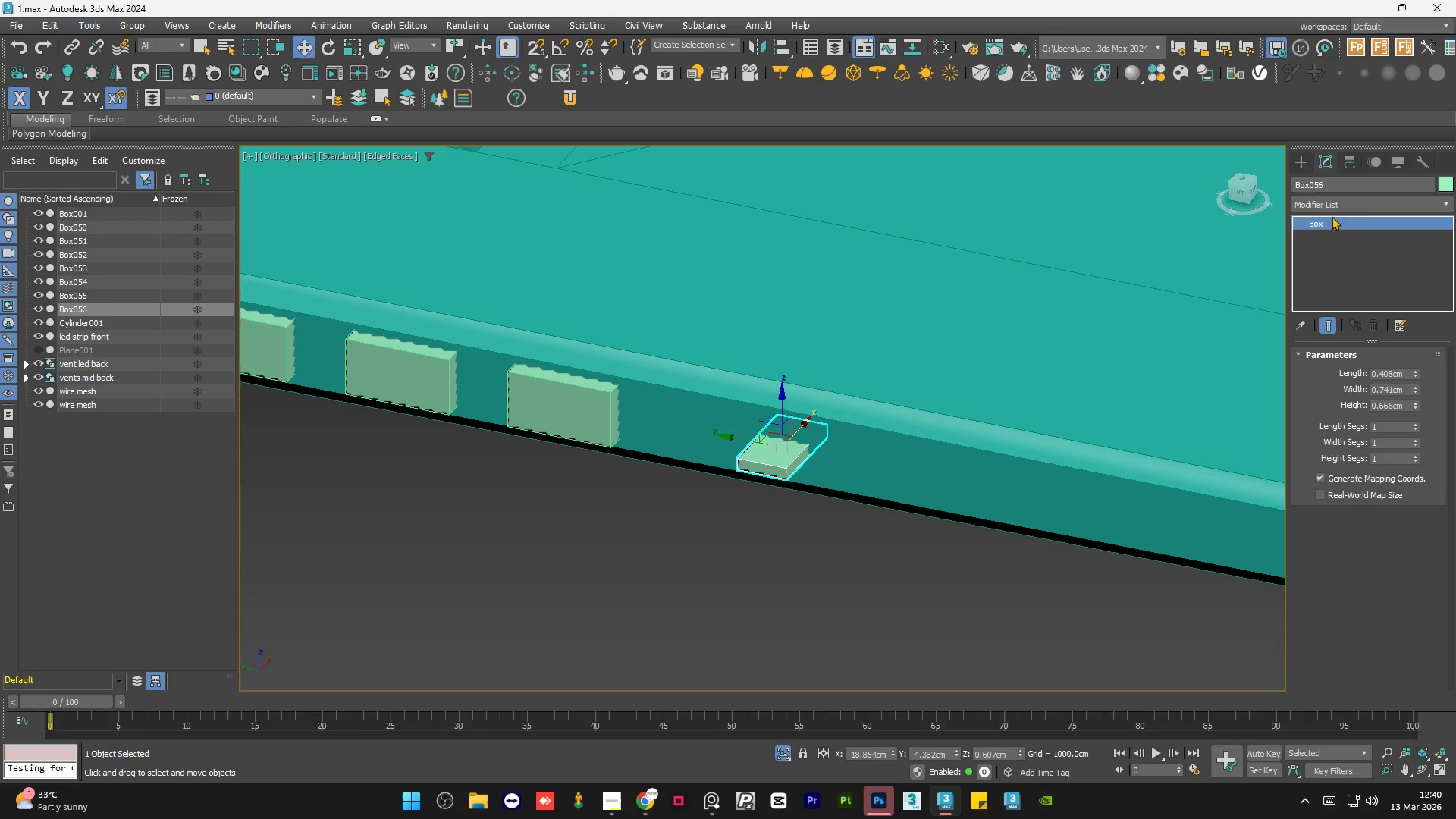 
double_click([1339, 205])
 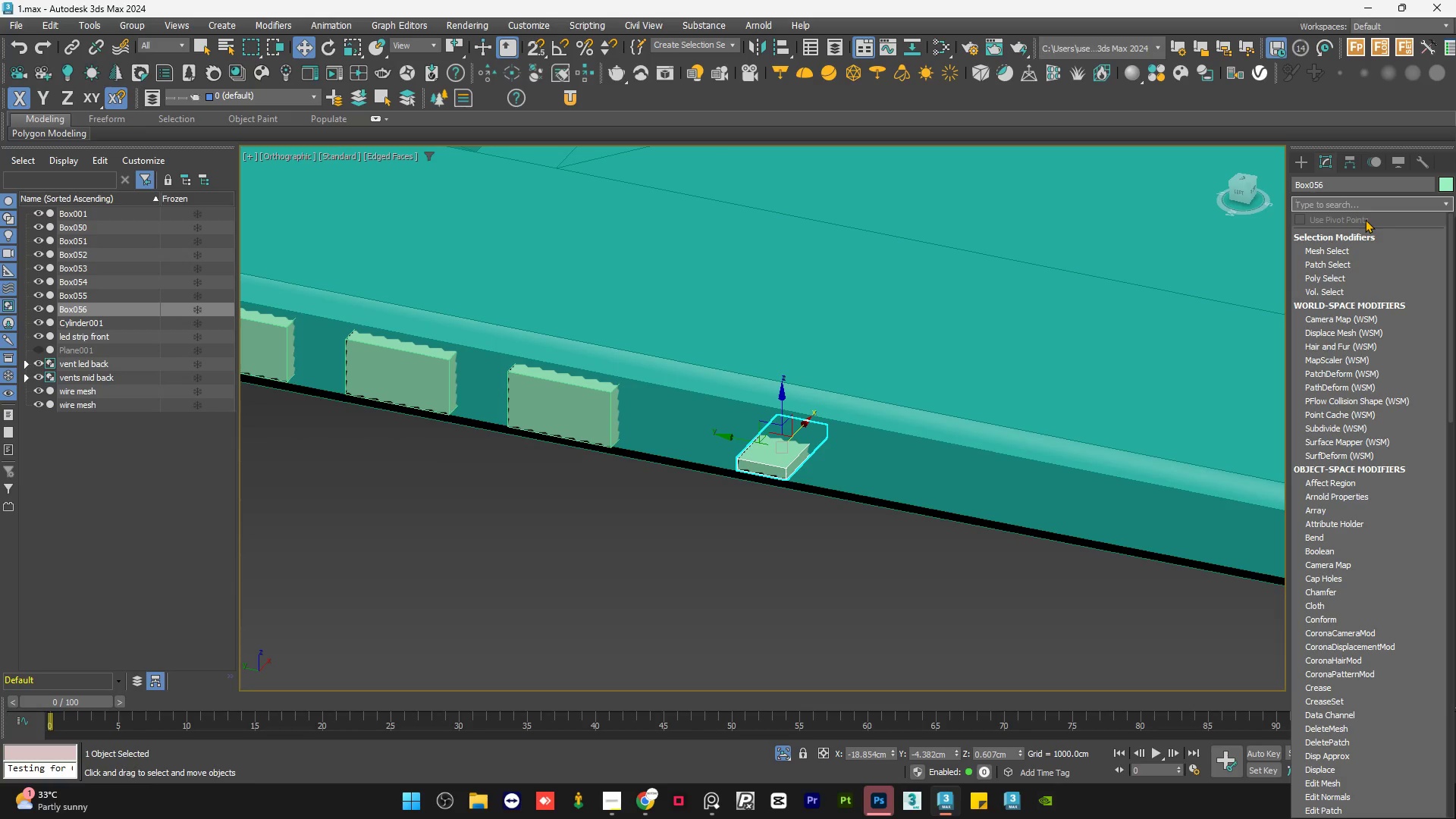 
type(ed)
 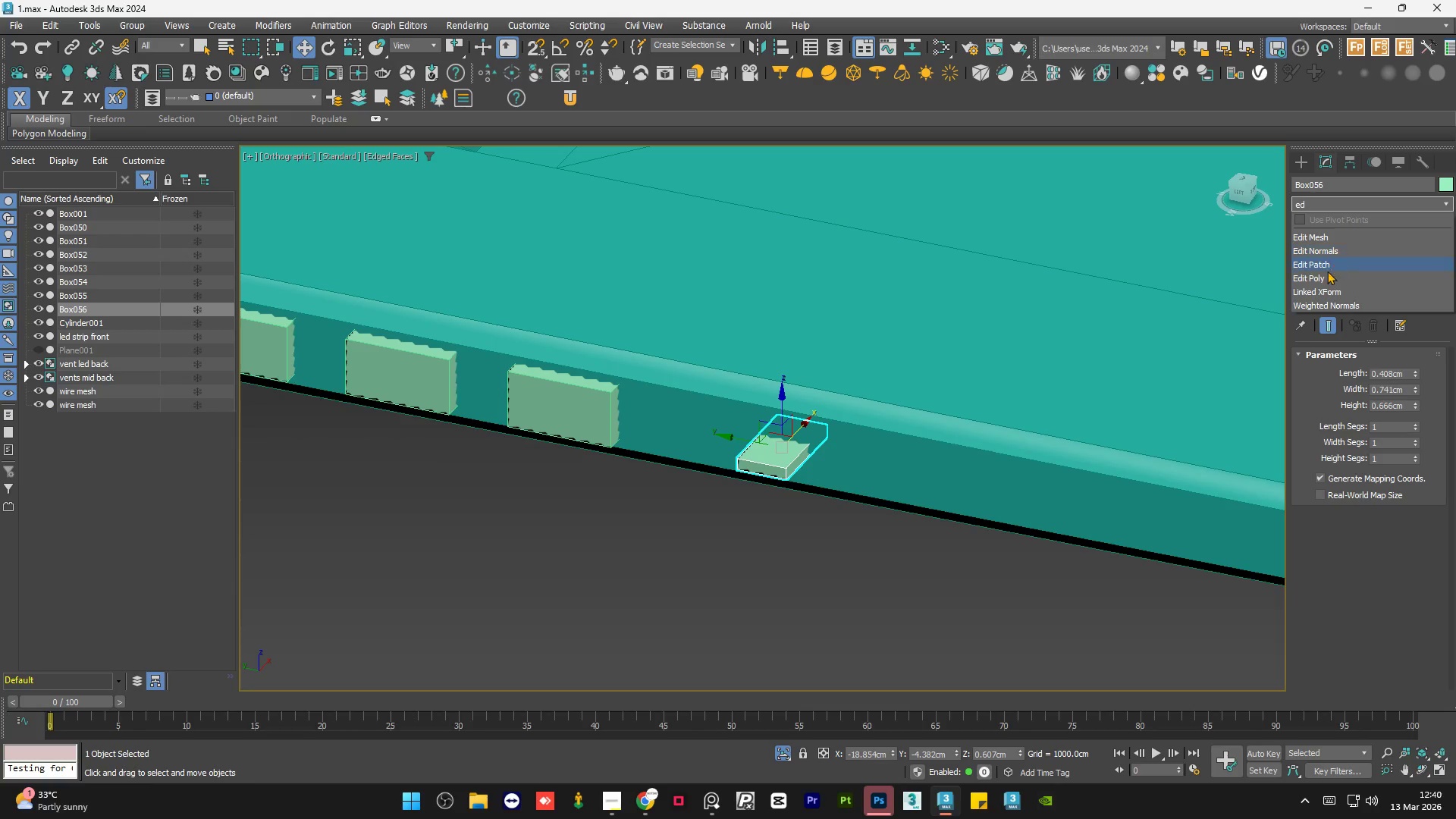 
left_click([1322, 281])
 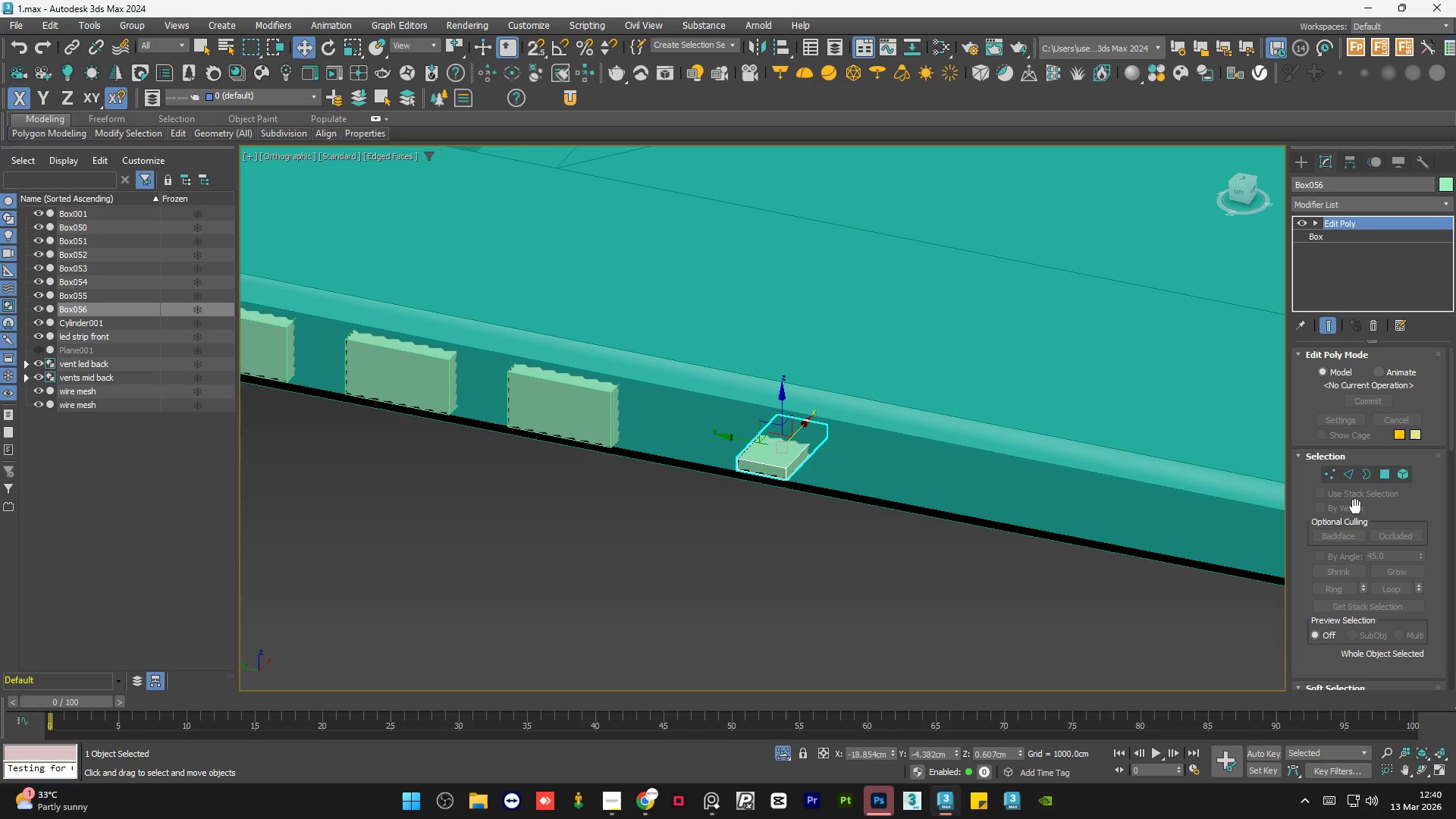 
left_click([1348, 473])
 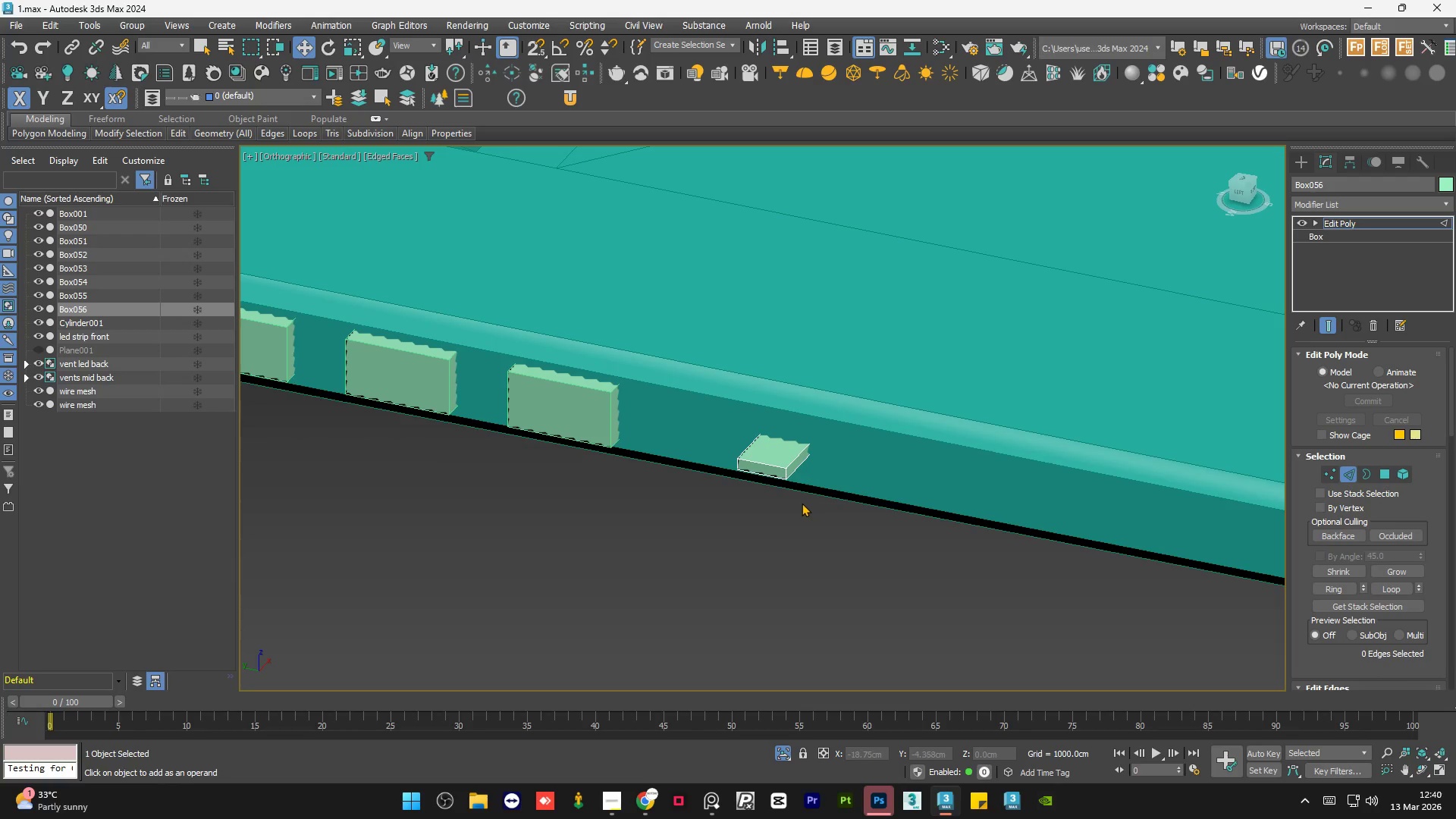 
scroll: coordinate [782, 459], scroll_direction: up, amount: 4.0
 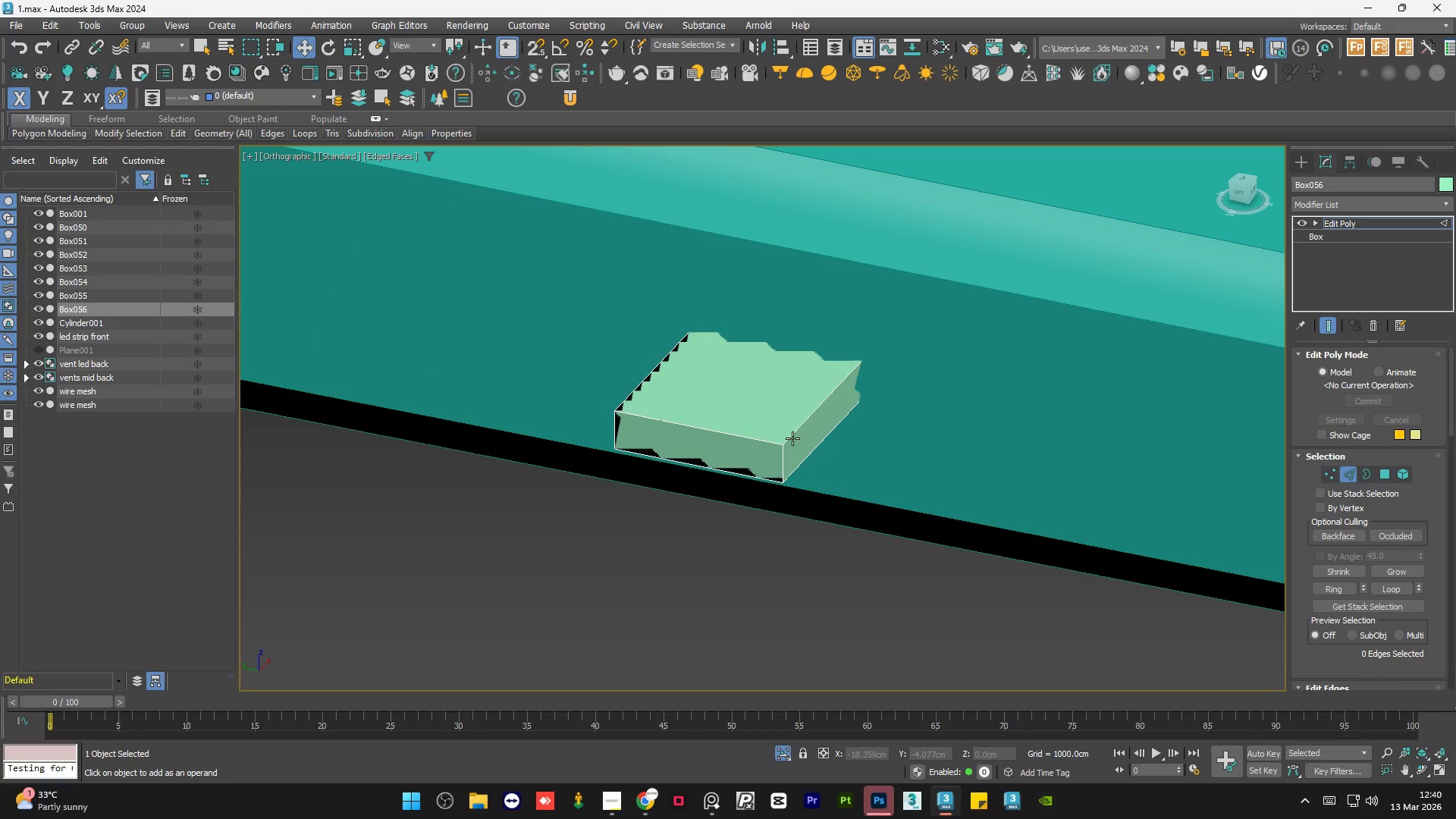 
left_click([792, 438])
 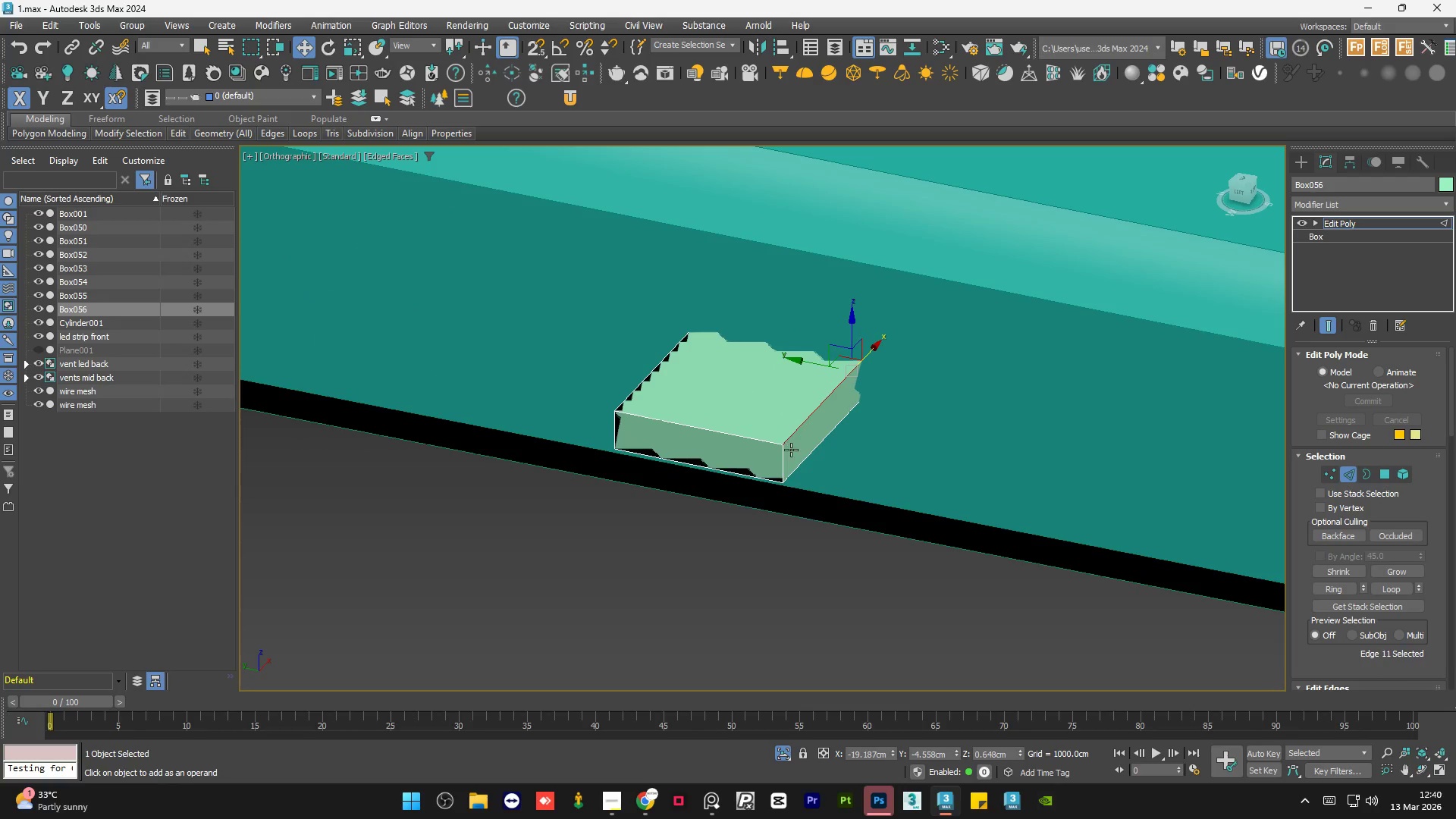 
hold_key(key=ControlLeft, duration=1.19)
left_click([790, 475])
 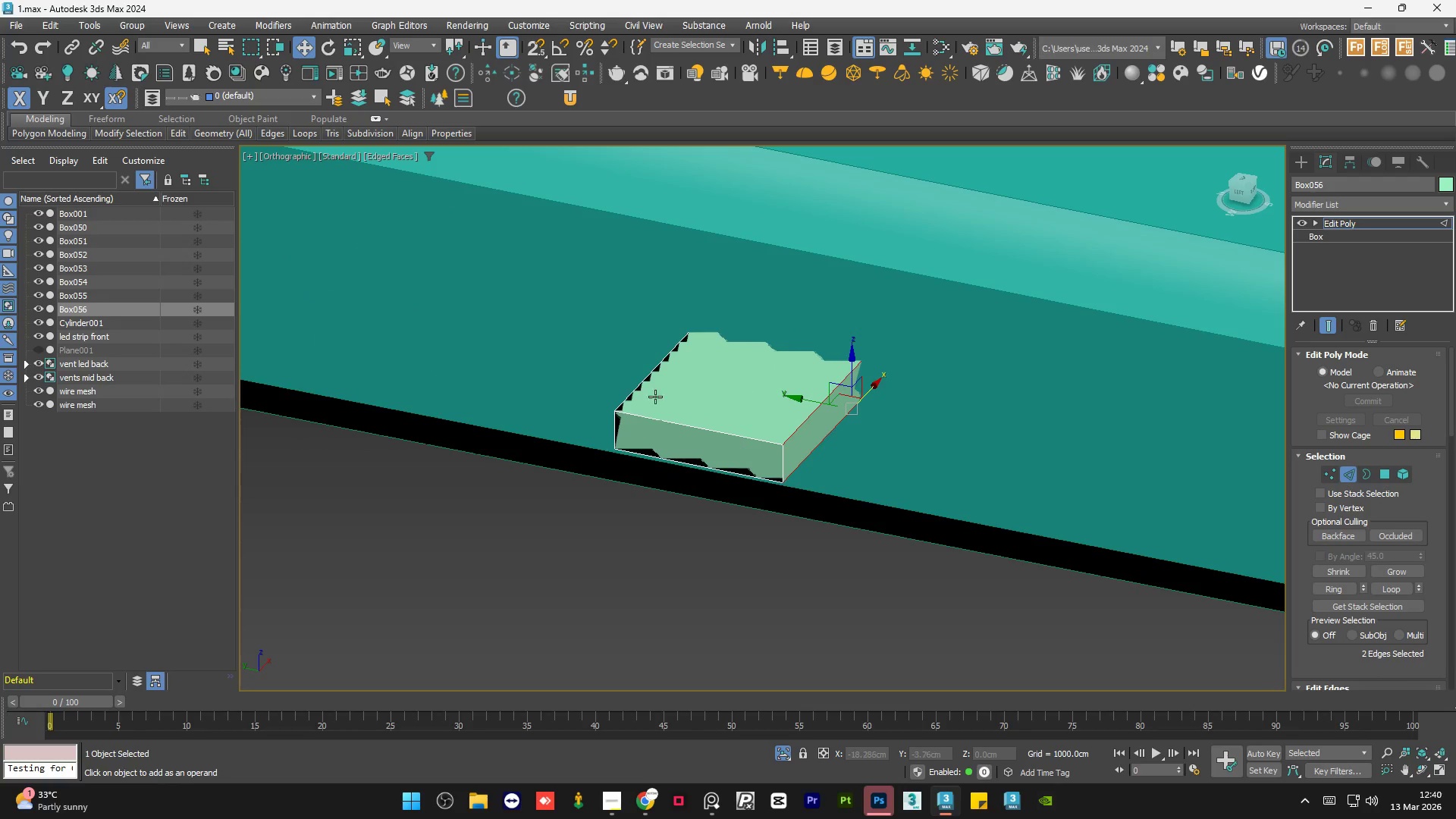 
hold_key(key=ControlLeft, duration=0.72)
left_click([629, 394])
 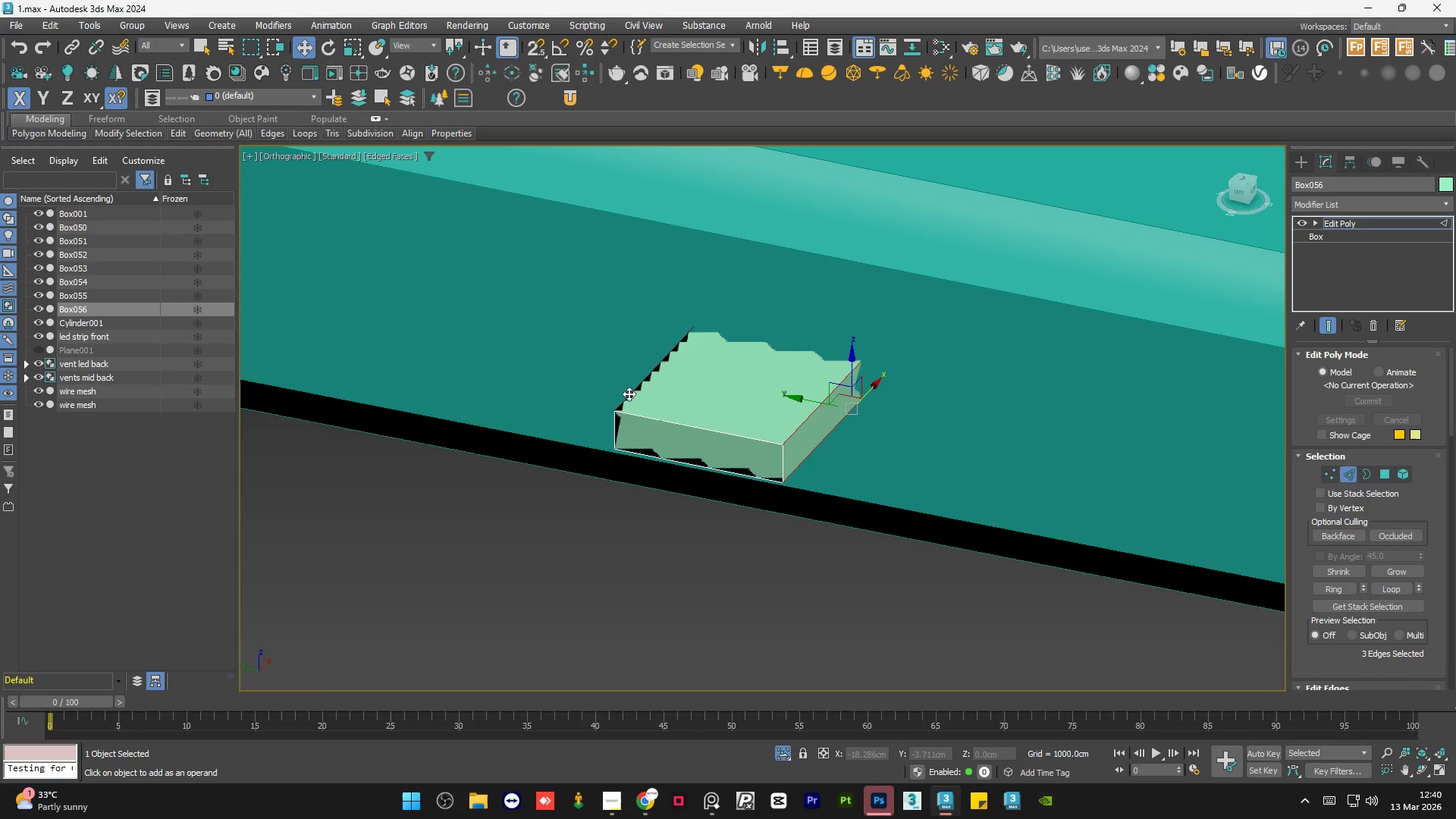 
key(F3)
 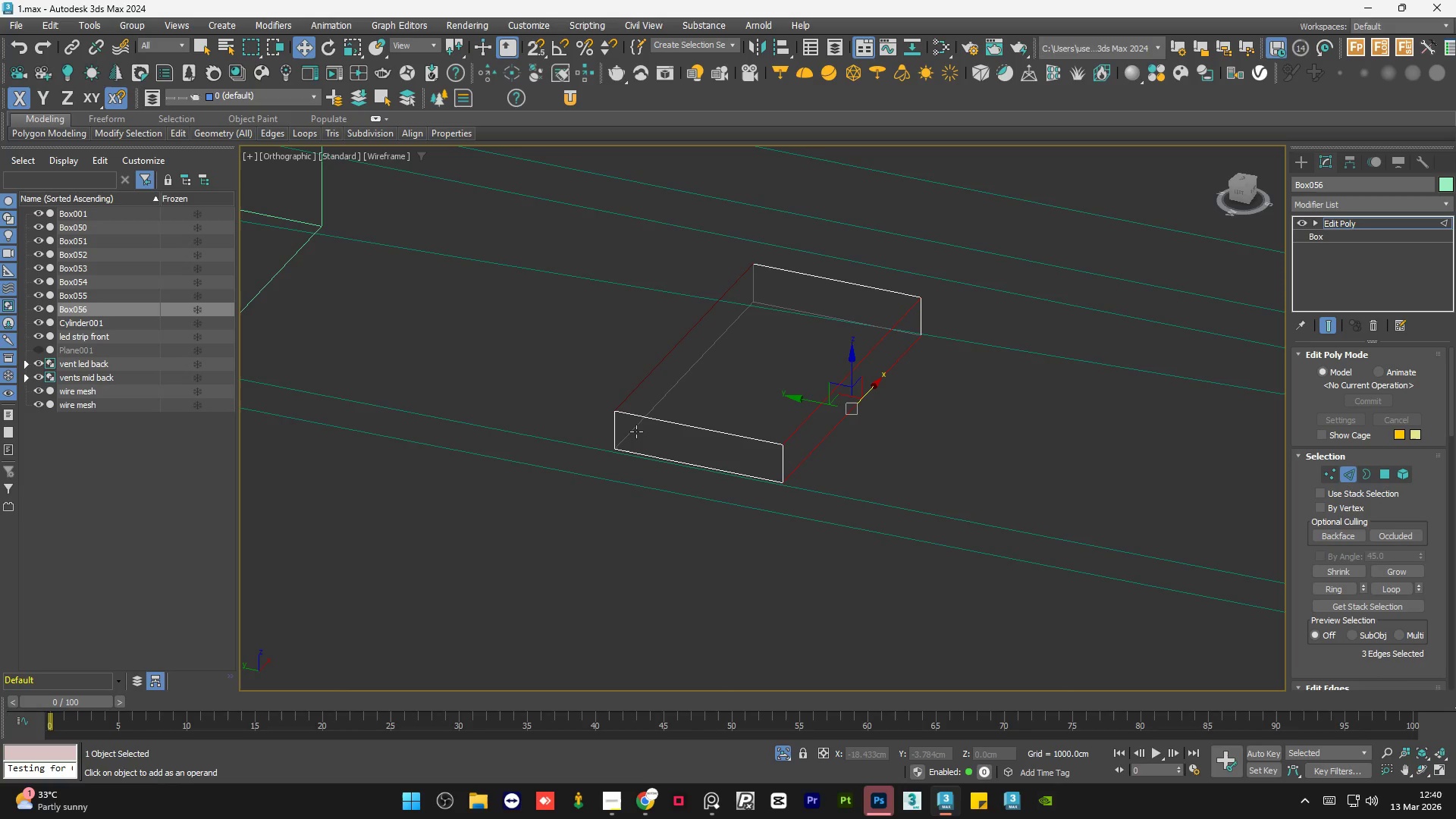 
hold_key(key=ControlLeft, duration=0.58)
left_click([636, 431])
 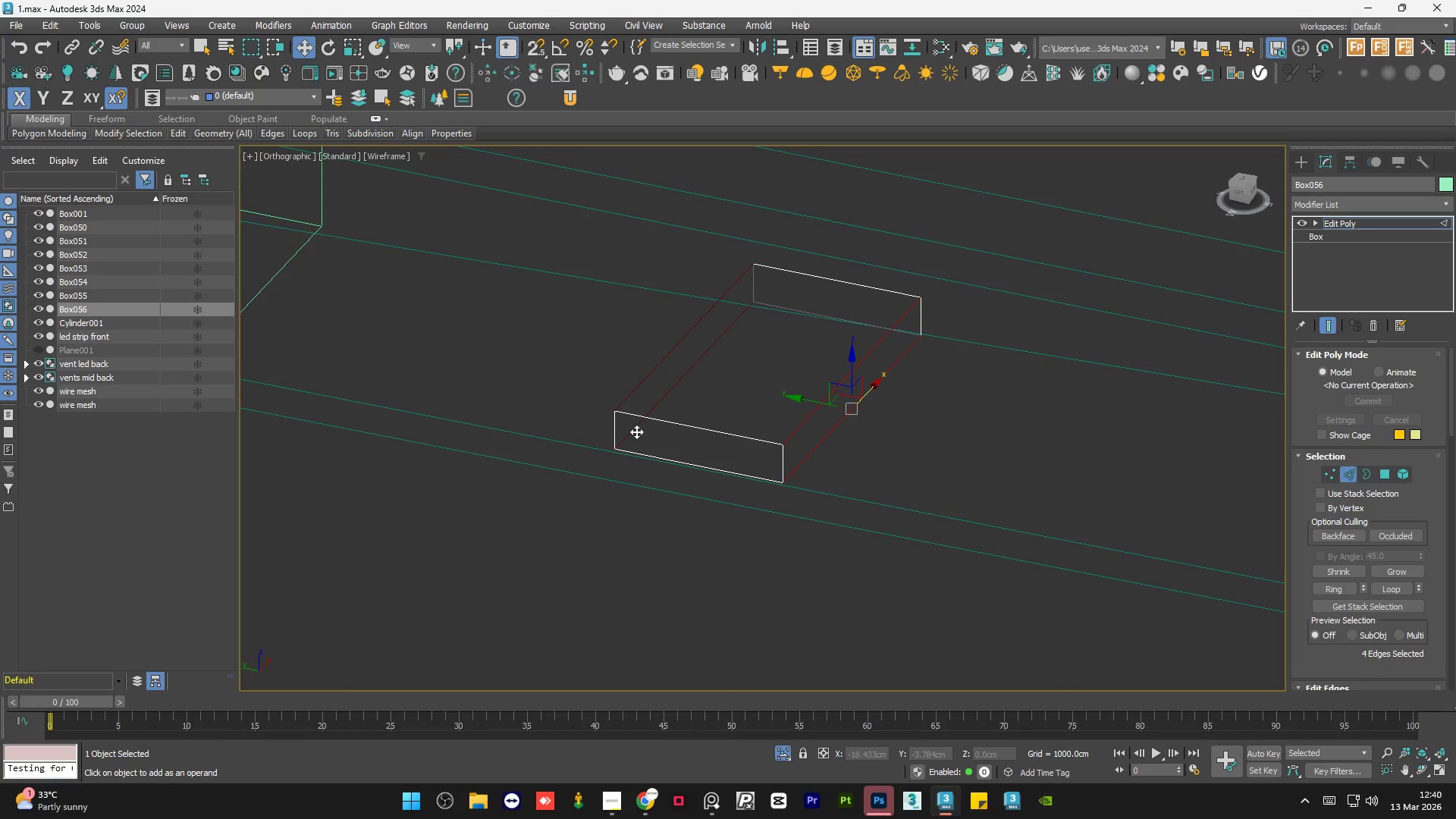 
hold_key(key=ControlLeft, duration=18.38)
 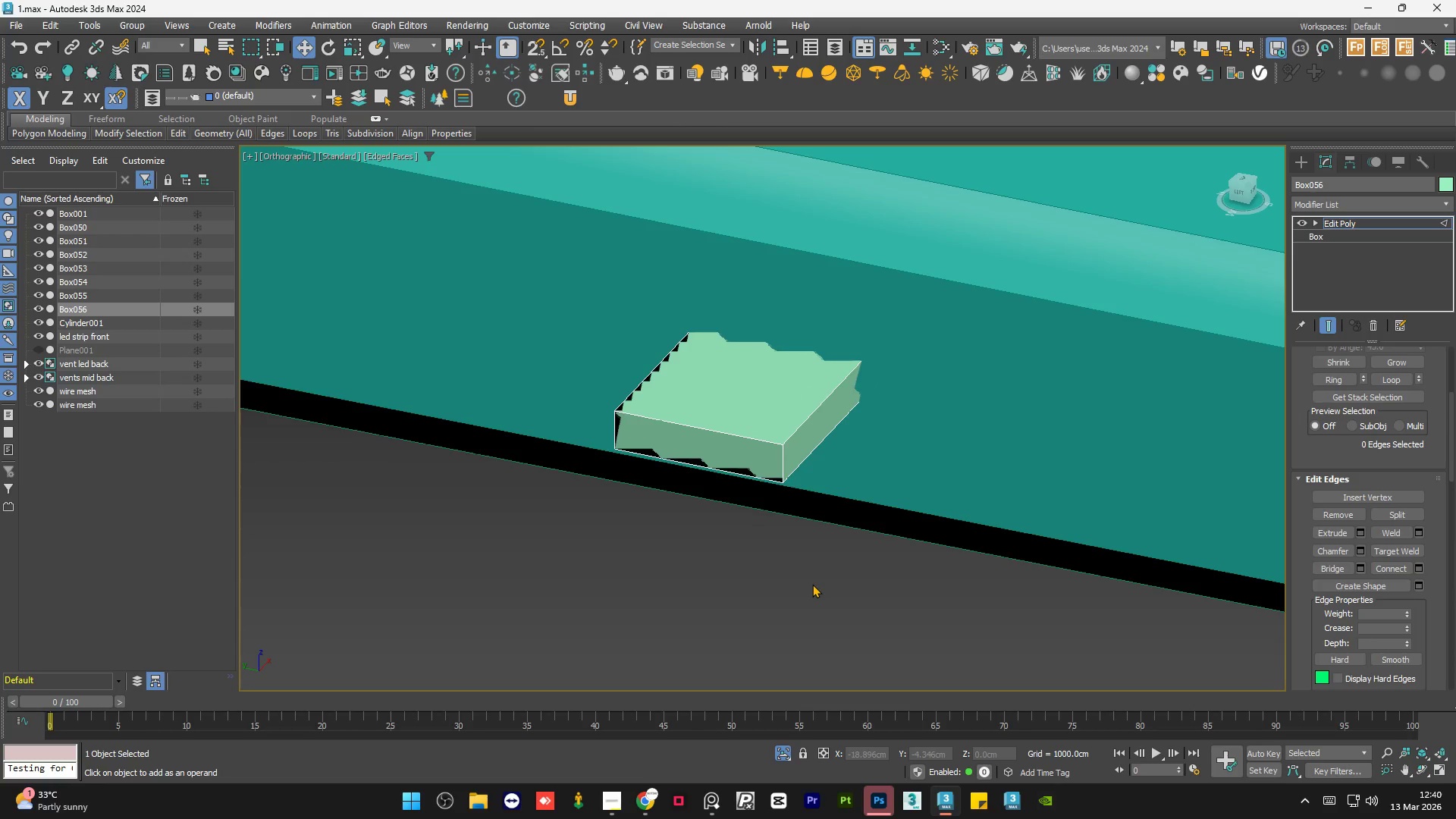 
key(F3)
 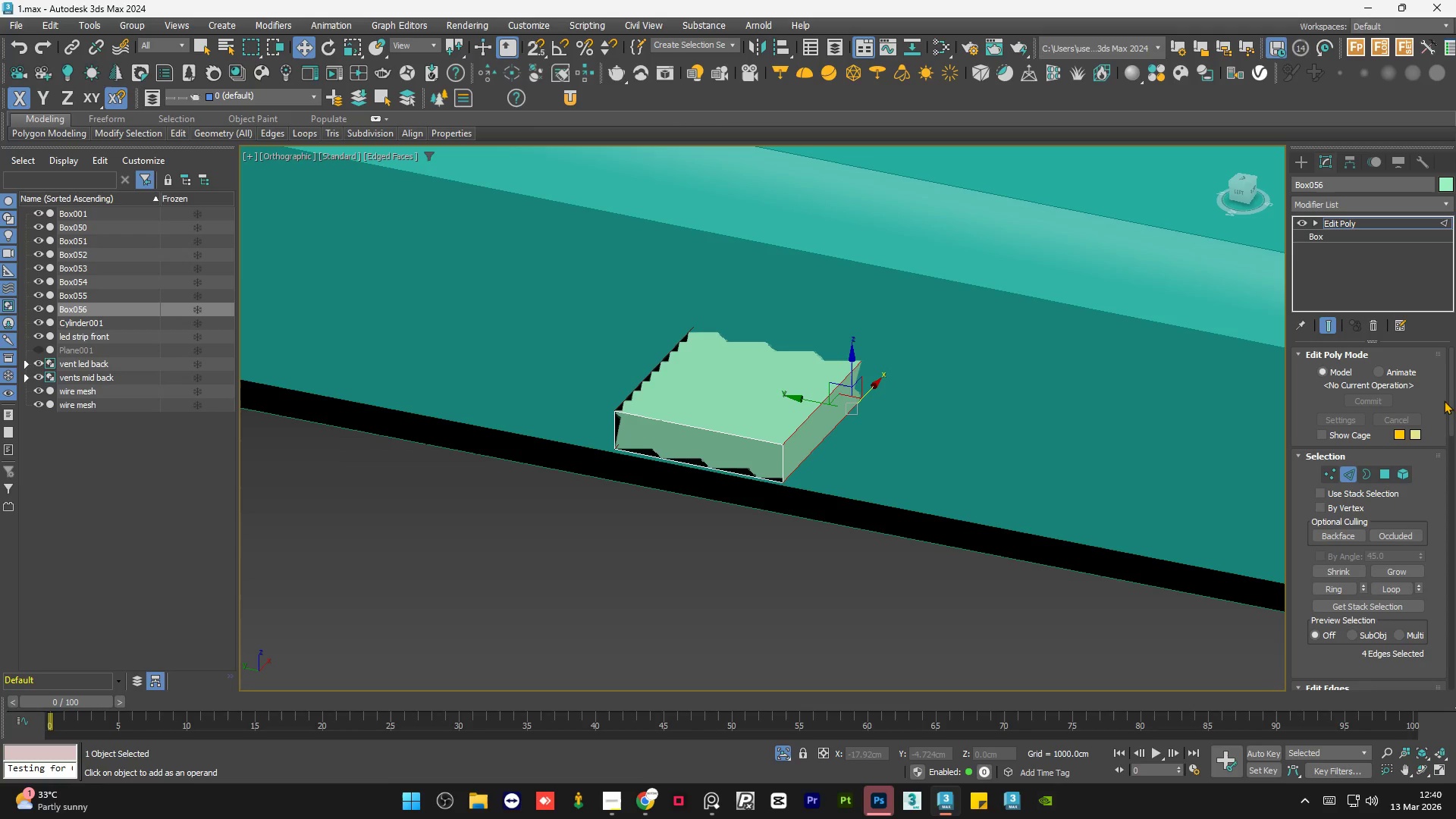 
left_click_drag(start_coordinate=[1452, 404], to_coordinate=[1455, 450])
 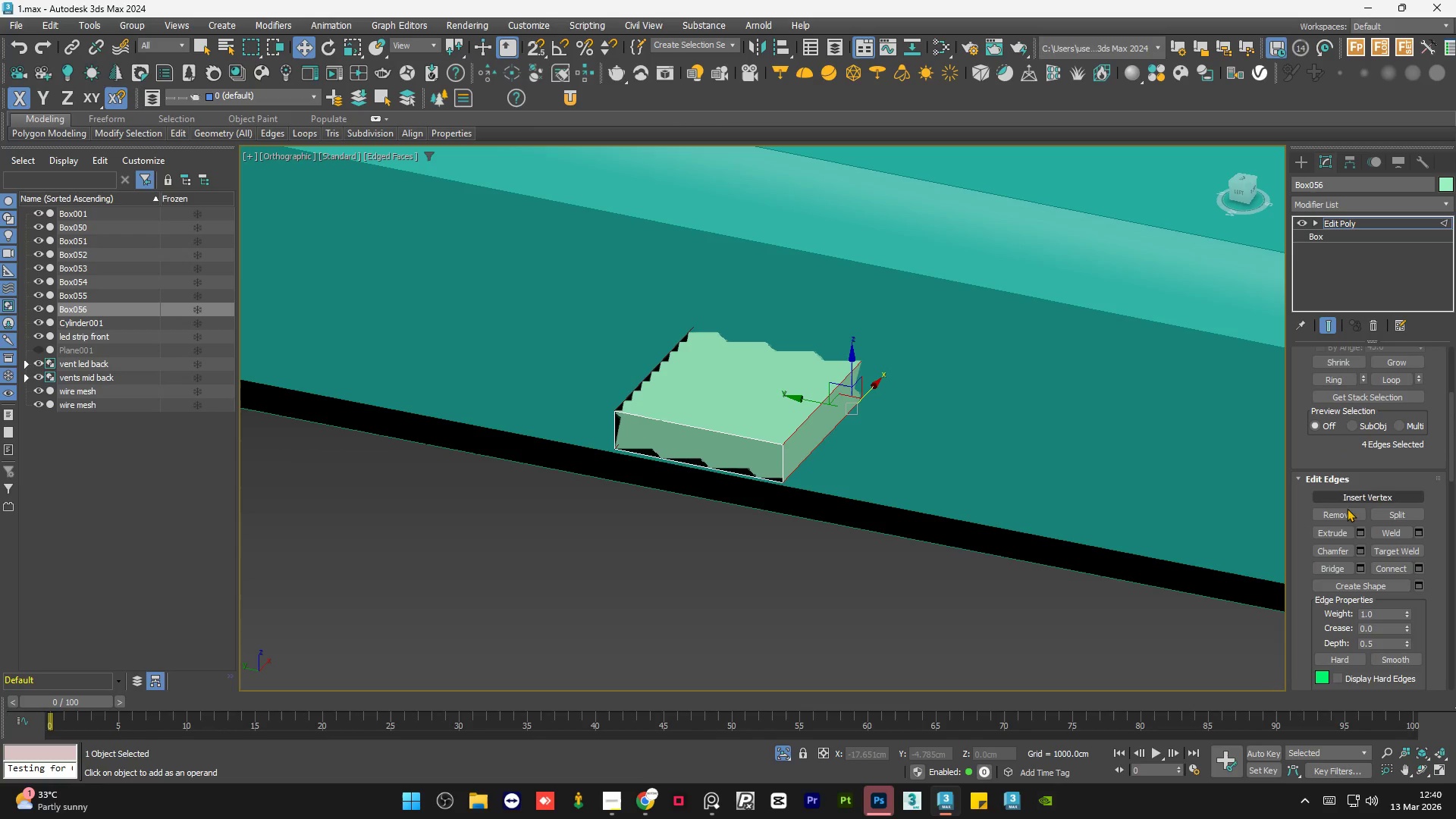 
left_click([1362, 549])
 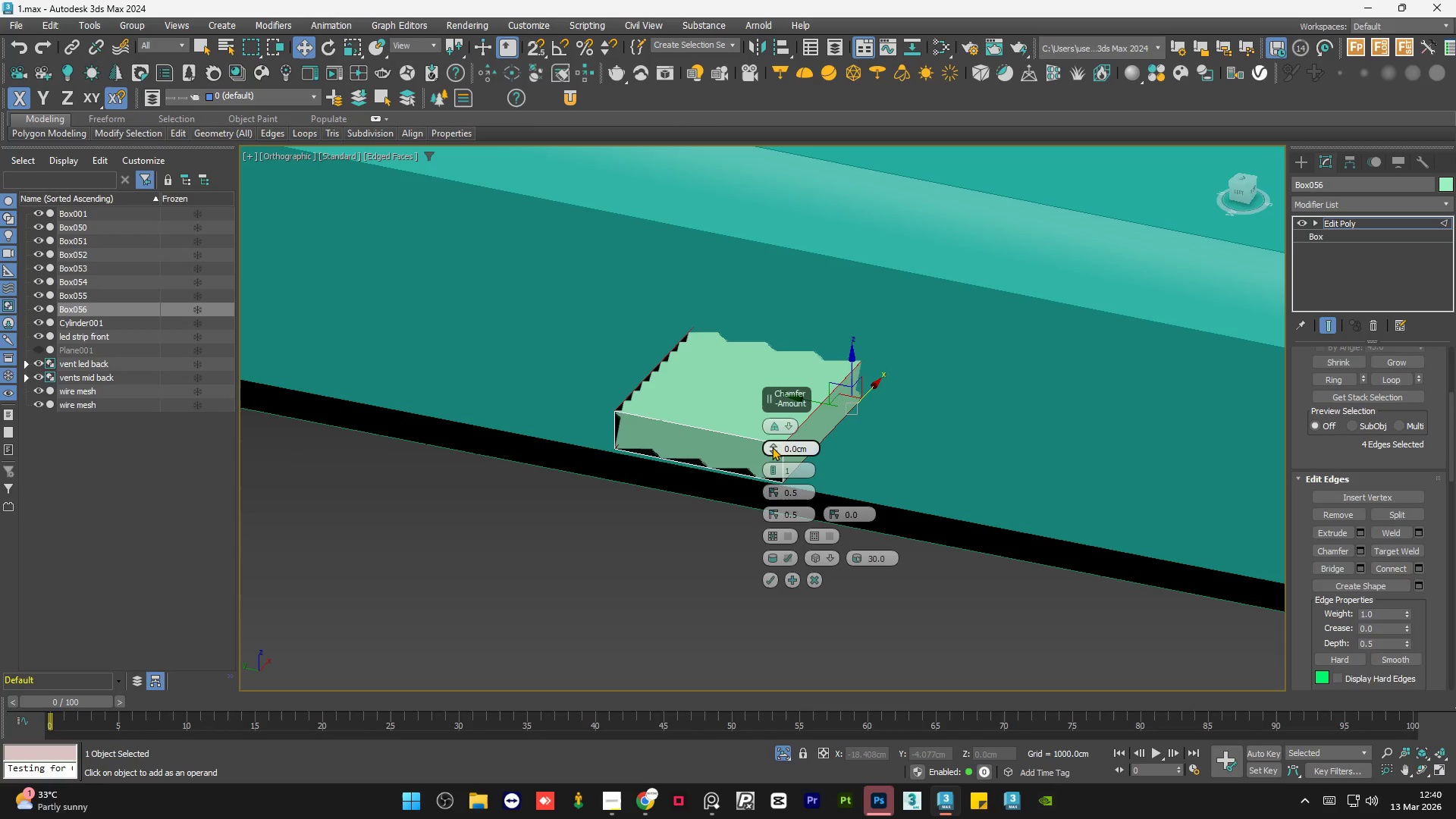 
left_click_drag(start_coordinate=[771, 443], to_coordinate=[779, 426])
 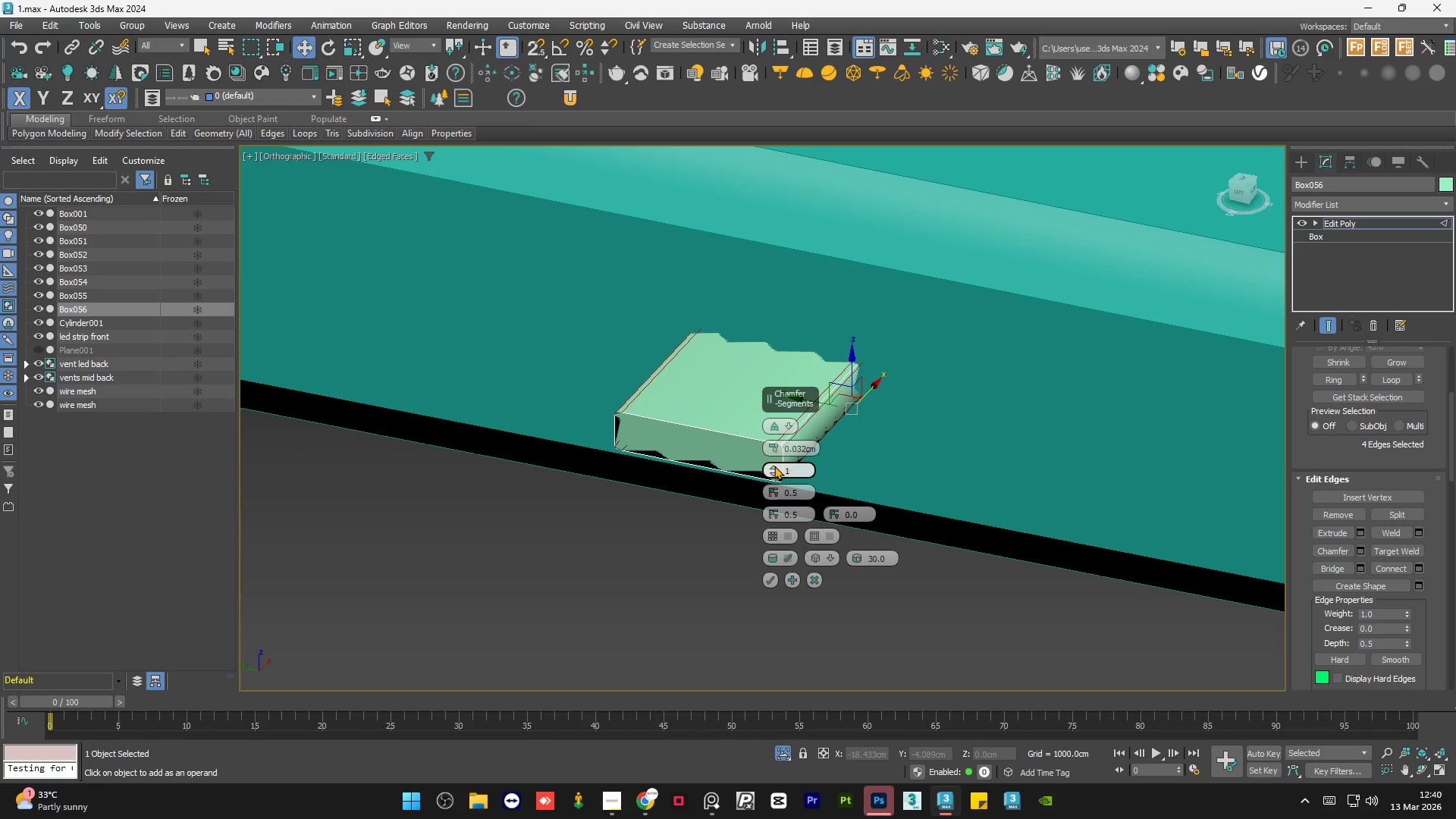 
left_click([774, 466])
 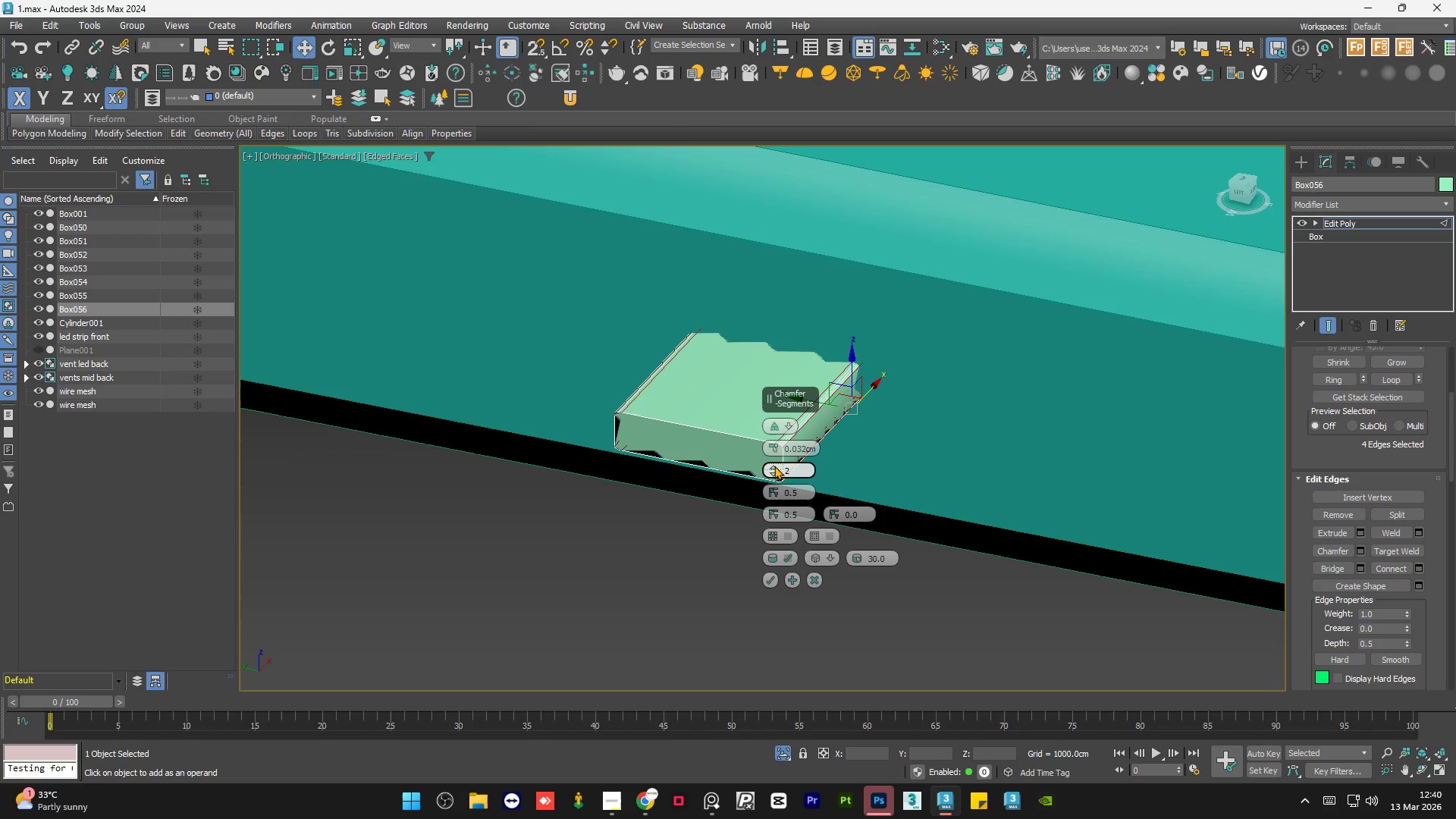 
left_click([774, 466])
 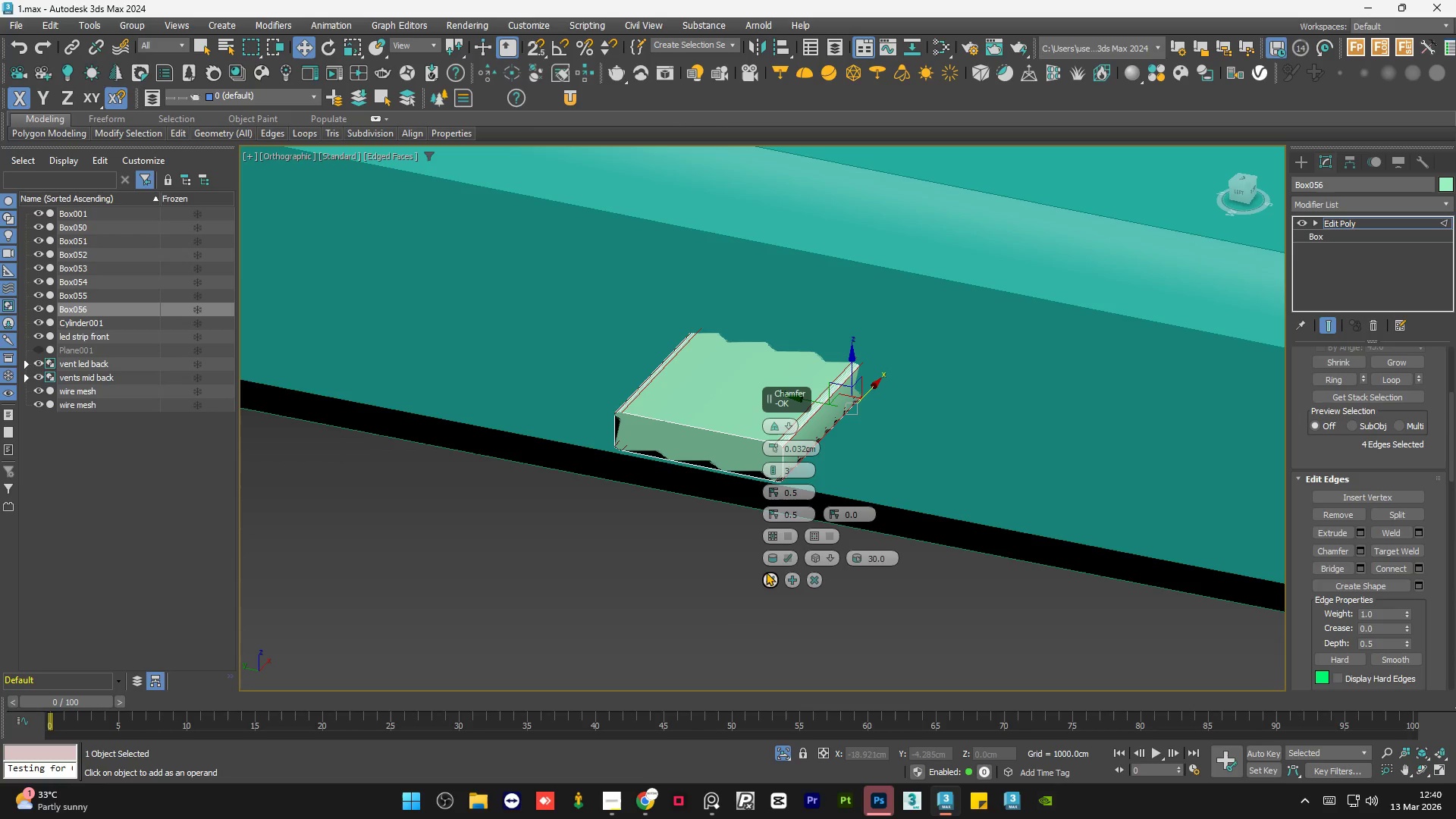 
left_click([762, 573])
 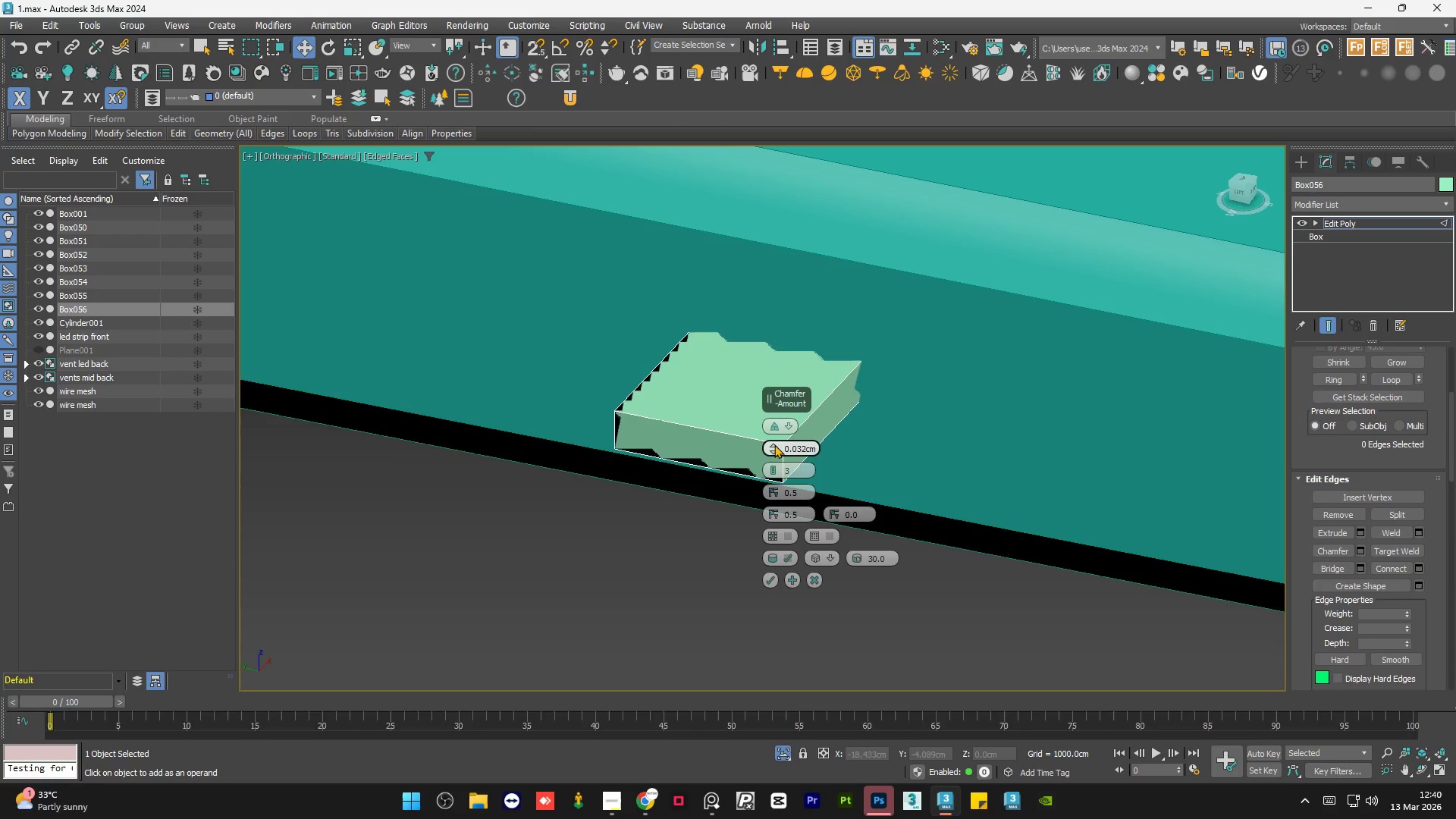 
left_click_drag(start_coordinate=[771, 441], to_coordinate=[772, 431])
 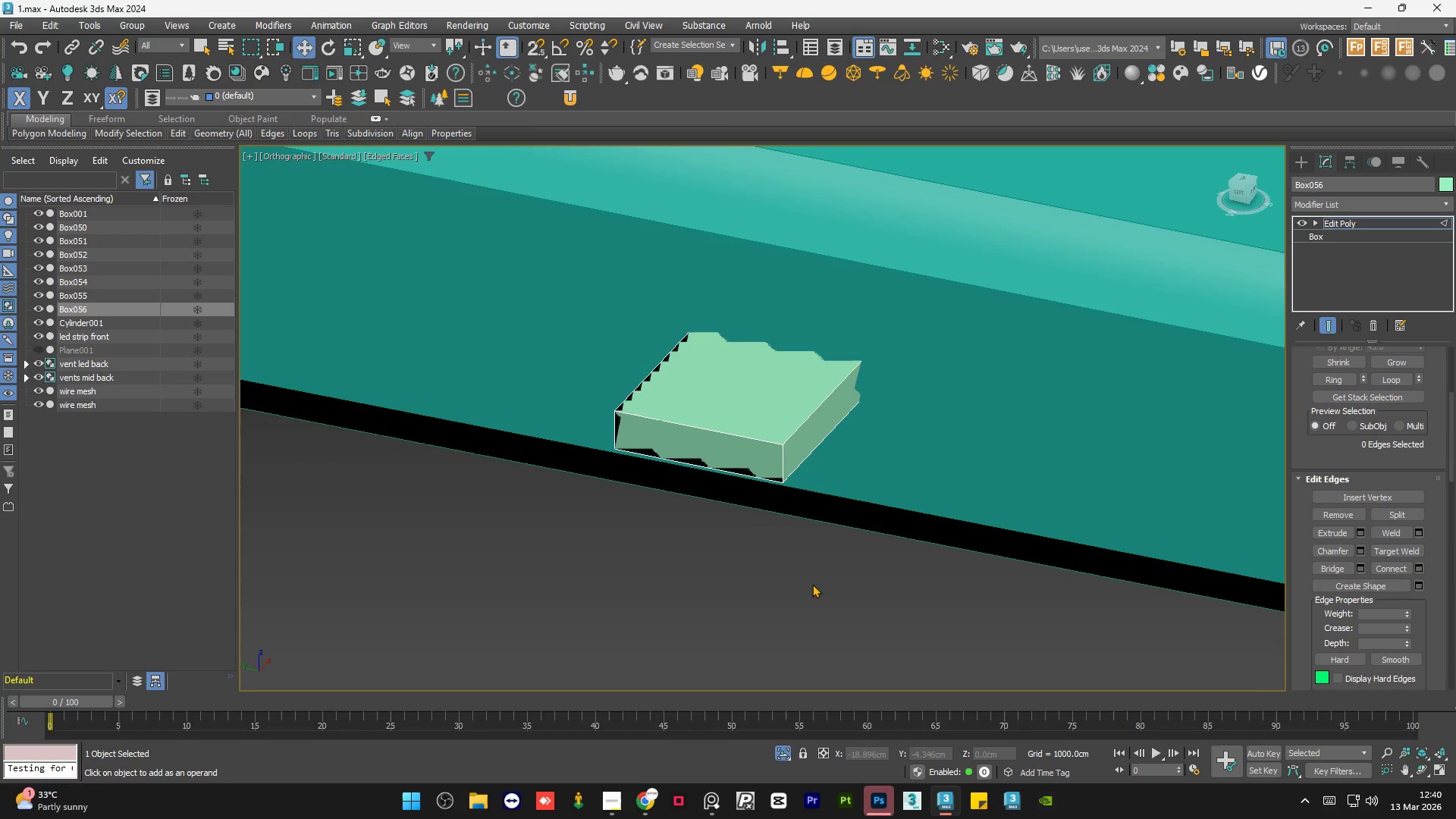 
key(Control+Z)
 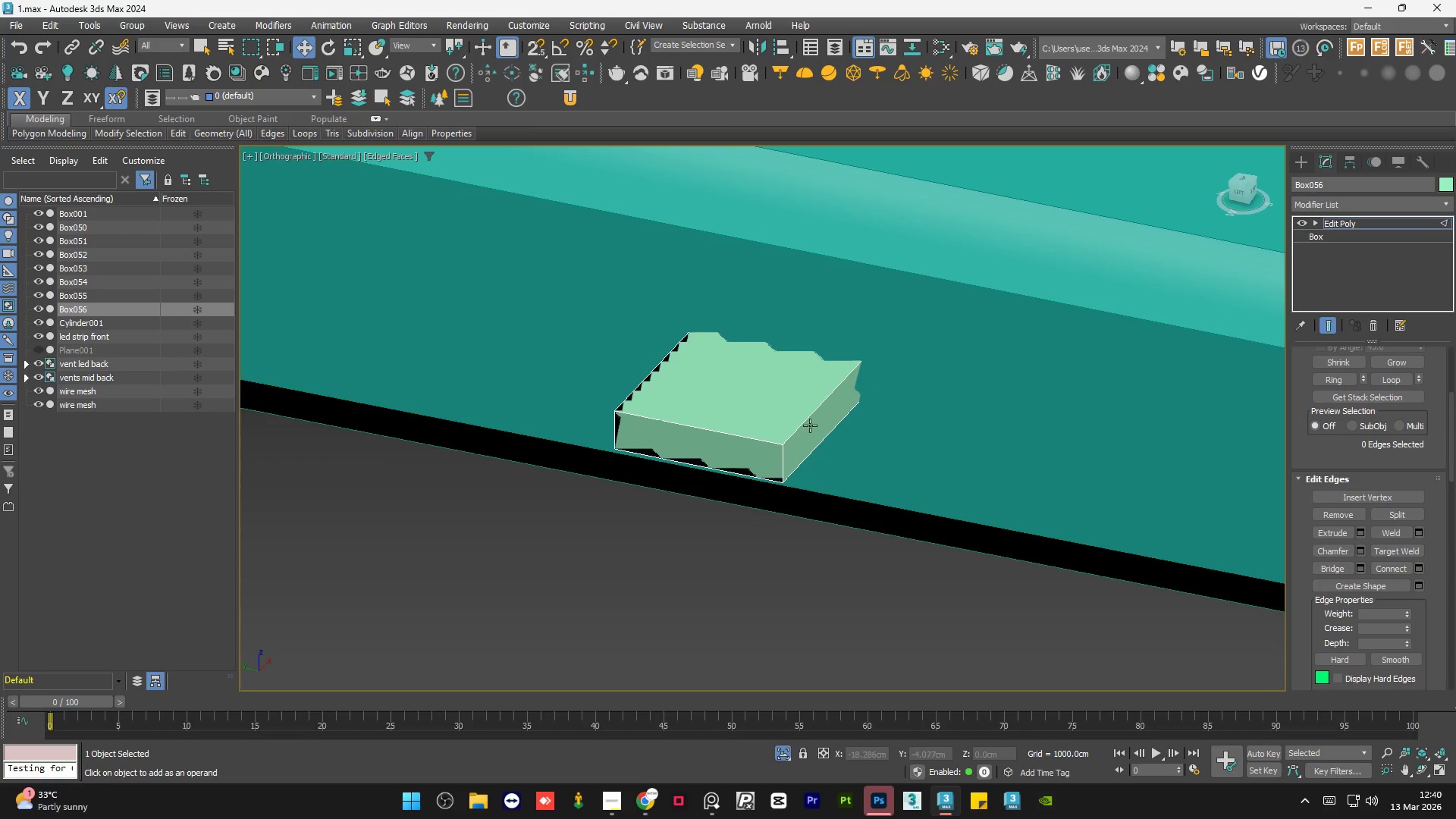 
key(Control+Z)
 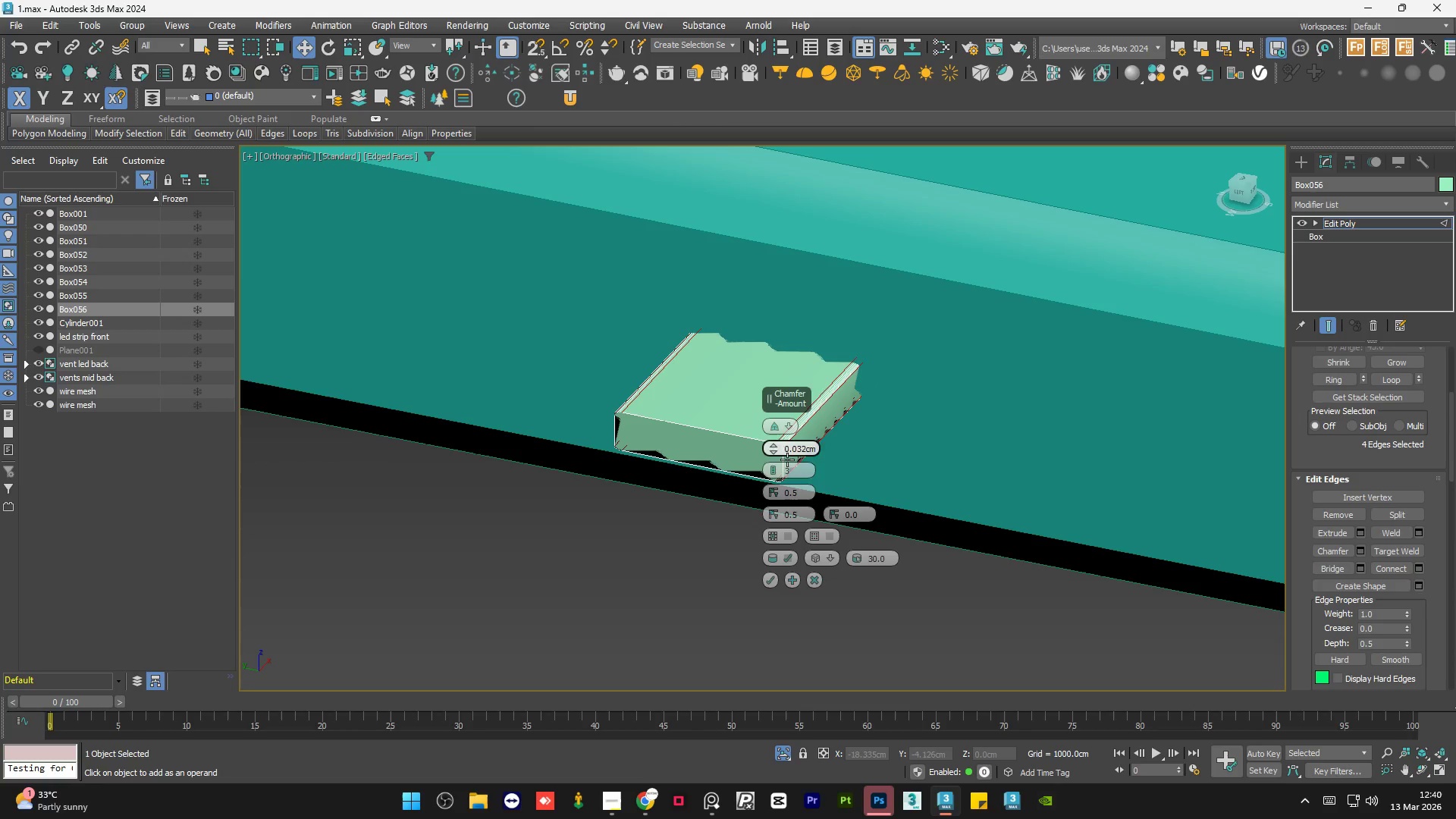 
left_click([770, 580])
 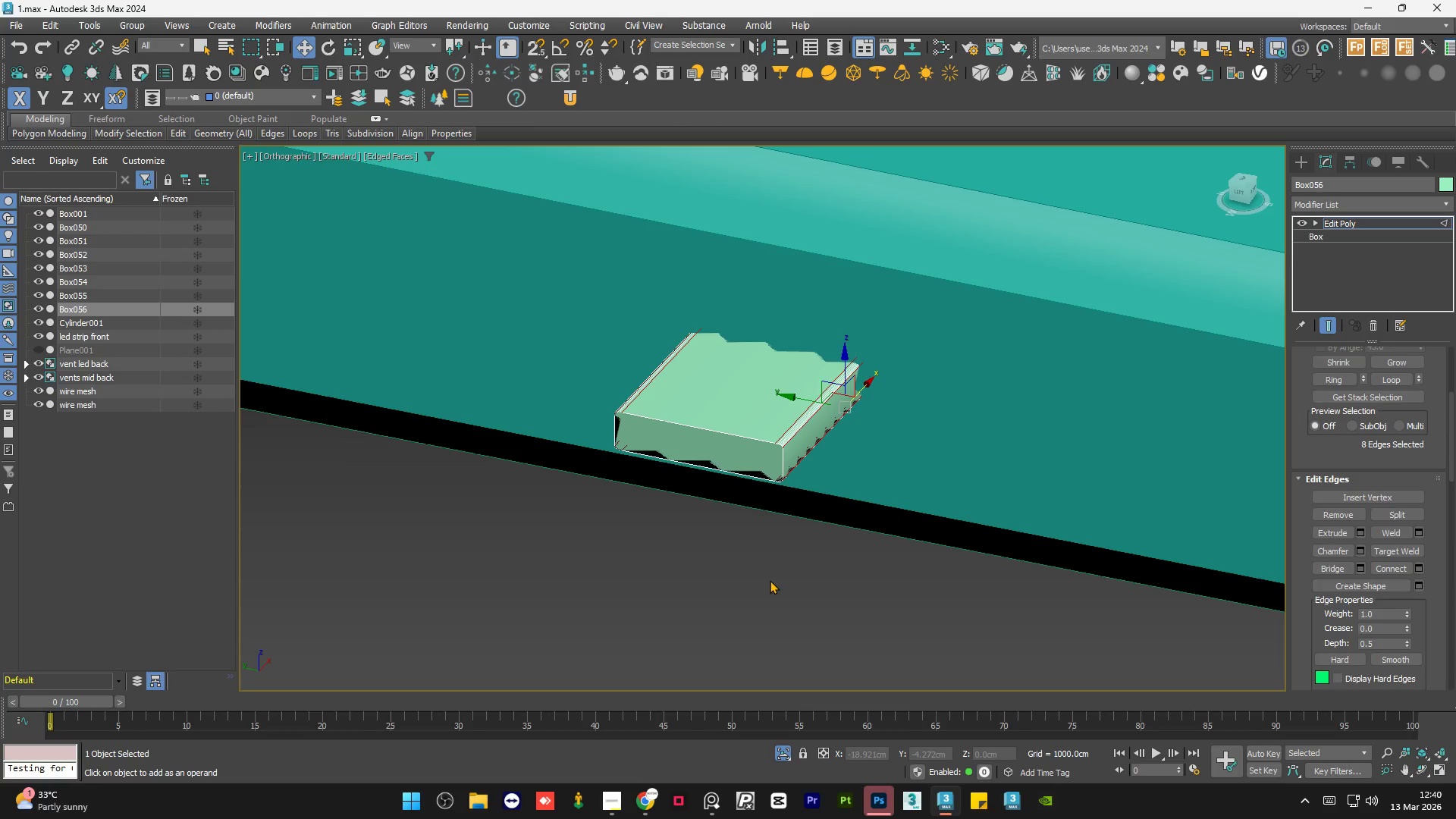 
left_click([805, 610])
 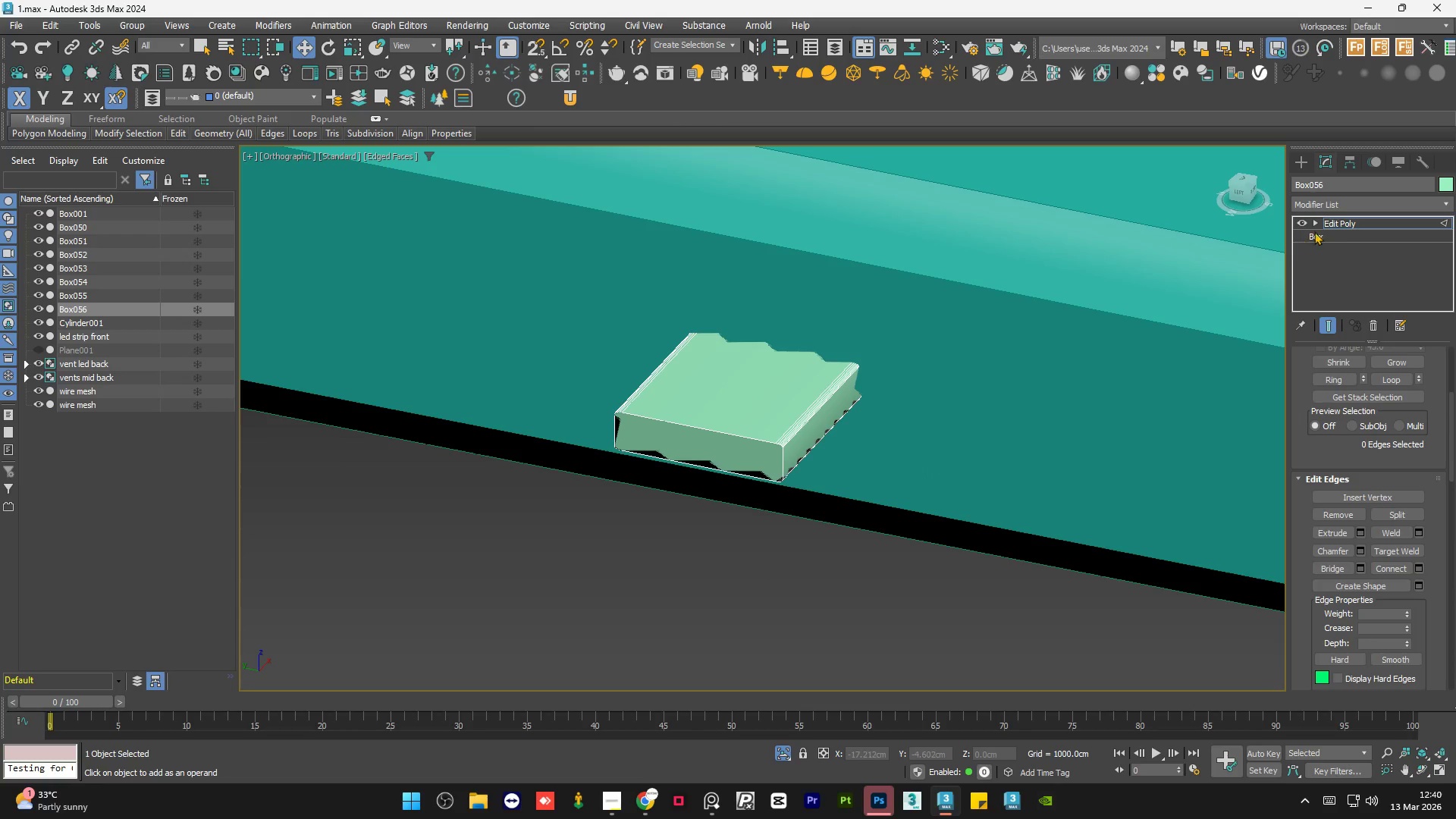 
left_click([1337, 217])
 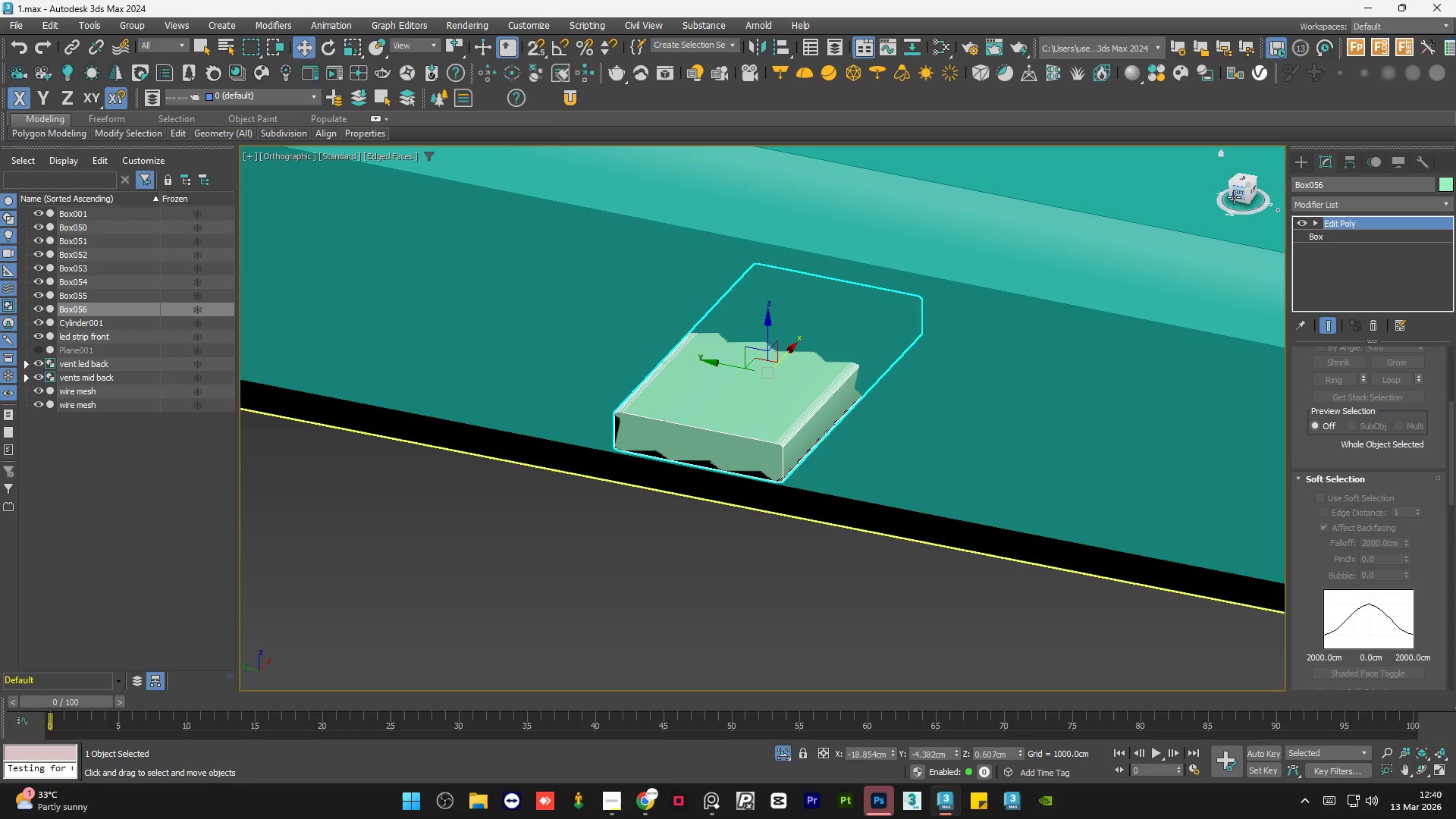 
left_click([1234, 197])
 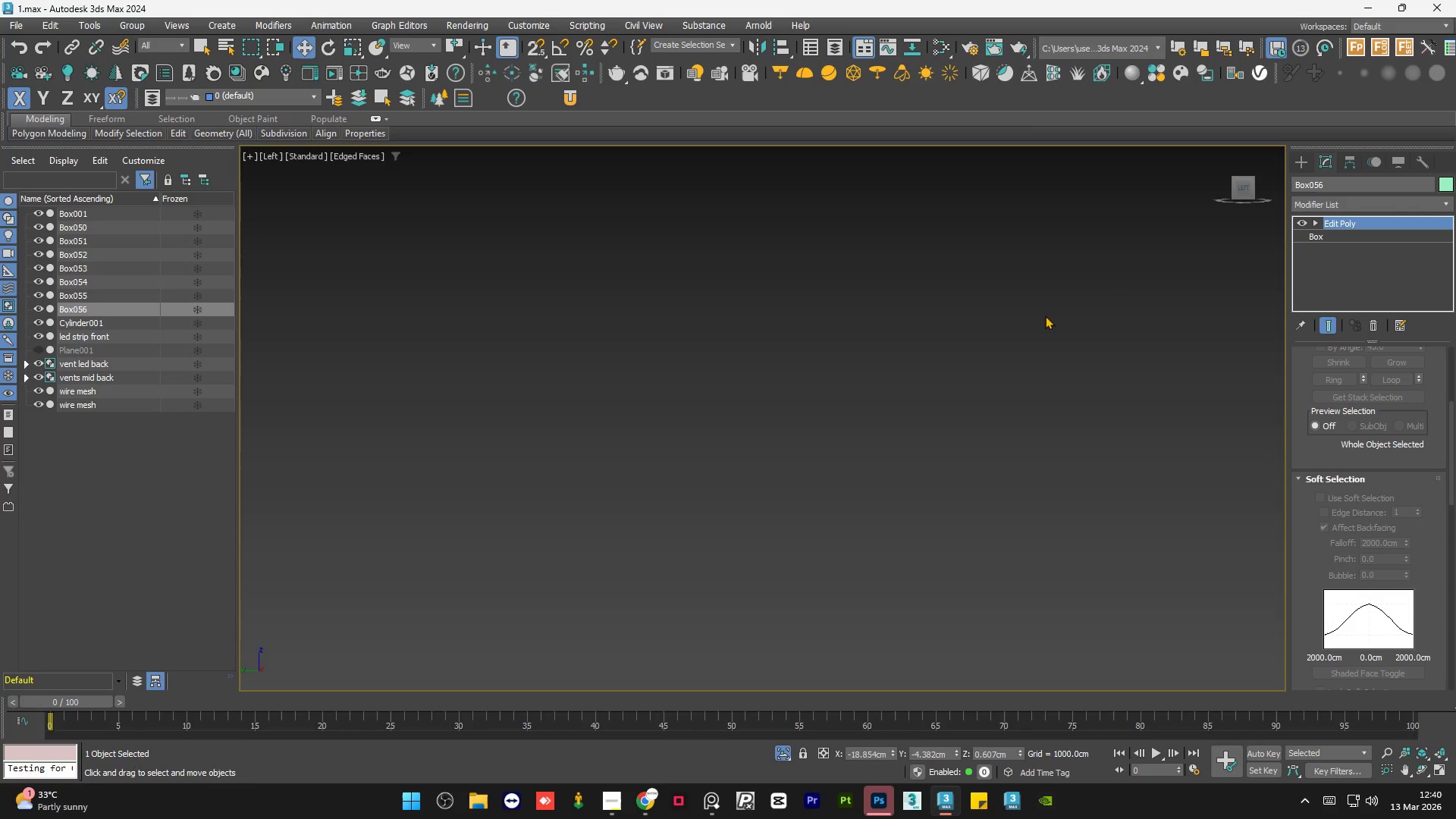 
key(Z)
 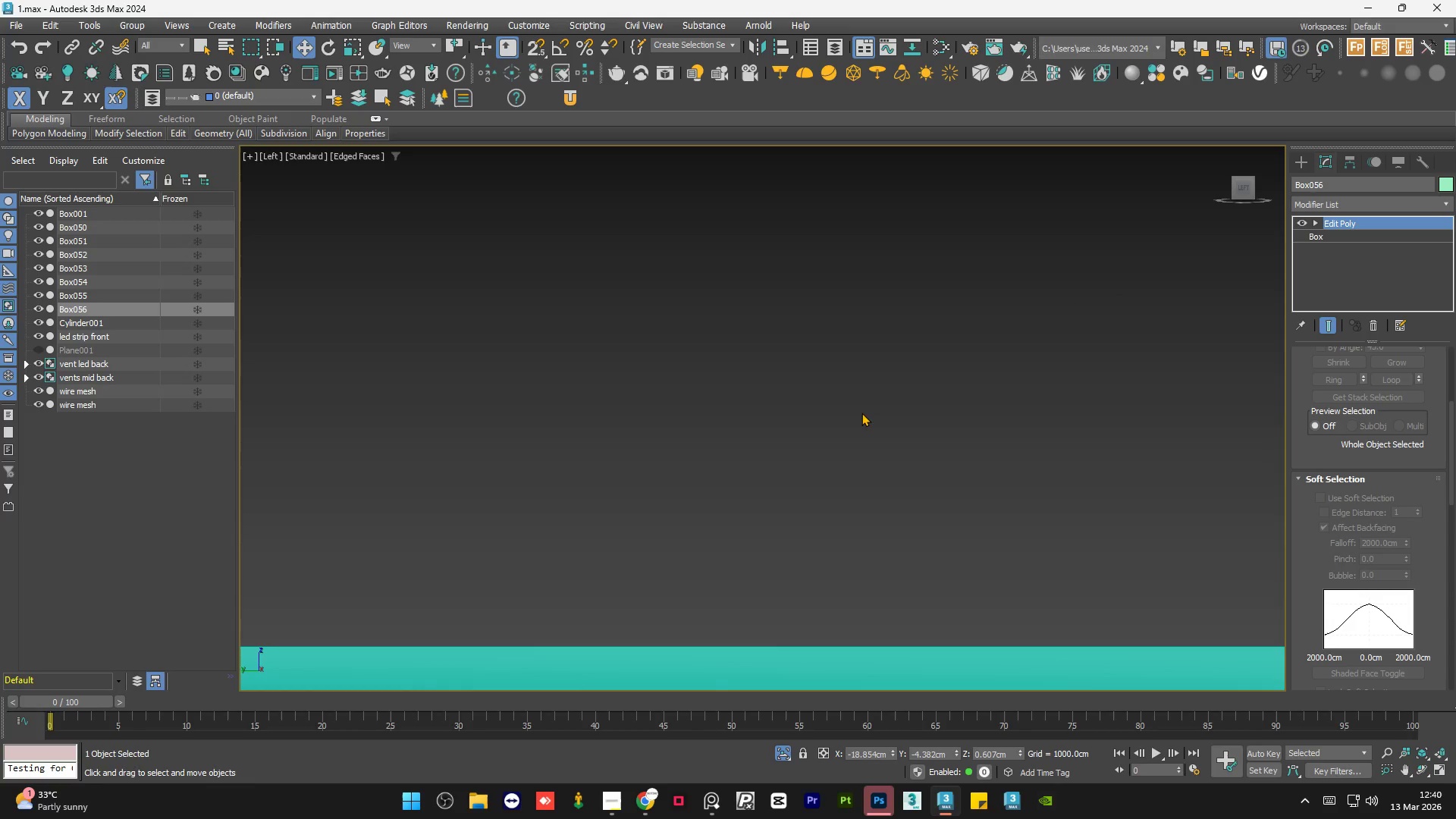 
scroll: coordinate [861, 416], scroll_direction: down, amount: 6.0
 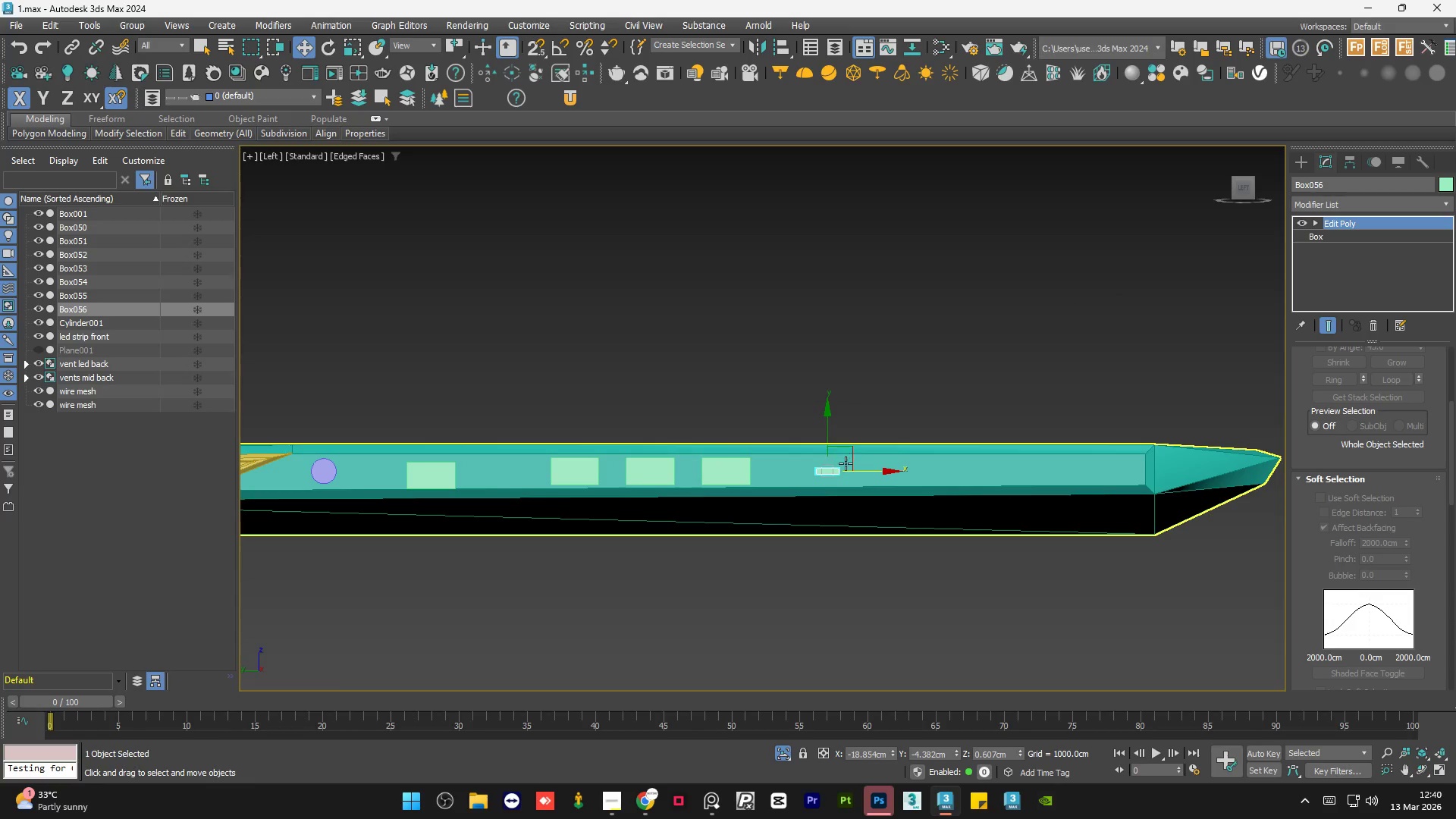 
scroll: coordinate [870, 472], scroll_direction: up, amount: 1.0
 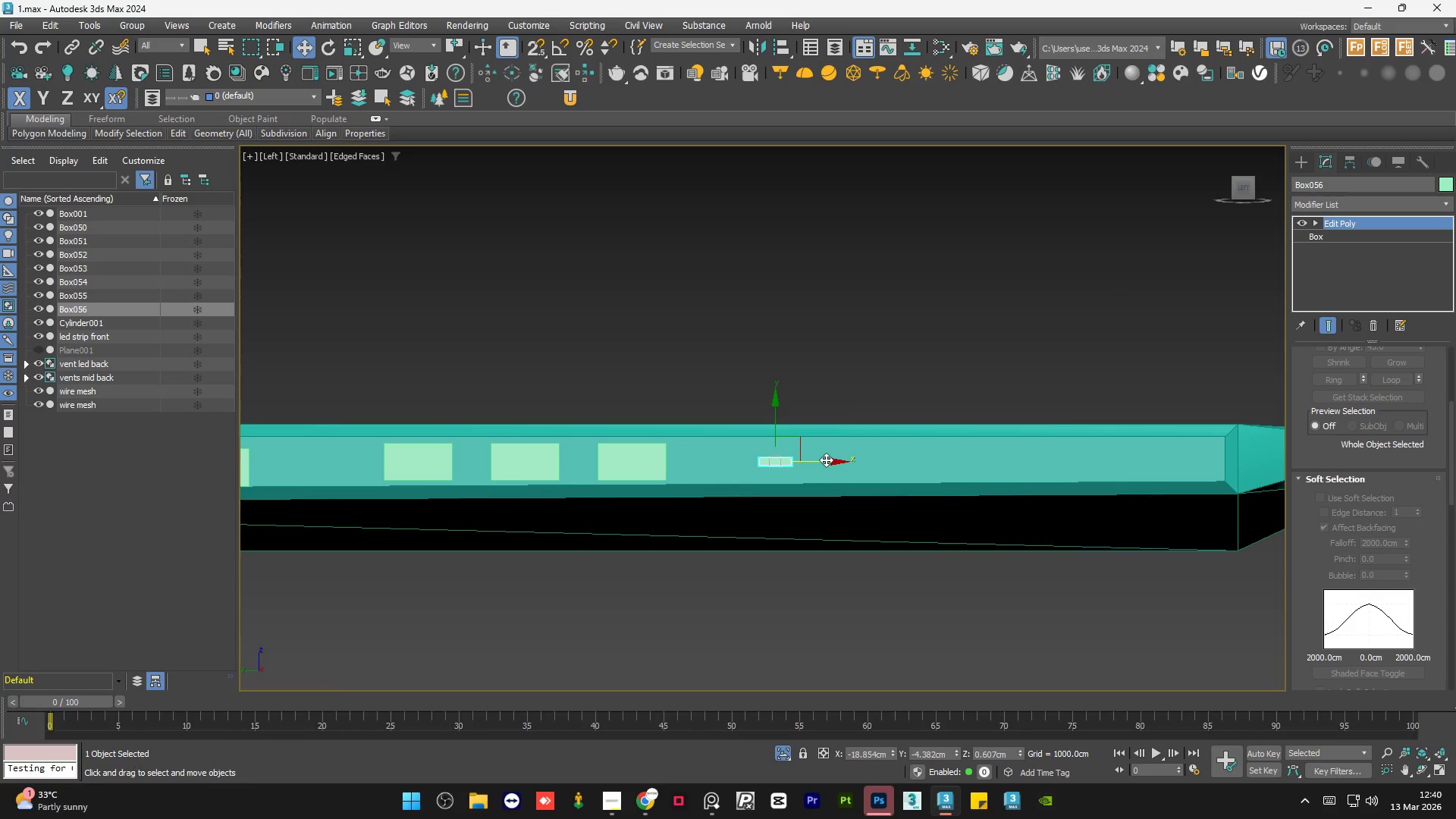 
hold_key(key=ShiftLeft, duration=1.52)
left_click_drag(start_coordinate=[818, 460], to_coordinate=[885, 446])
 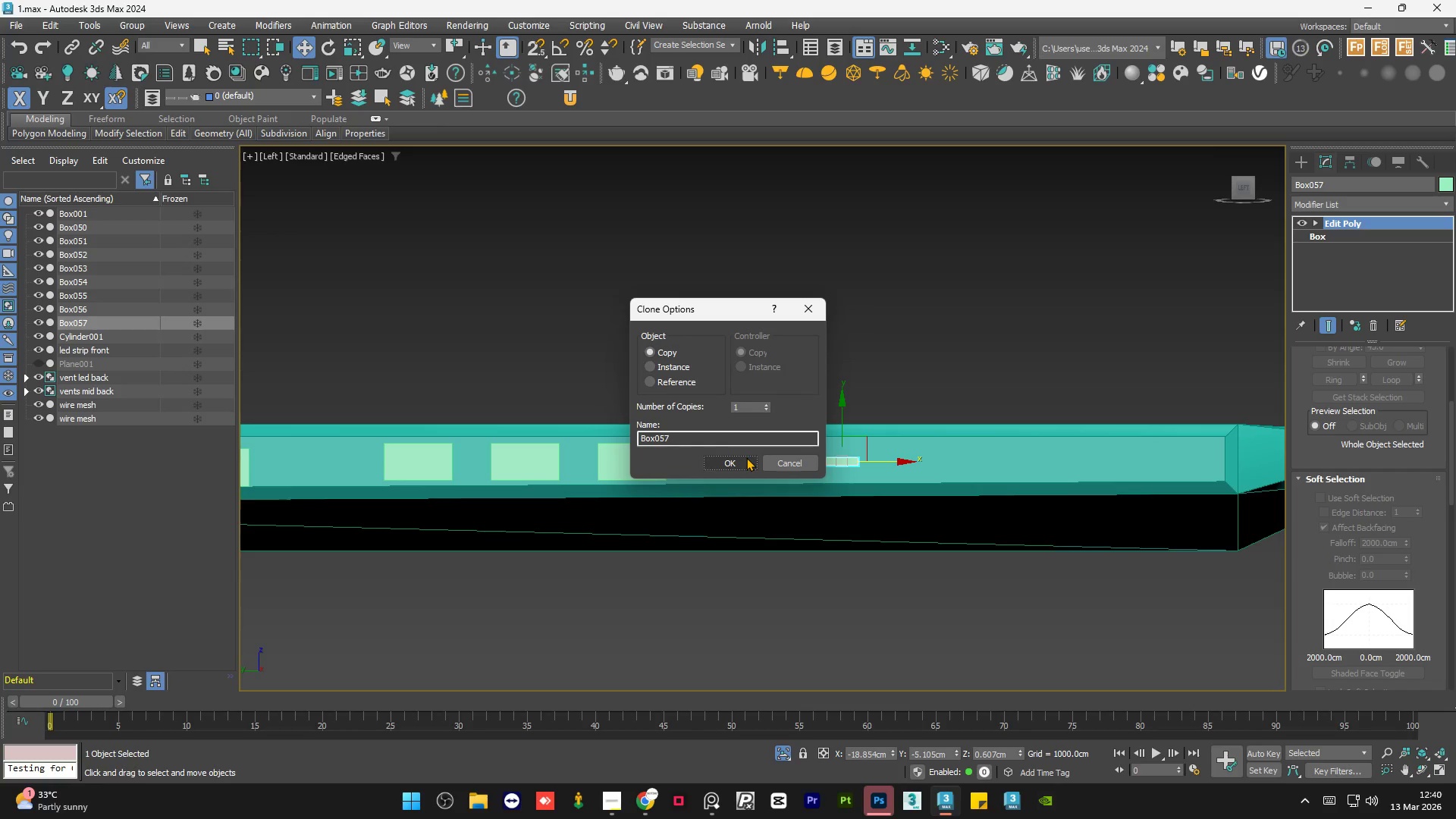 
hold_key(key=ShiftLeft, duration=1.5)
 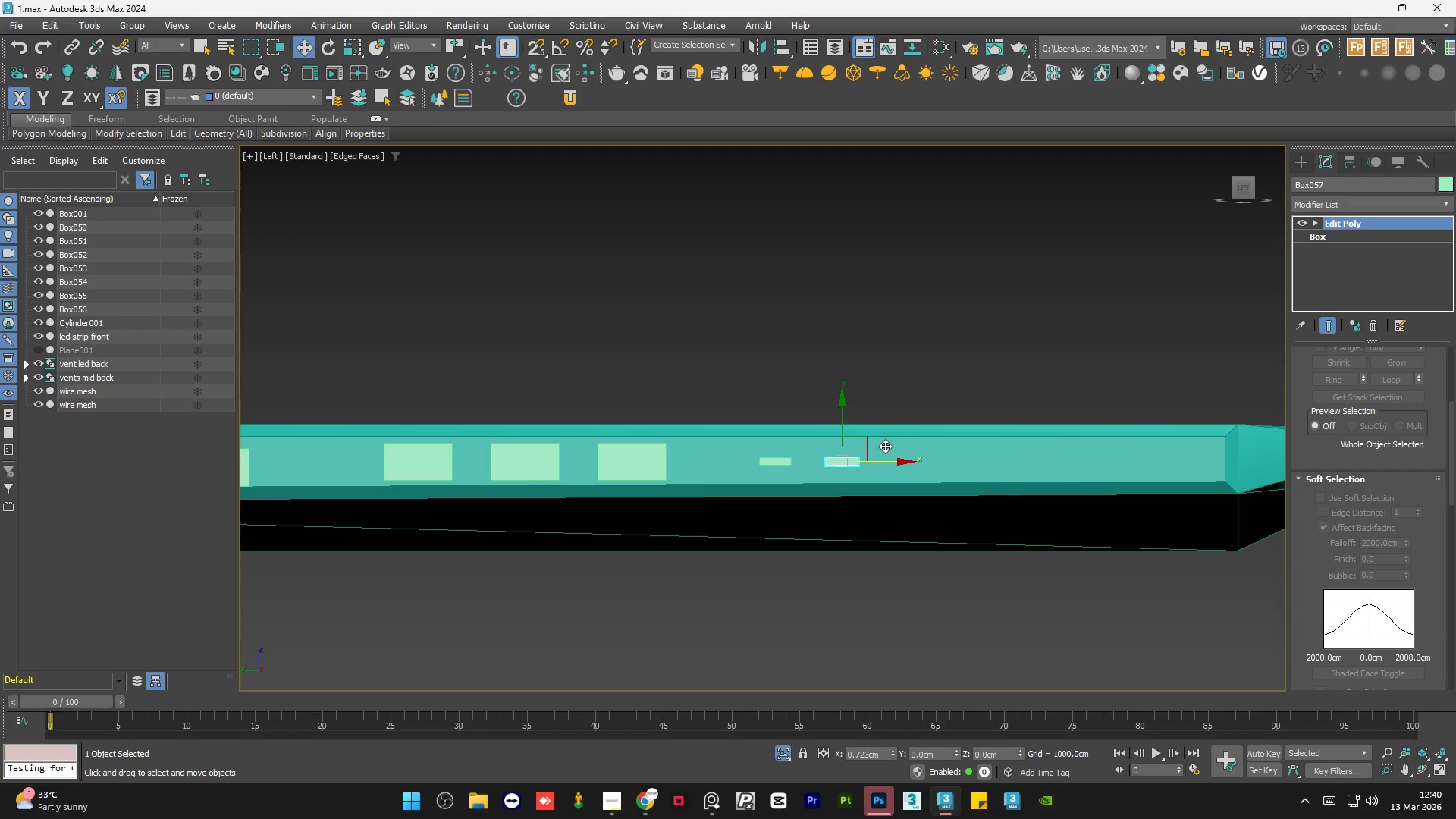 
hold_key(key=ShiftLeft, duration=0.83)
 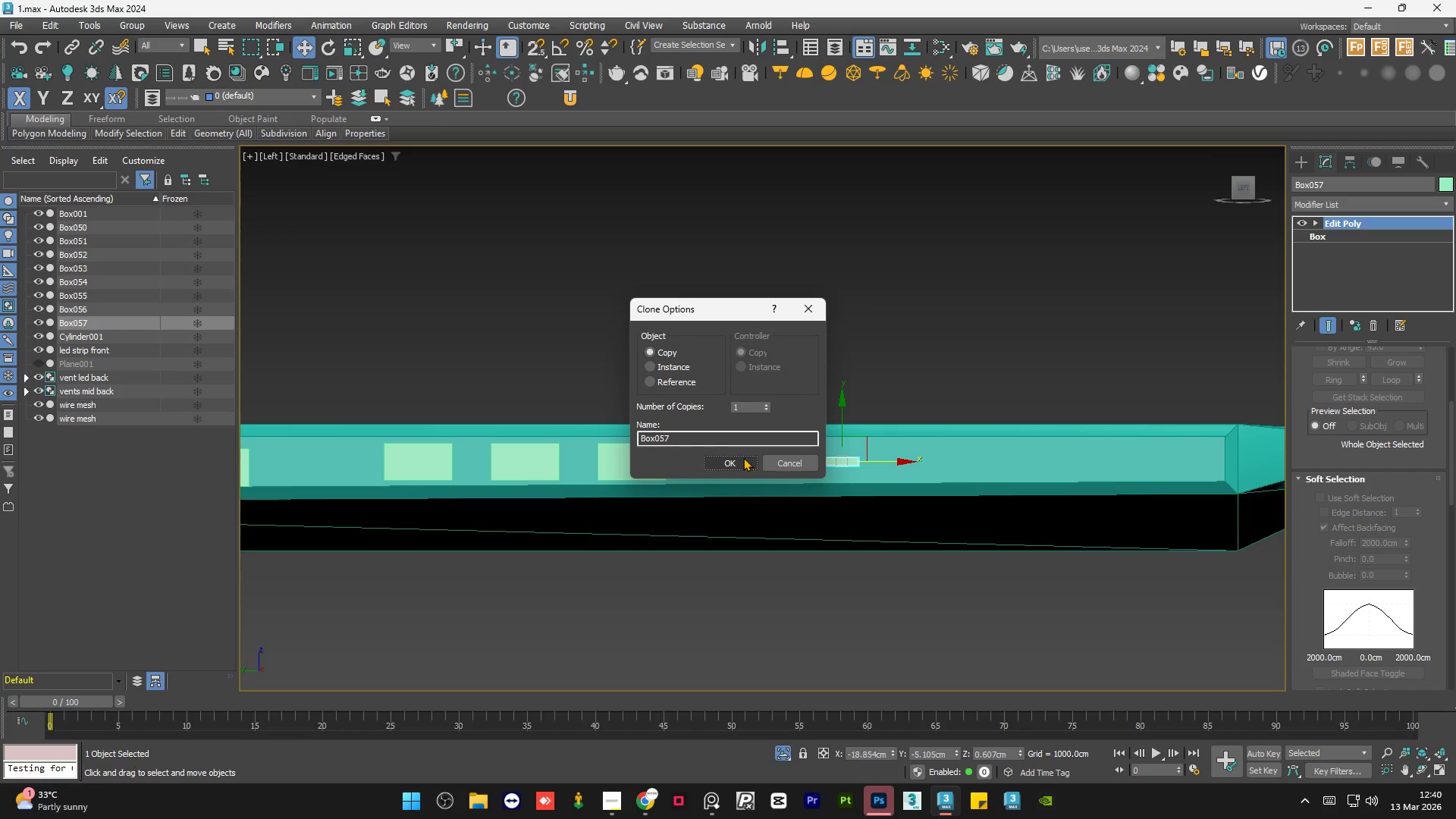 
hold_key(key=ShiftLeft, duration=1.58)
left_click([740, 457])
 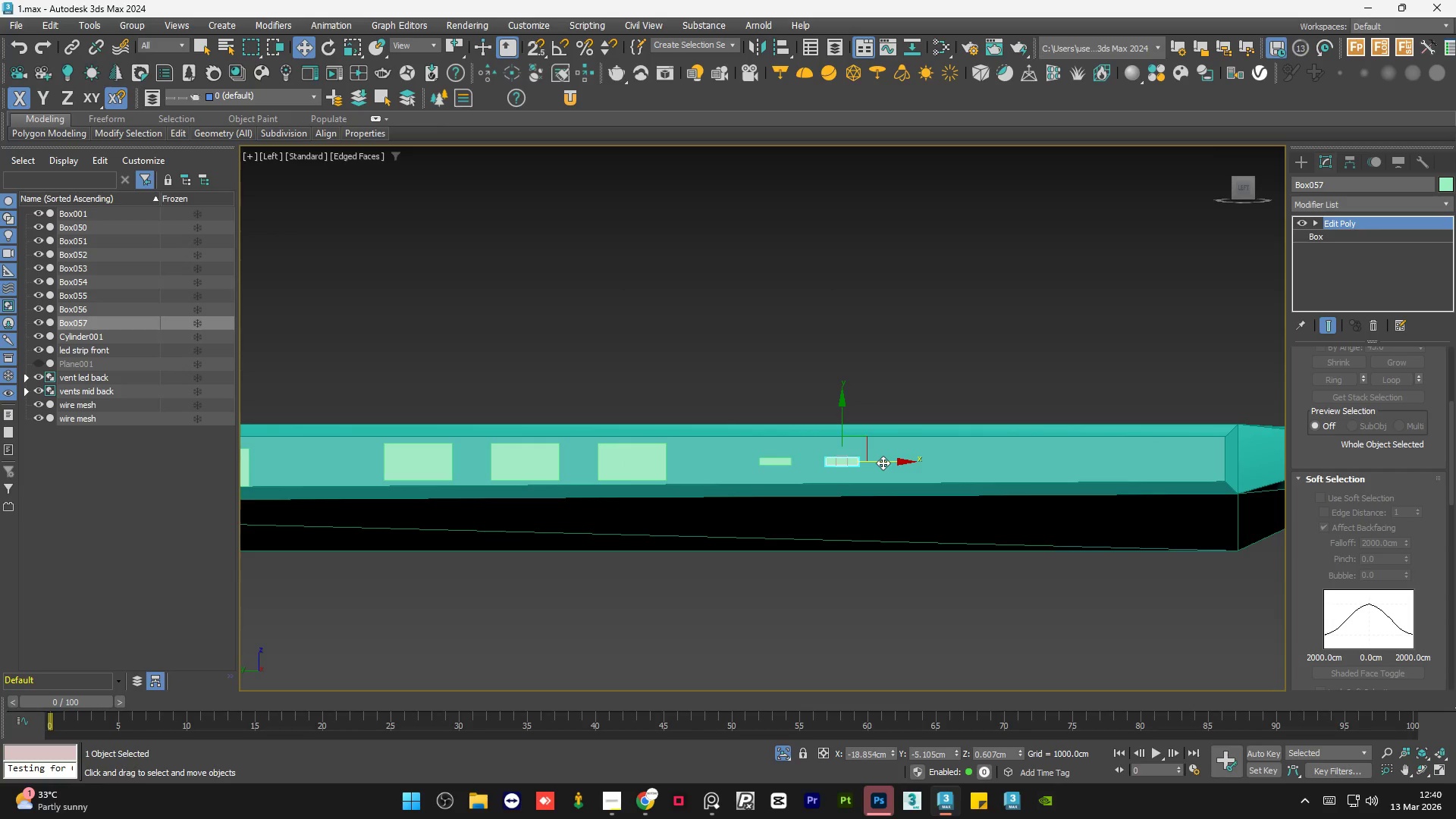 
key(Control+Z)
 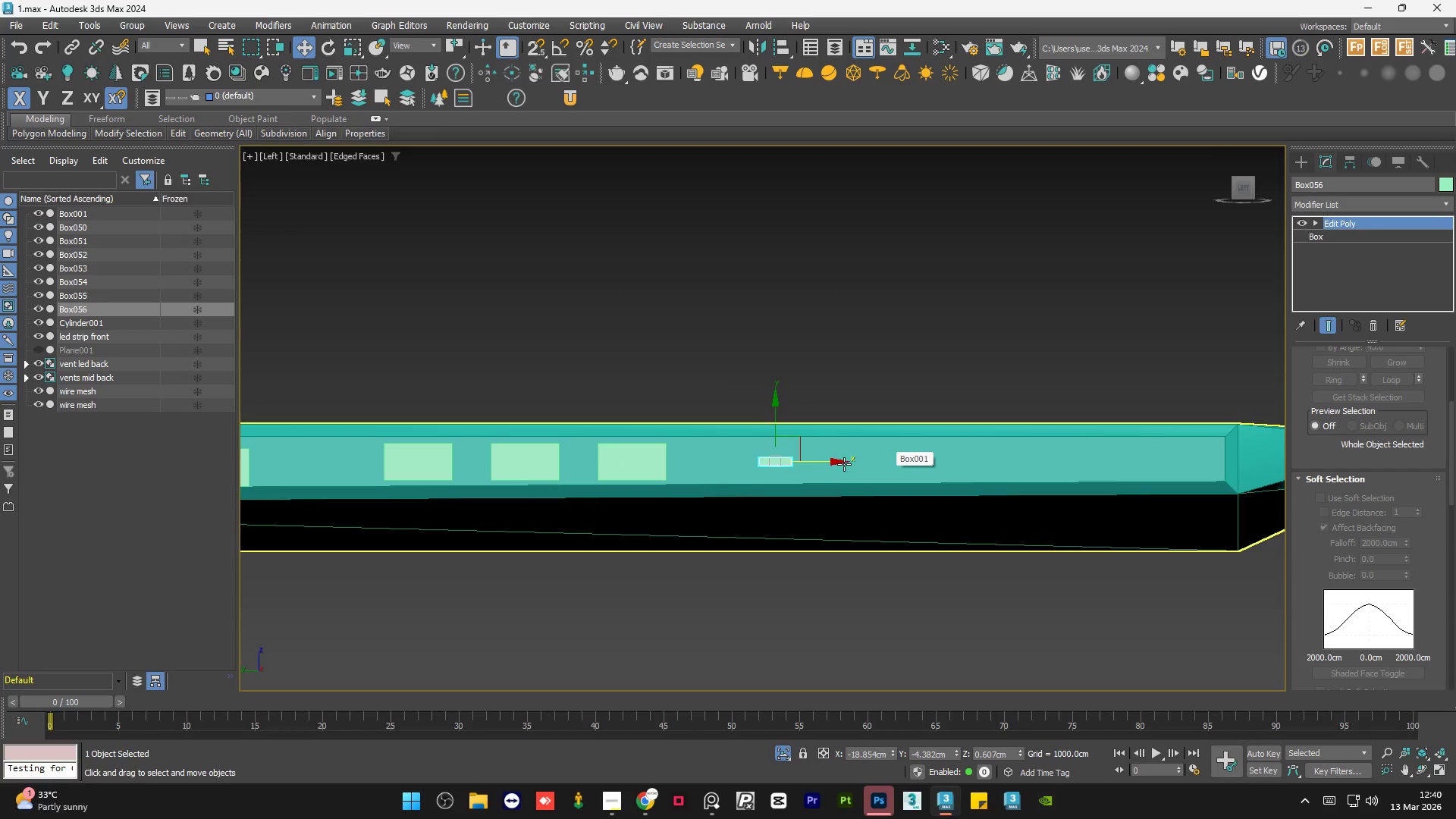 
hold_key(key=ShiftLeft, duration=1.5)
left_click_drag(start_coordinate=[828, 461], to_coordinate=[904, 466])
 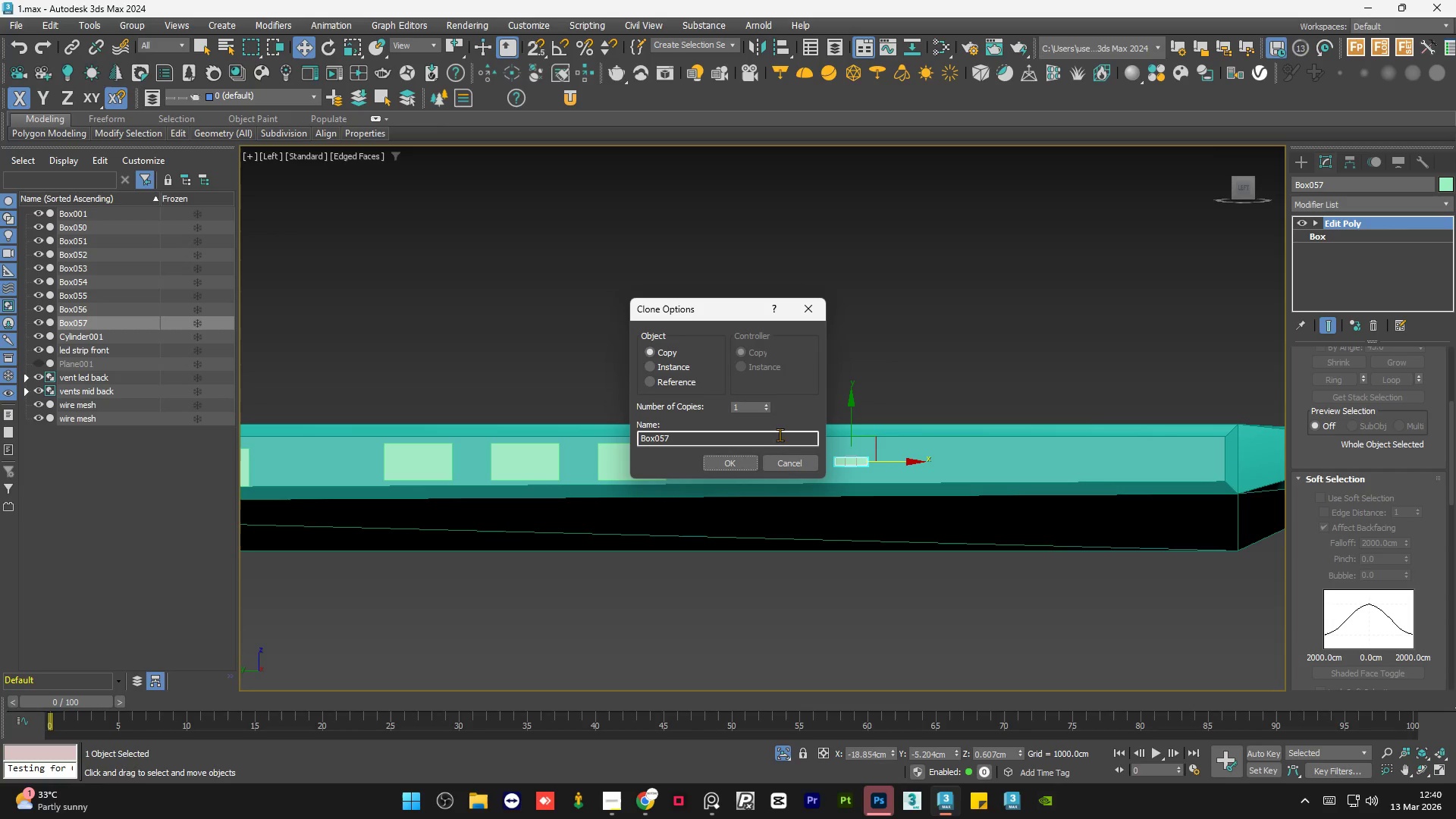 
hold_key(key=ShiftLeft, duration=1.53)
 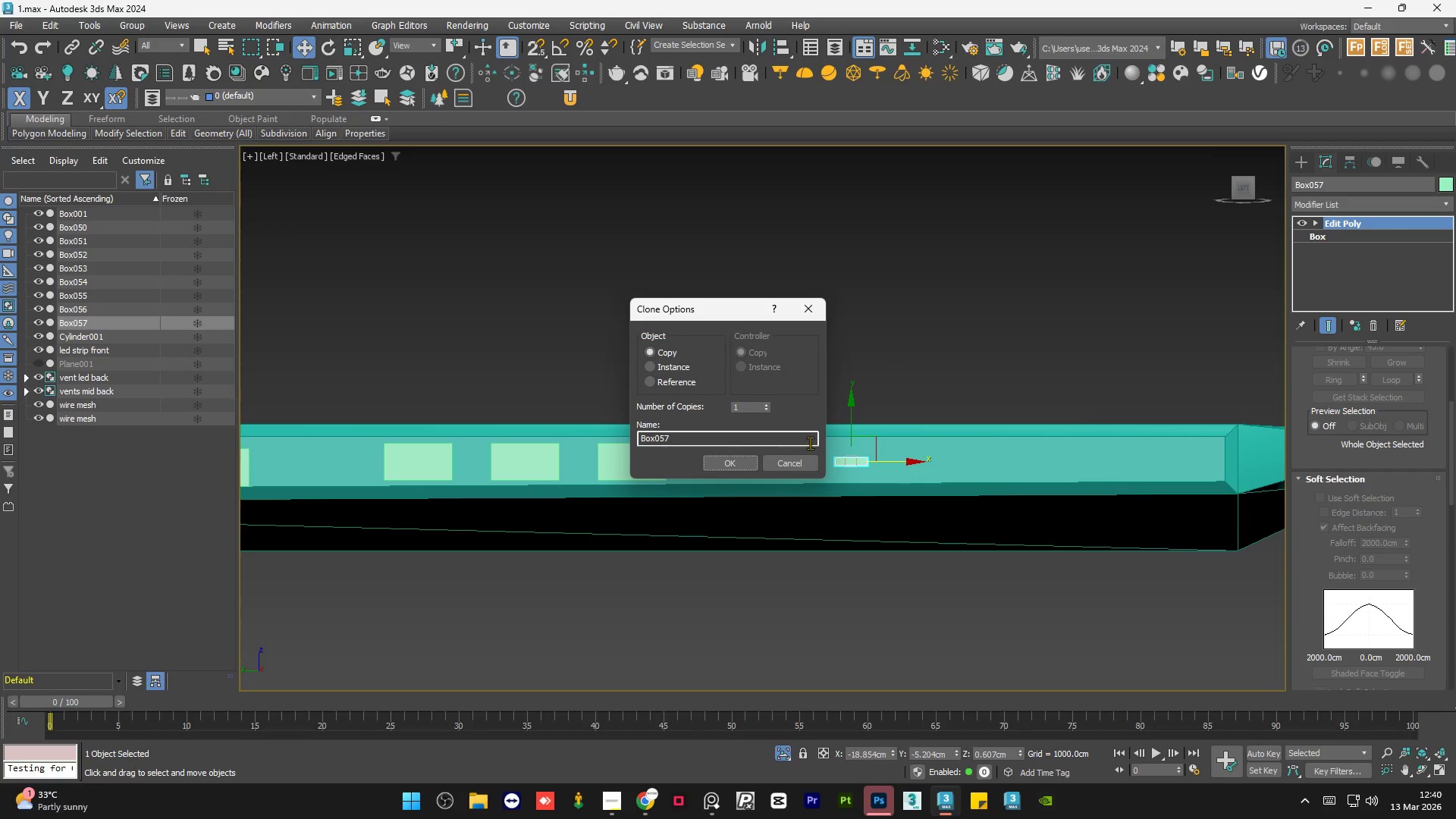 
key(Shift+ShiftLeft)
 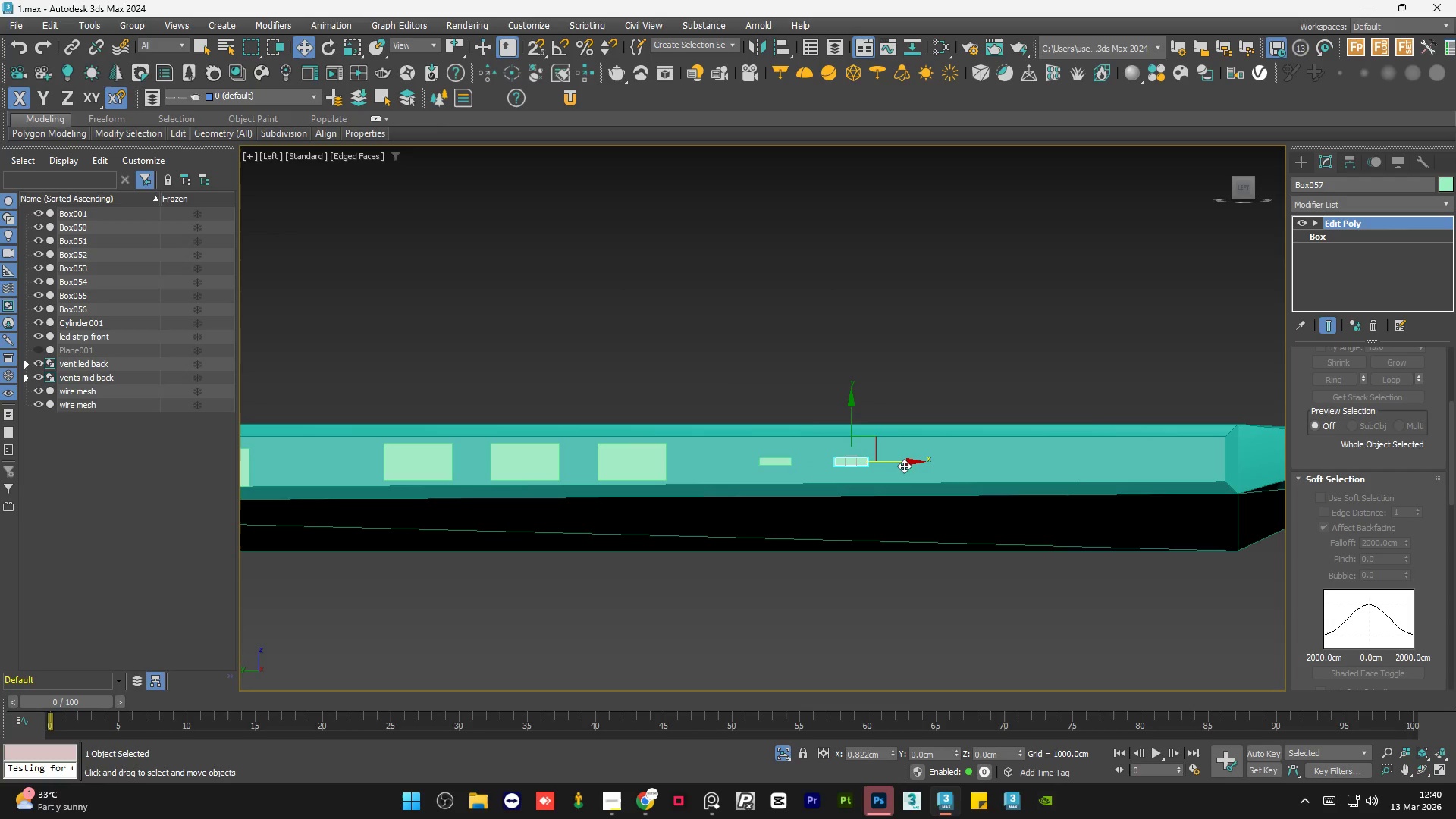 
key(Shift+ShiftLeft)
 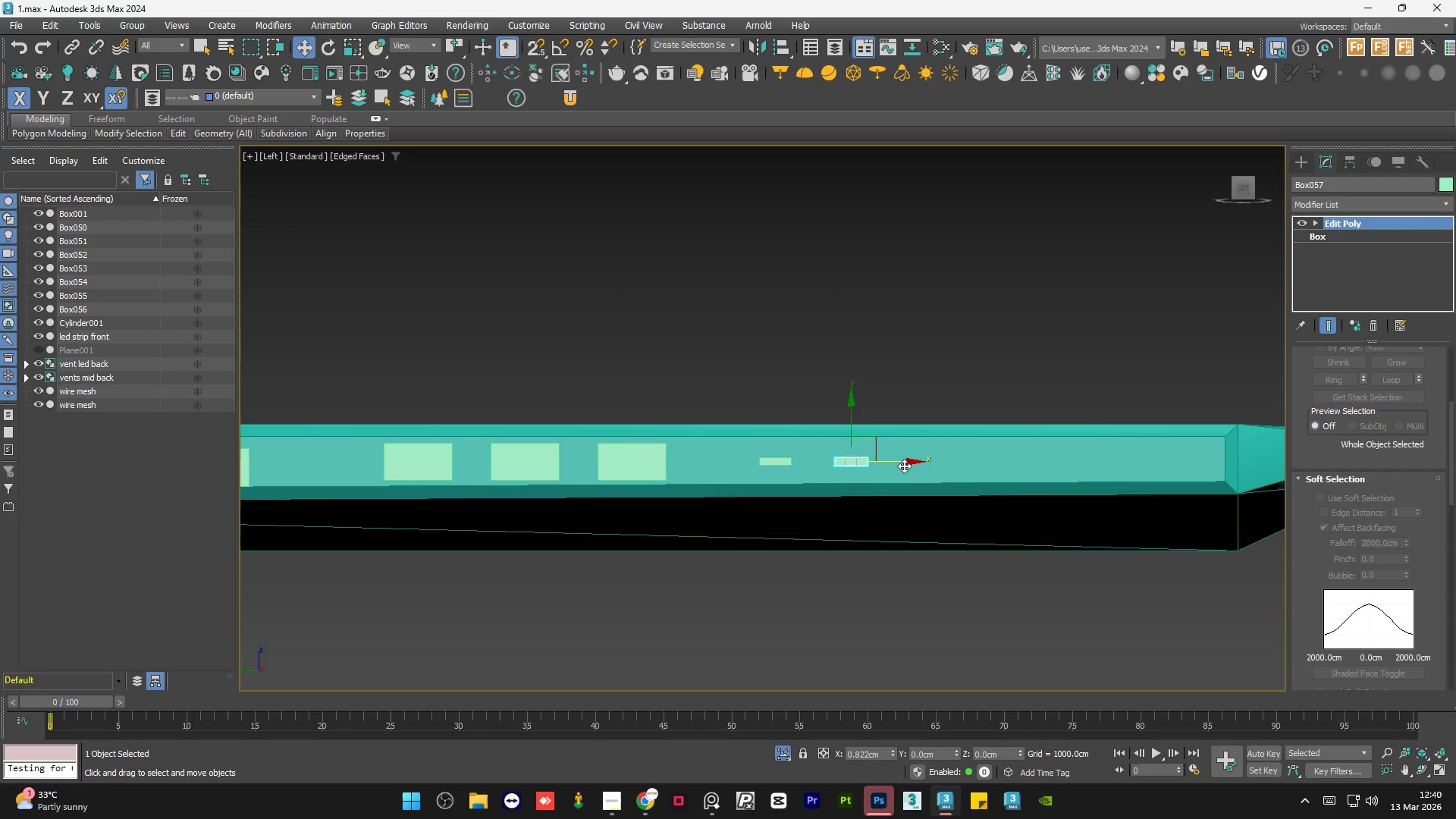 
key(Shift+ShiftLeft)
 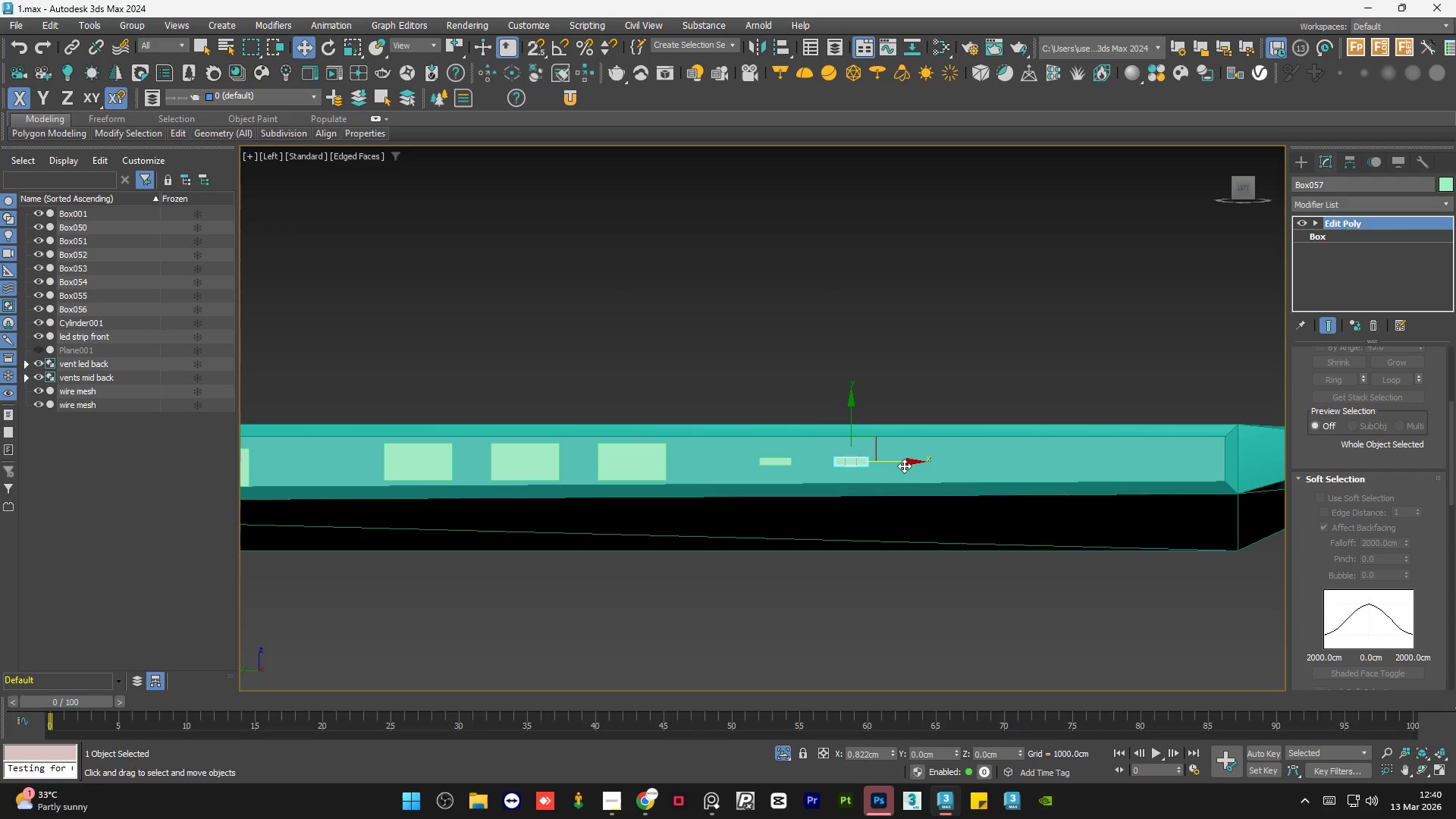 
key(Shift+ShiftLeft)
 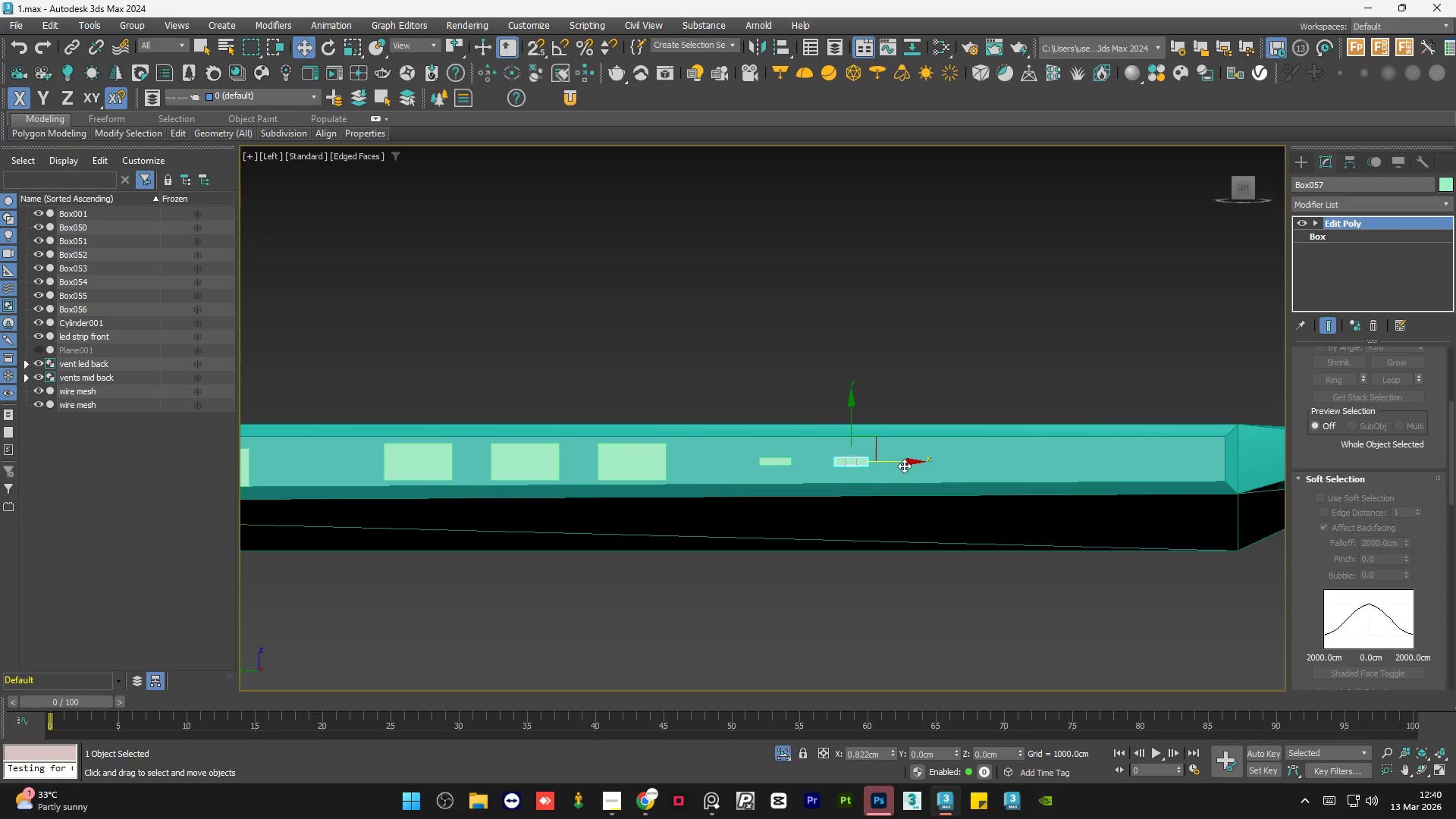 
key(Shift+ShiftLeft)
 